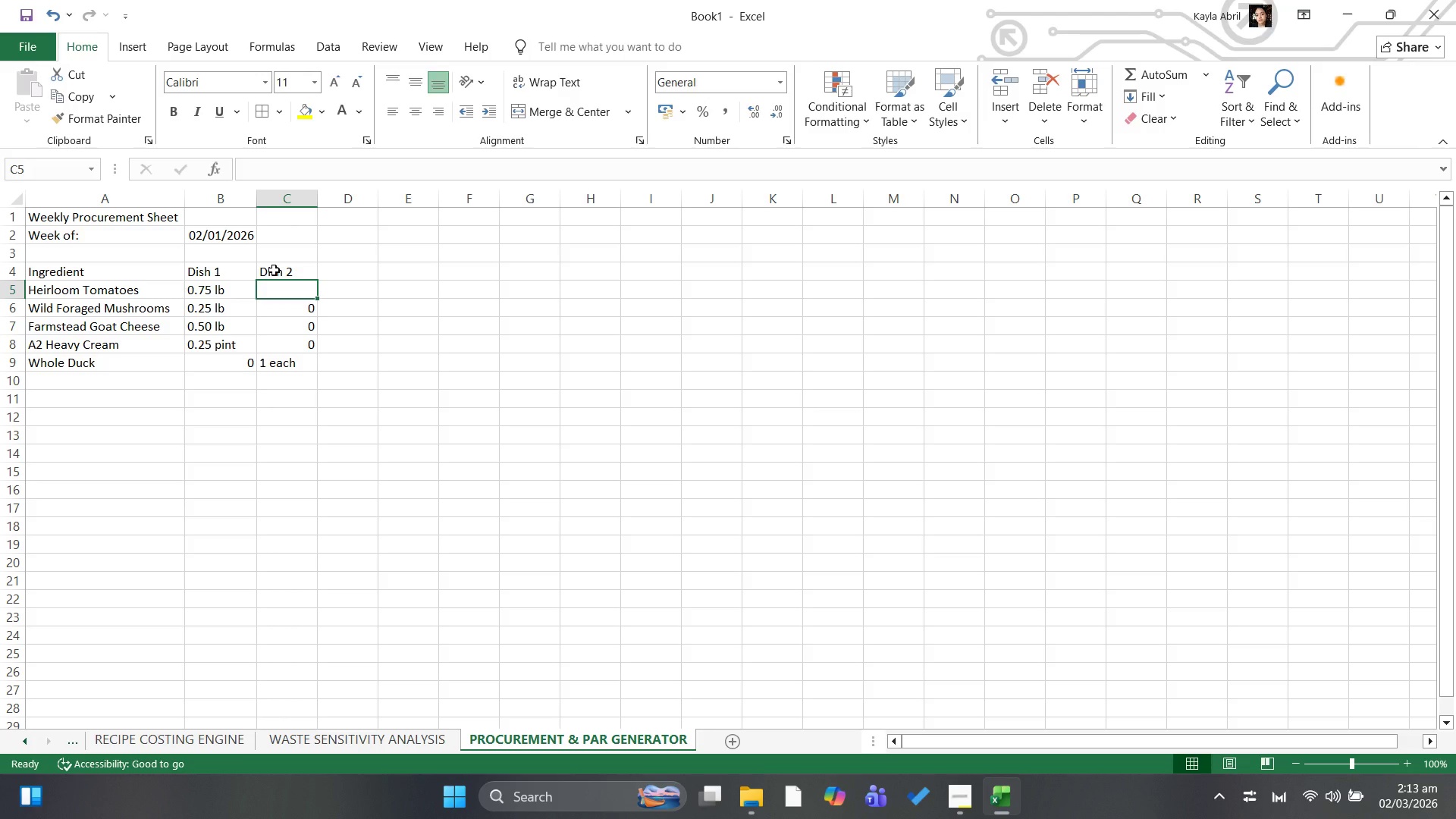 
key(0)
 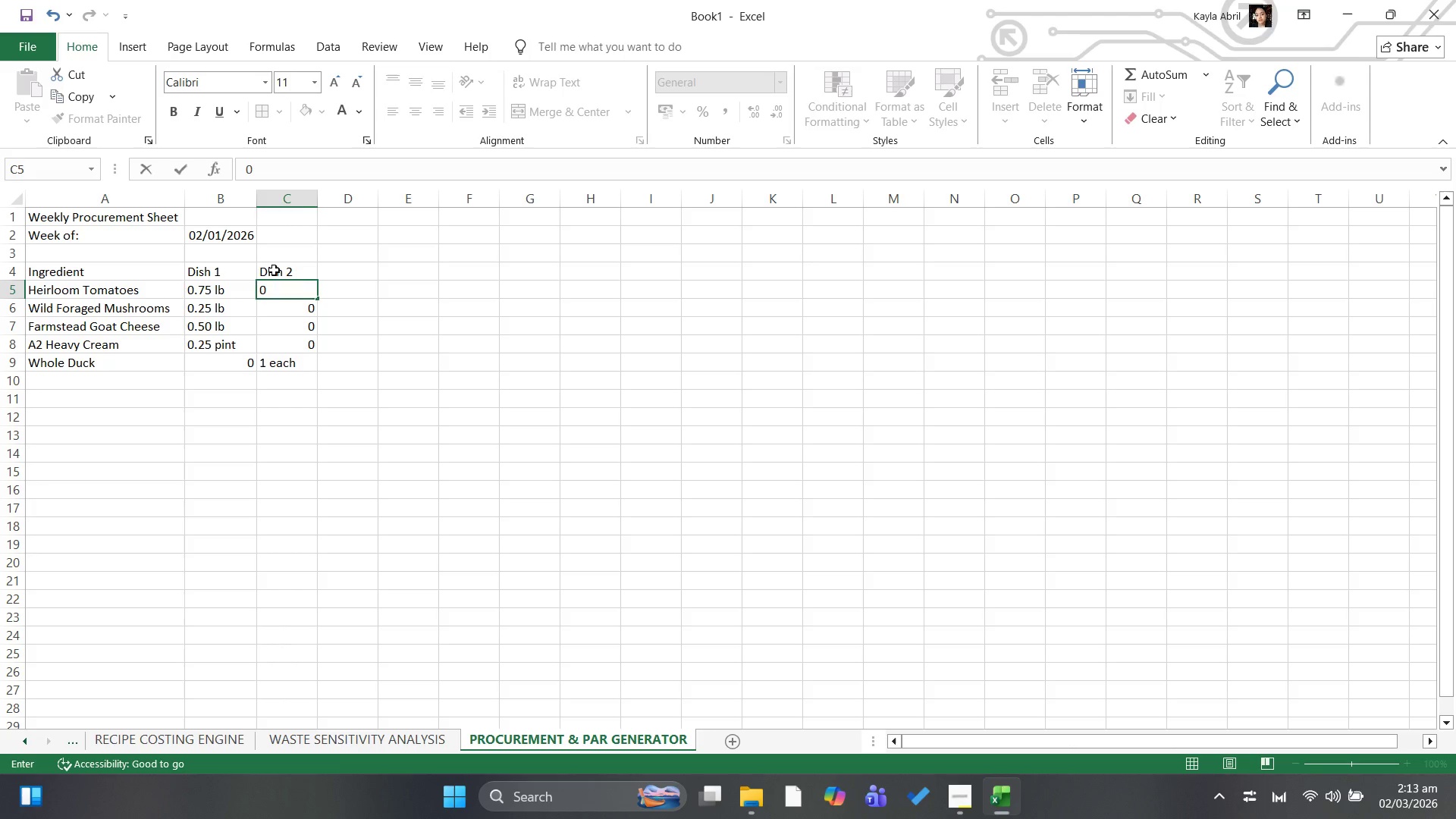 
key(ArrowRight)
 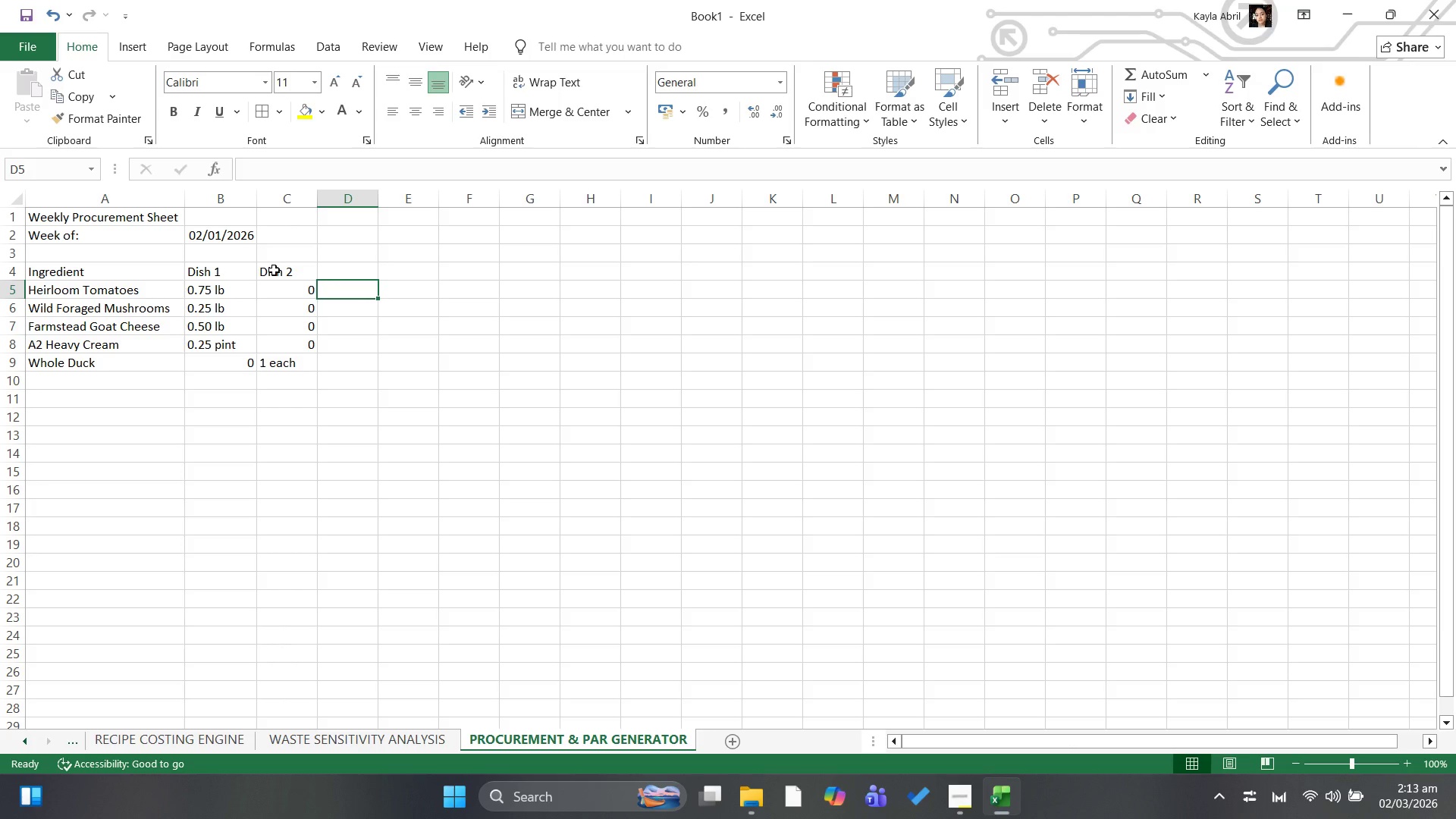 
key(ArrowUp)
 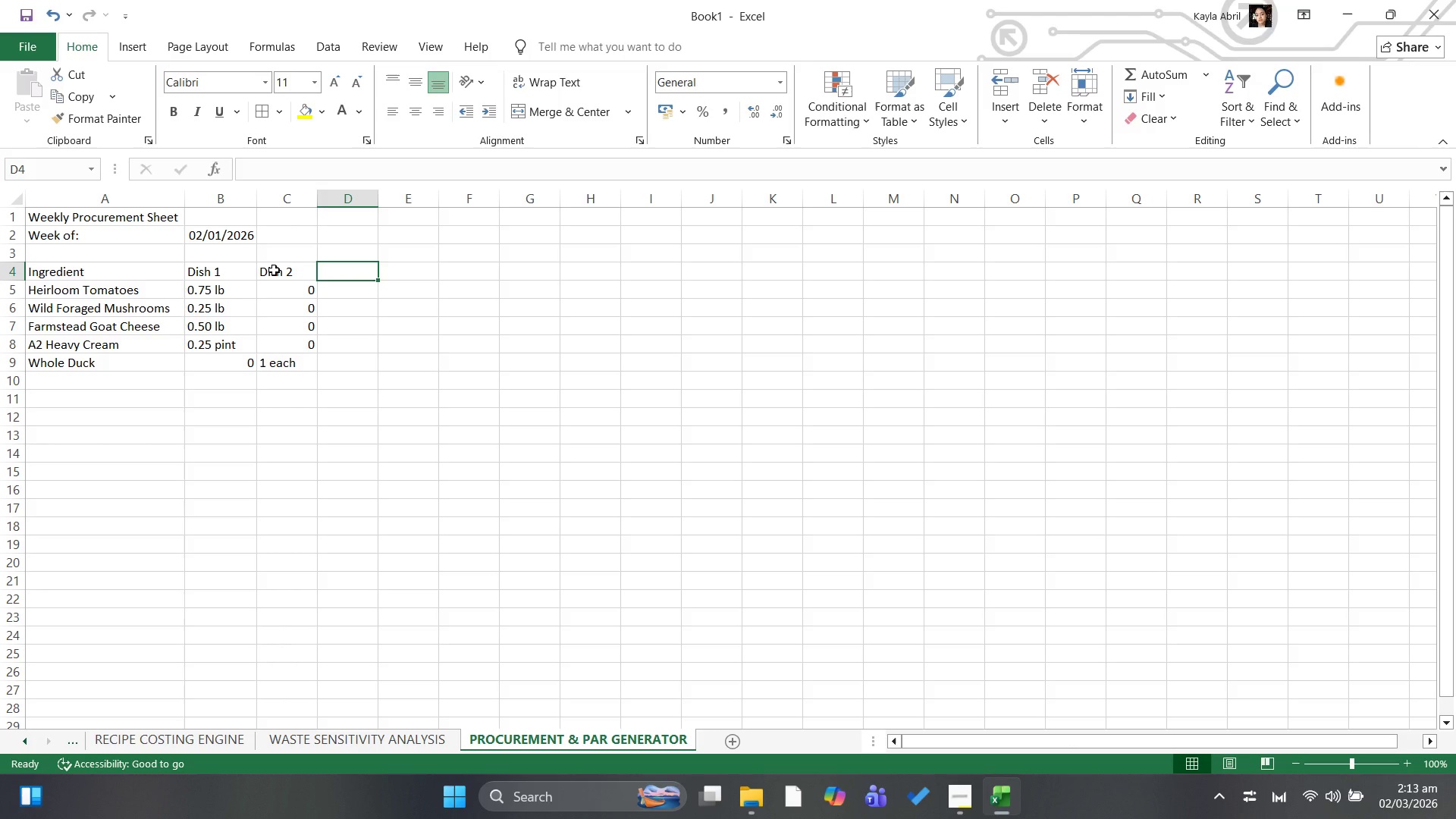 
type(Dish 3)
 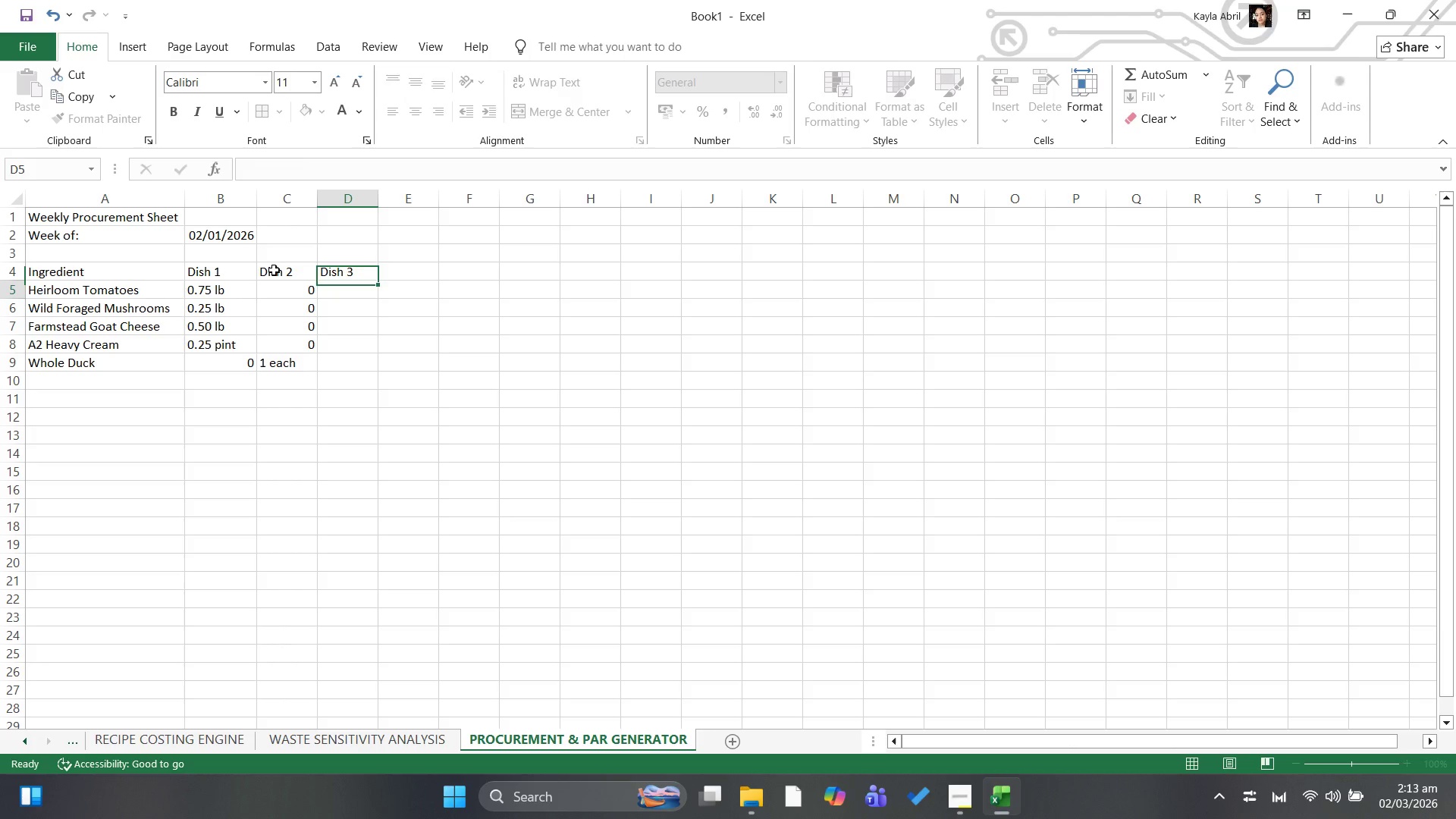 
key(ArrowDown)
 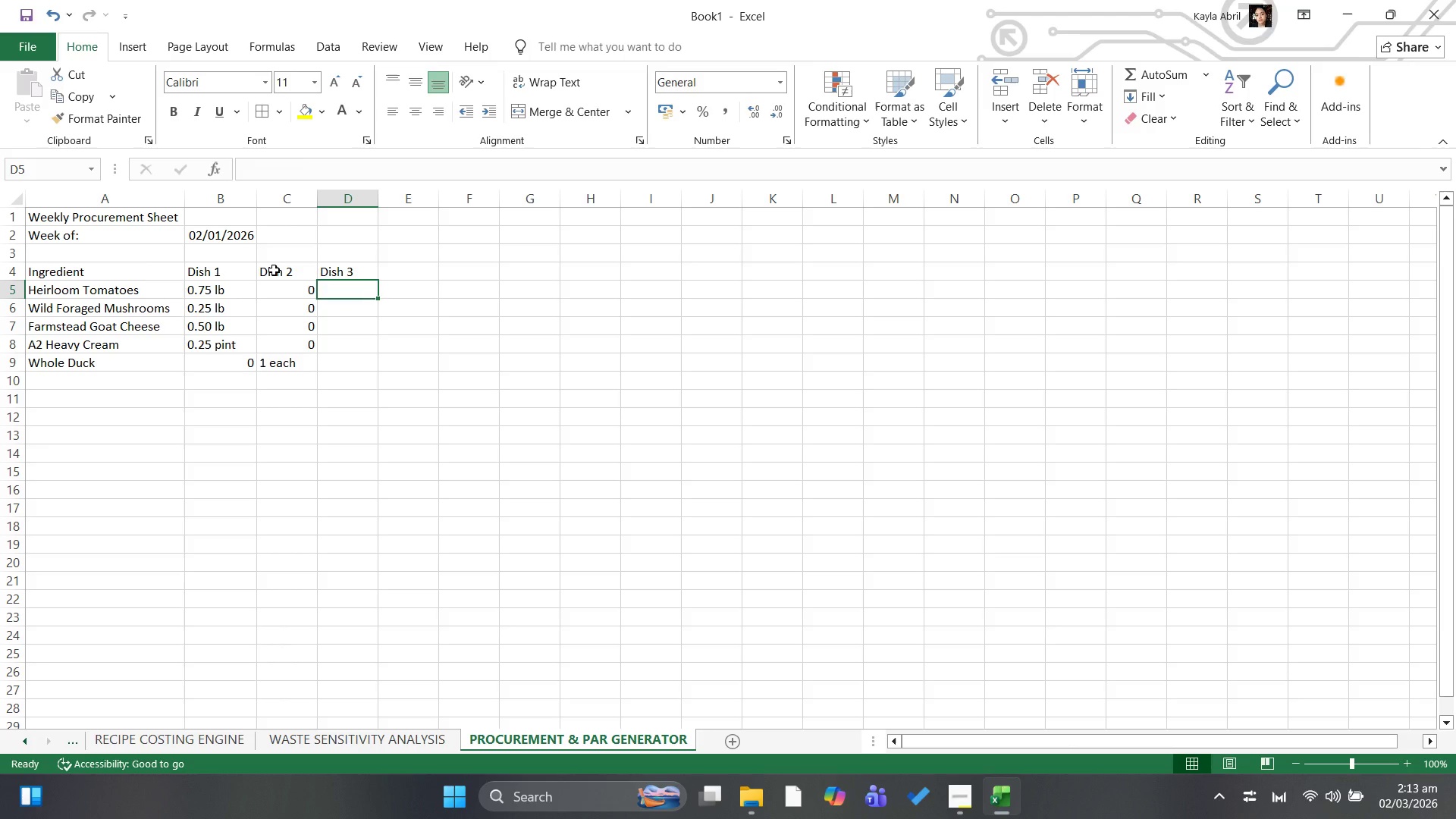 
key(0)
 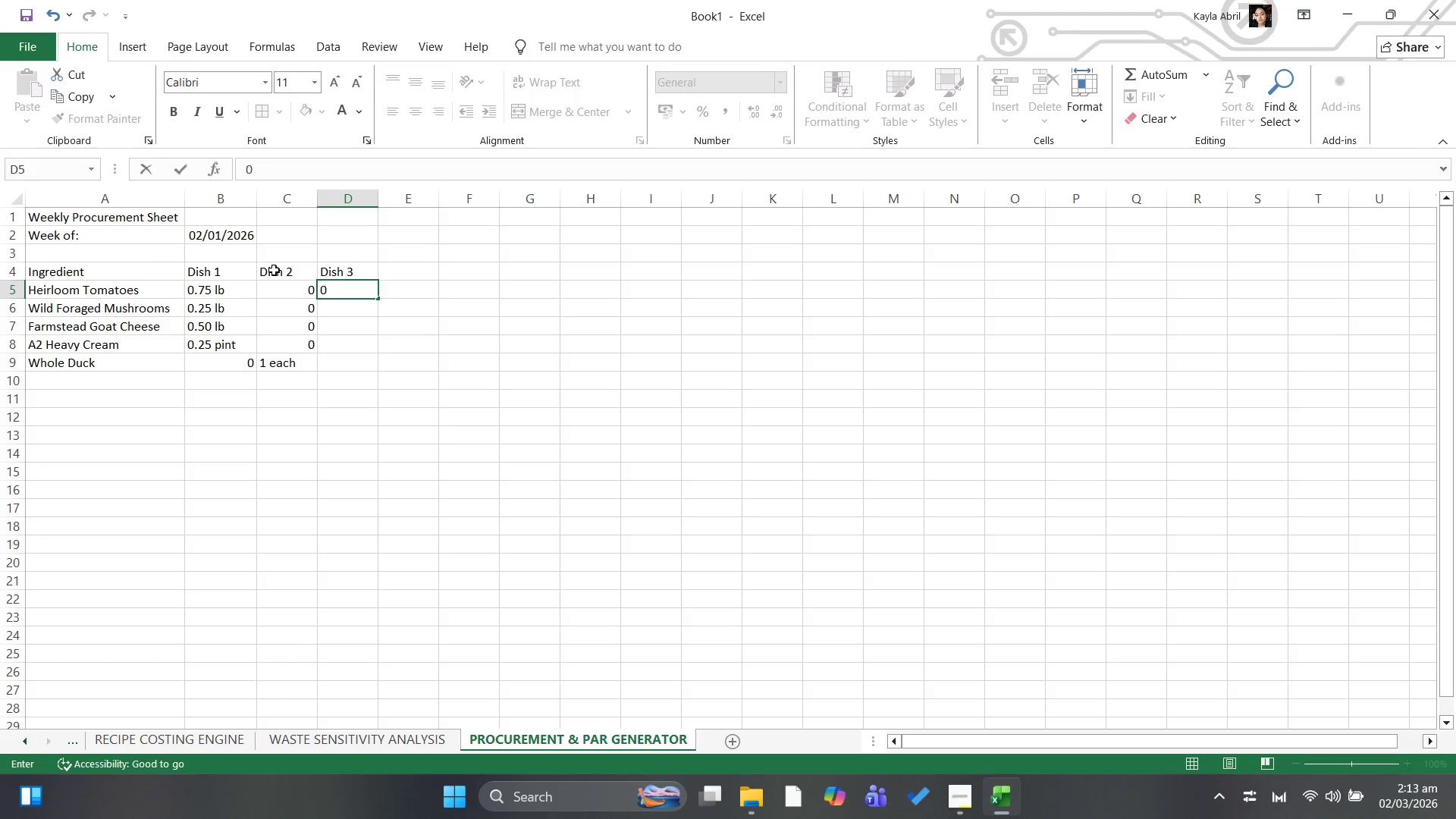 
key(ArrowDown)
 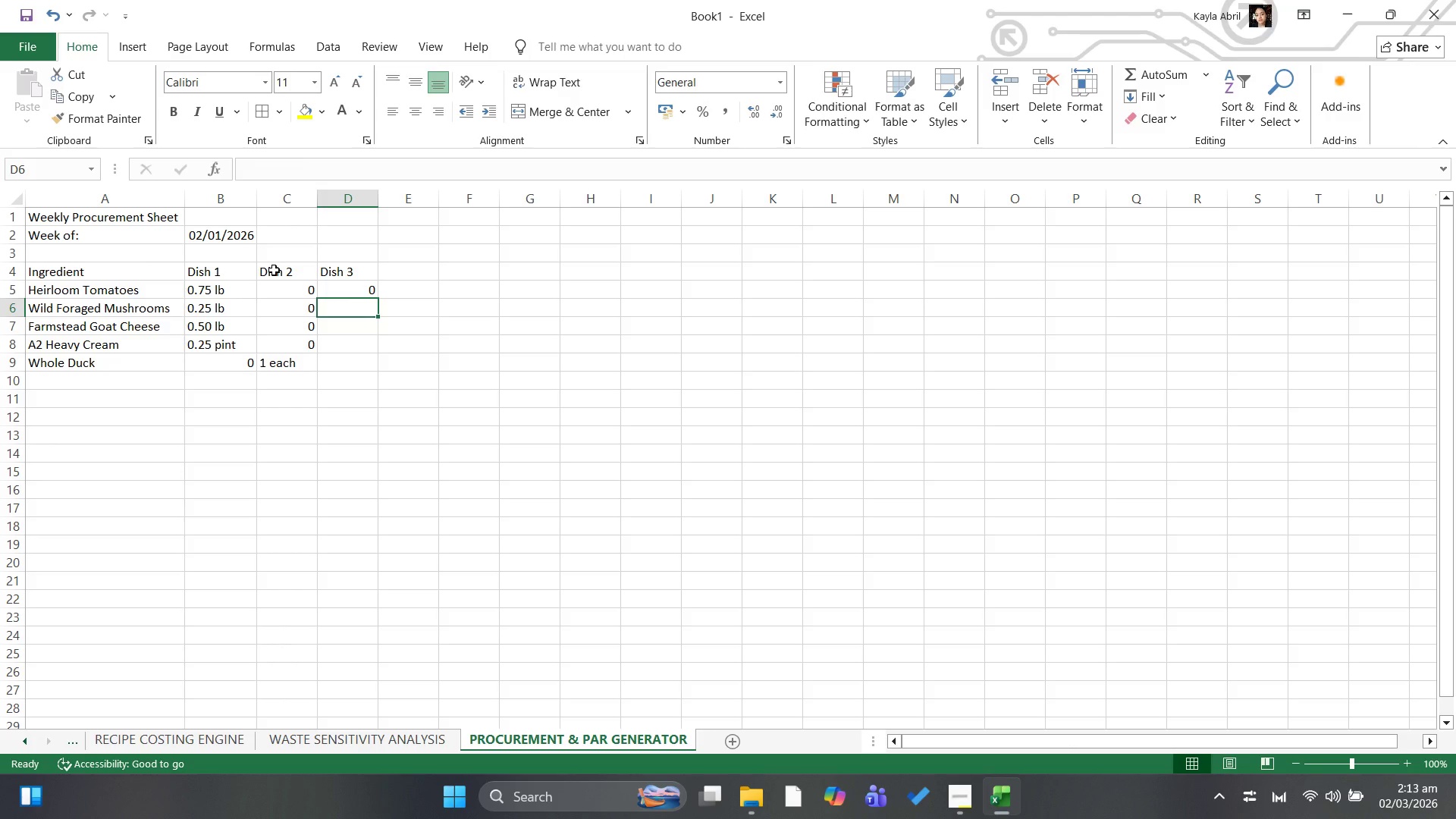 
type(0.75 lb)
 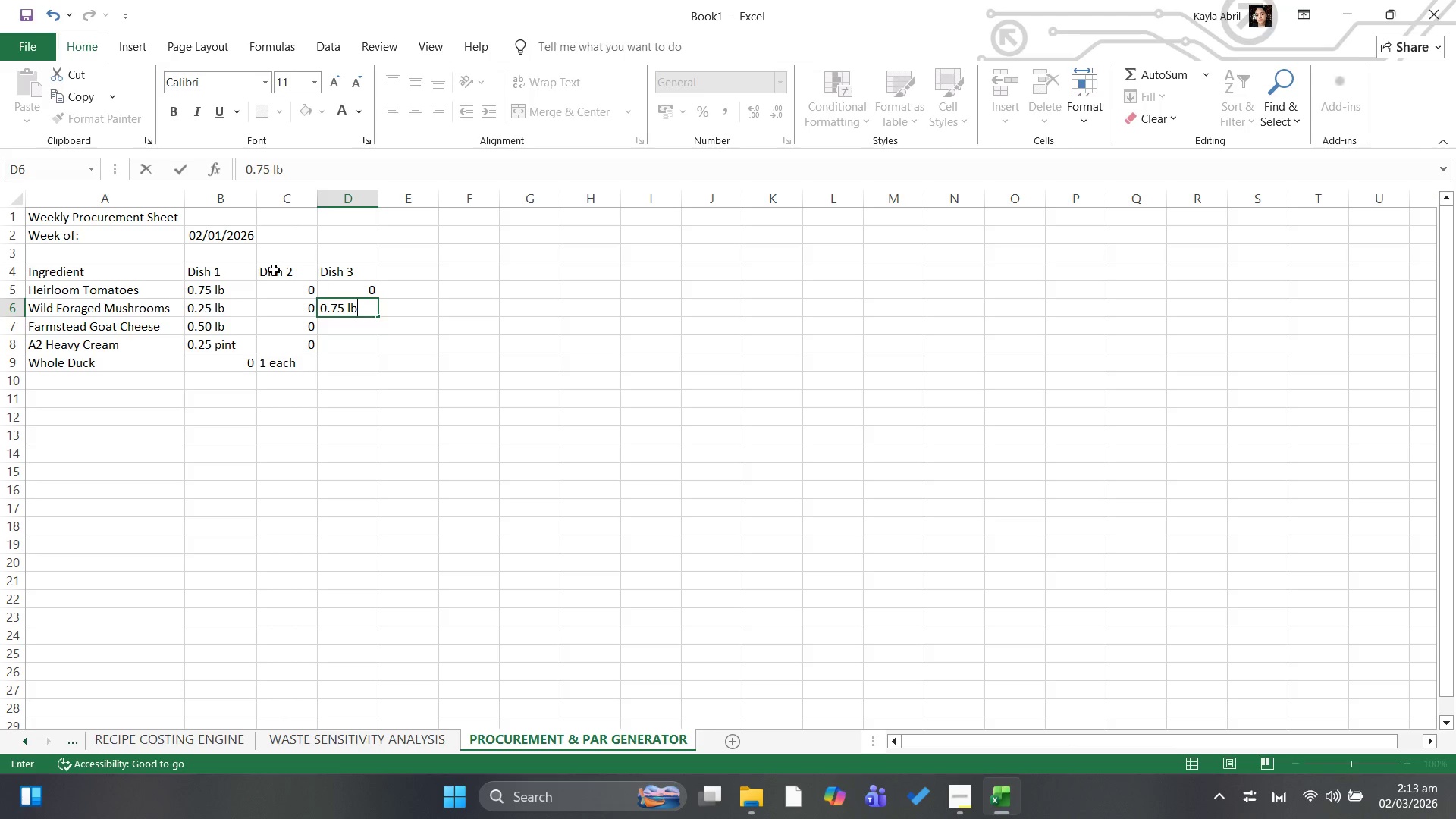 
key(ArrowDown)
 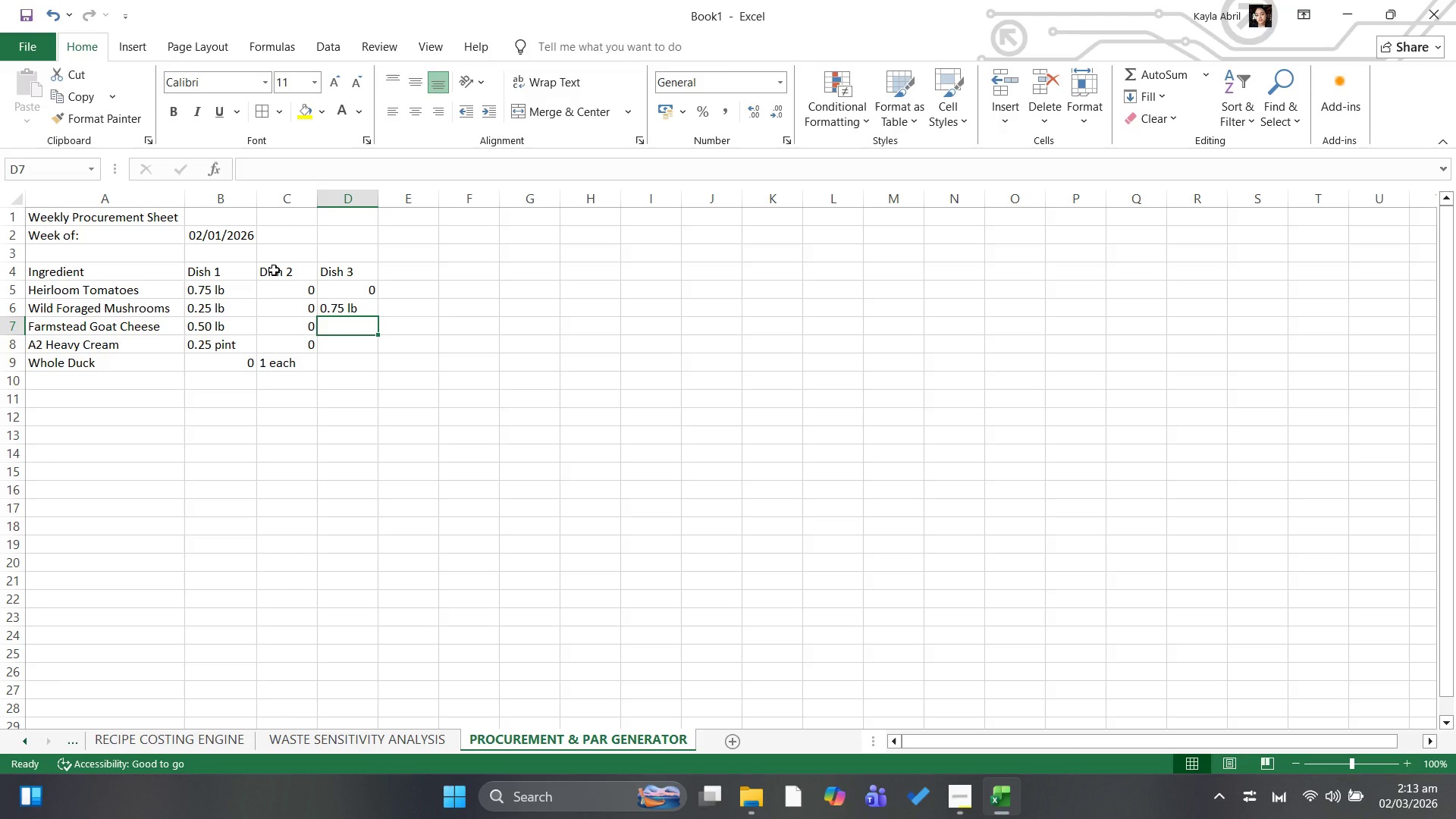 
type(0.25 lb)
 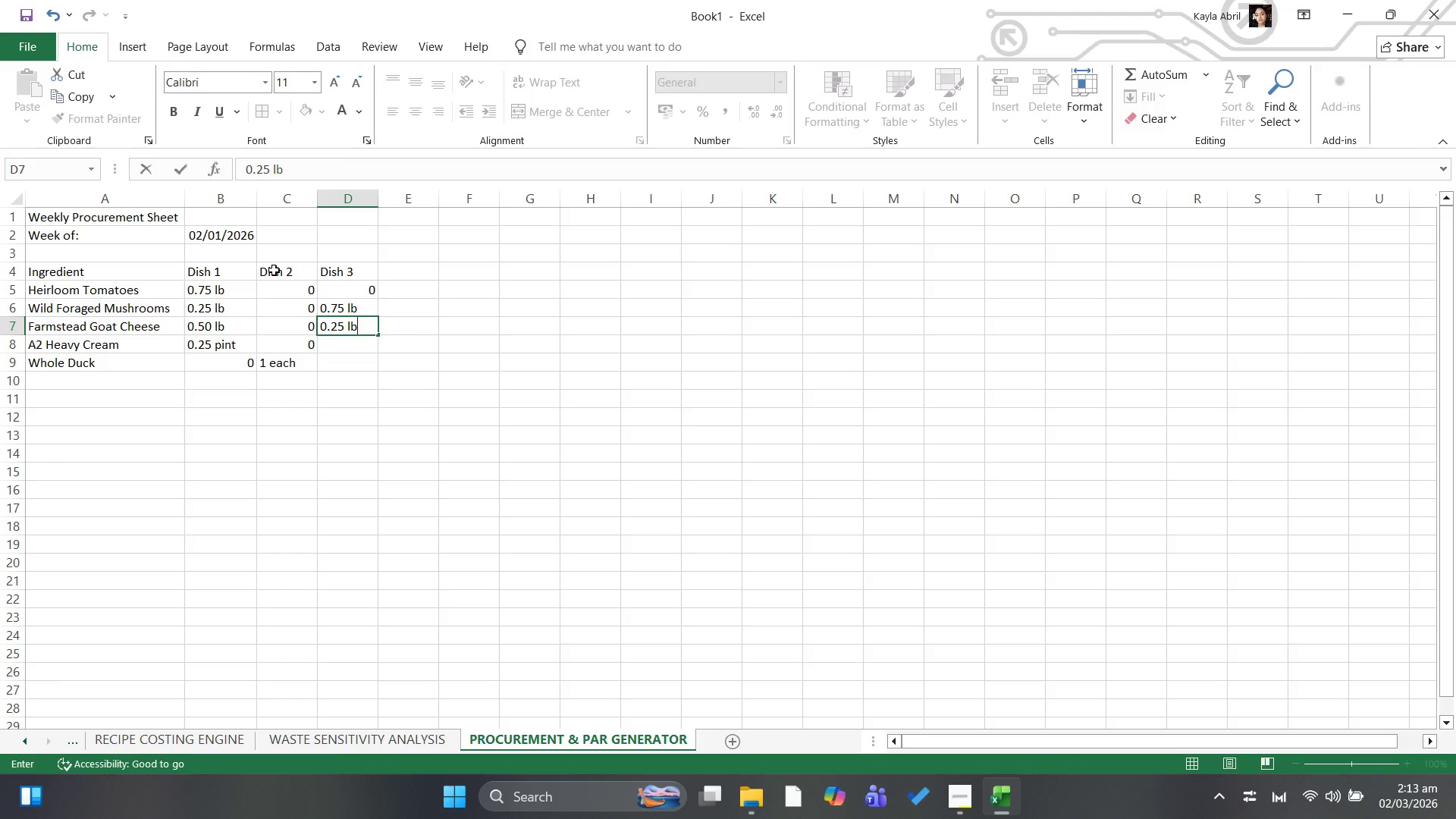 
key(ArrowRight)
 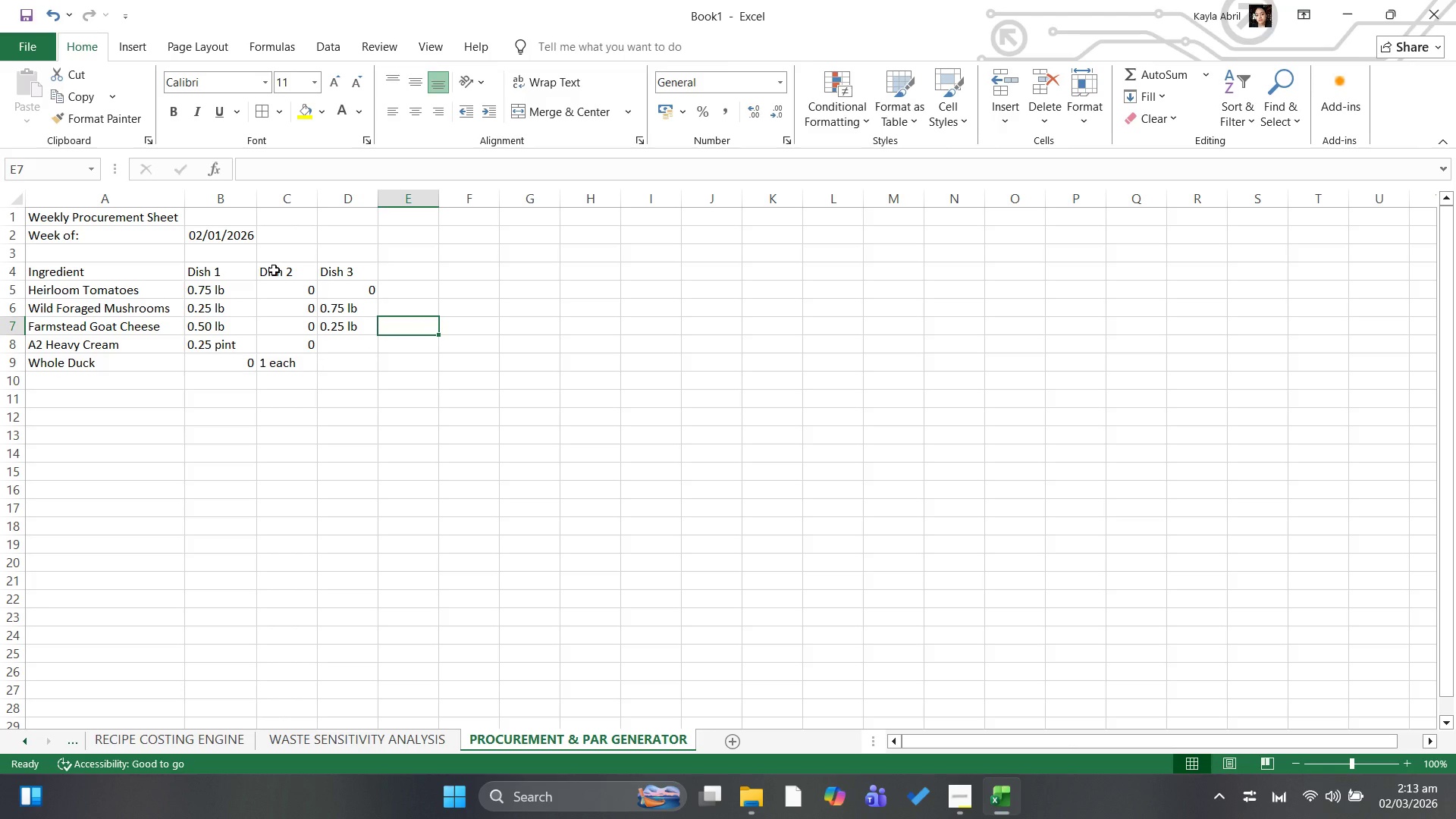 
key(ArrowDown)
 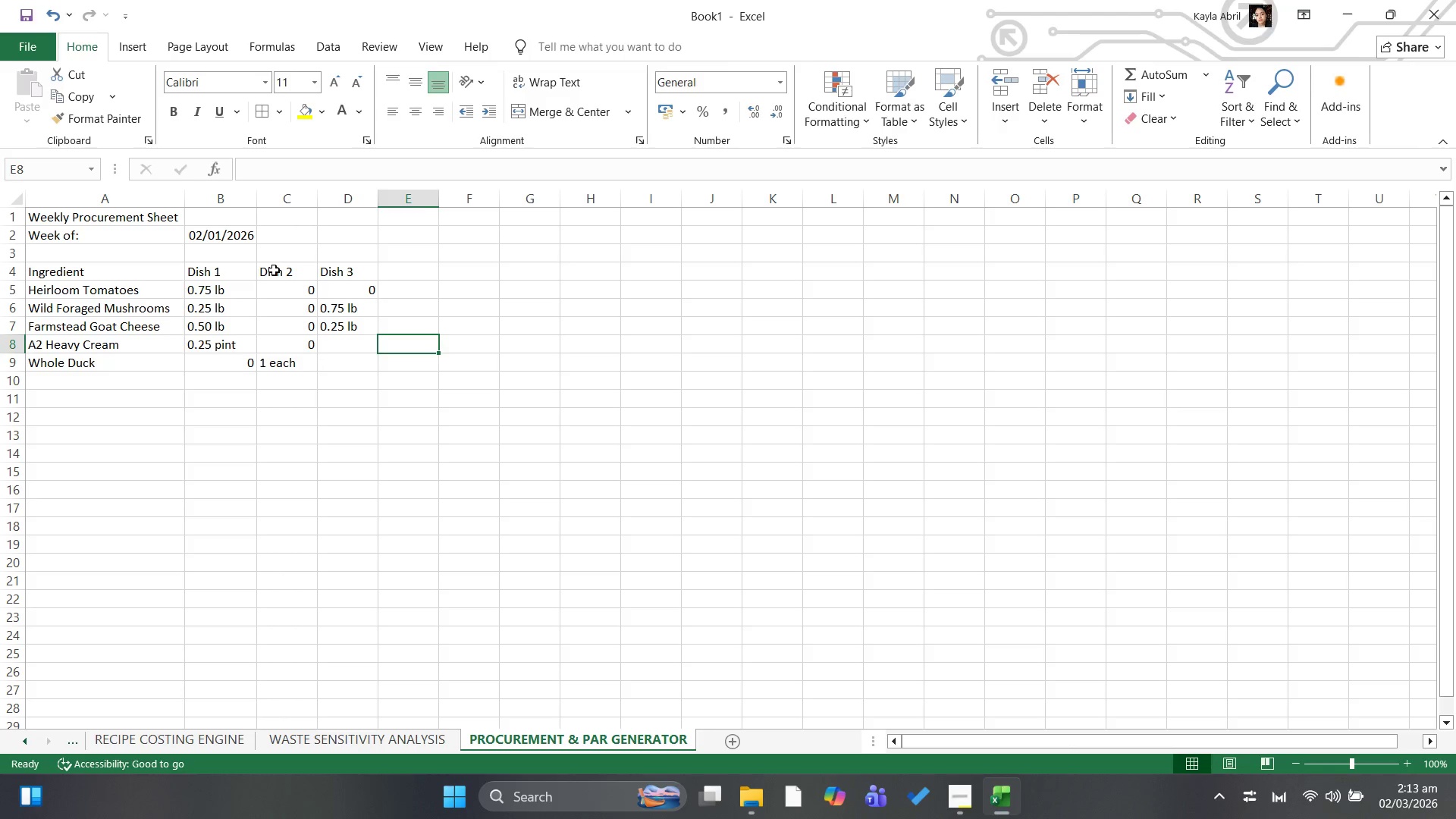 
key(ArrowLeft)
 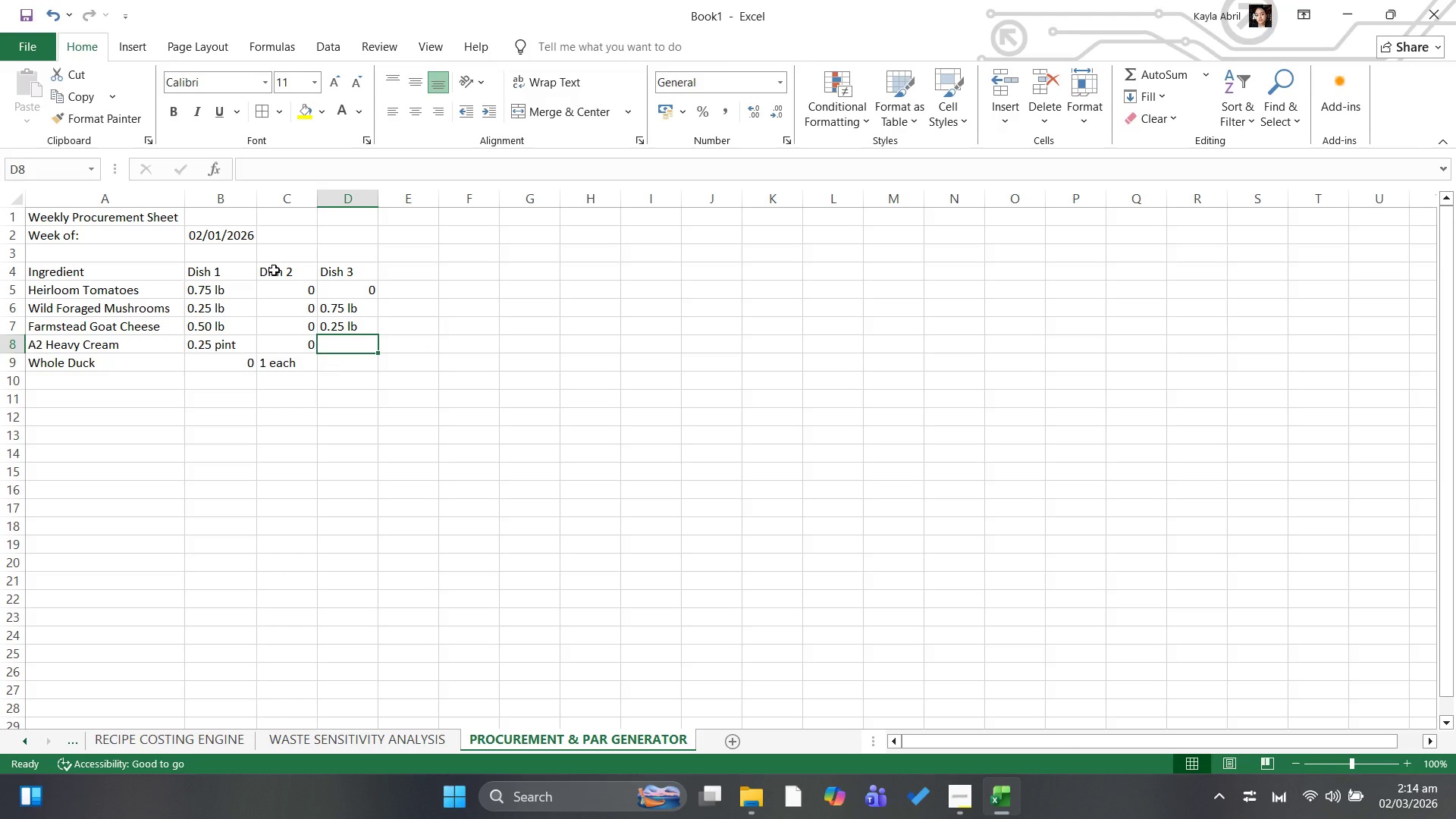 
type(0.50 pint)
 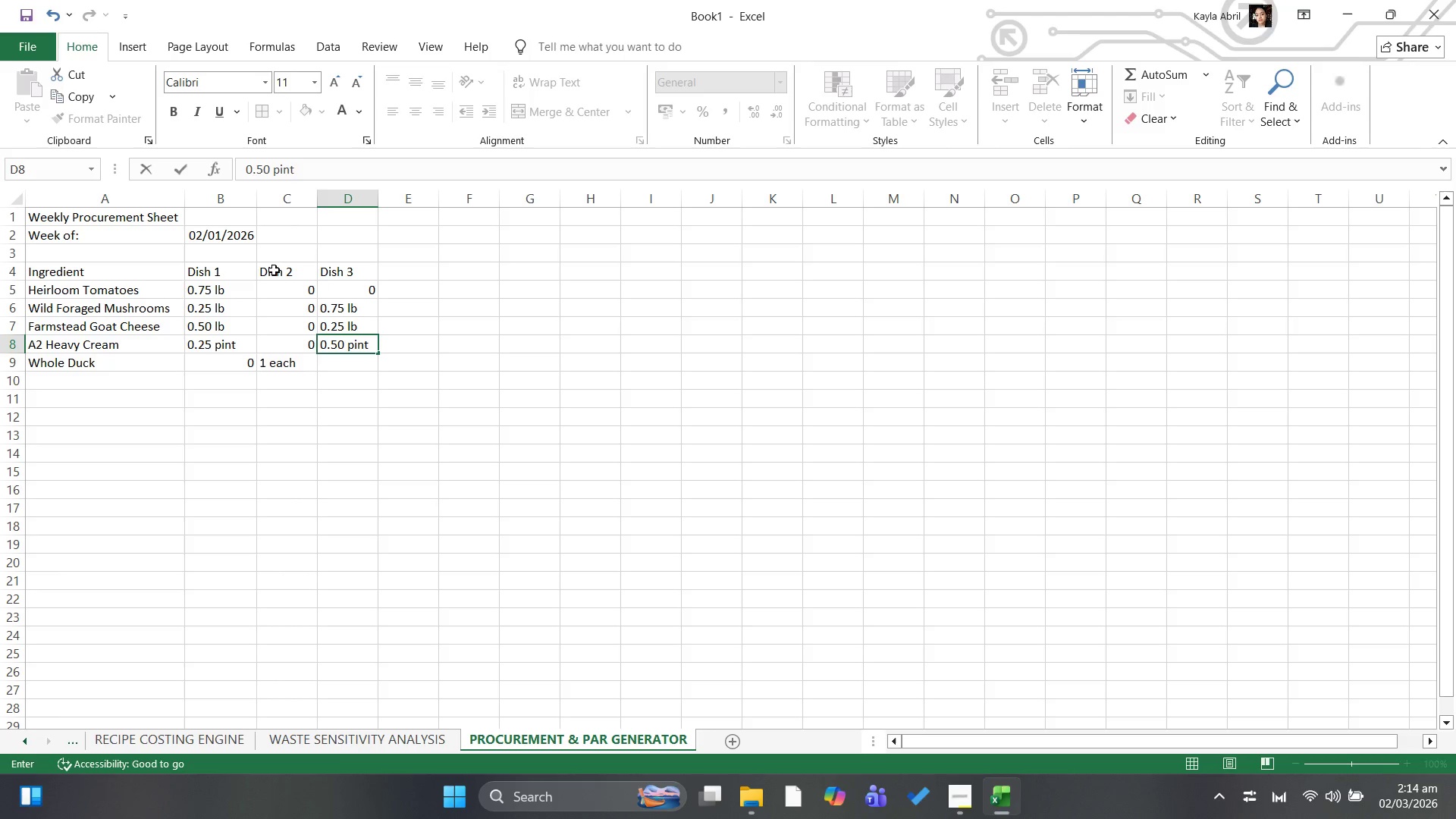 
key(ArrowDown)
 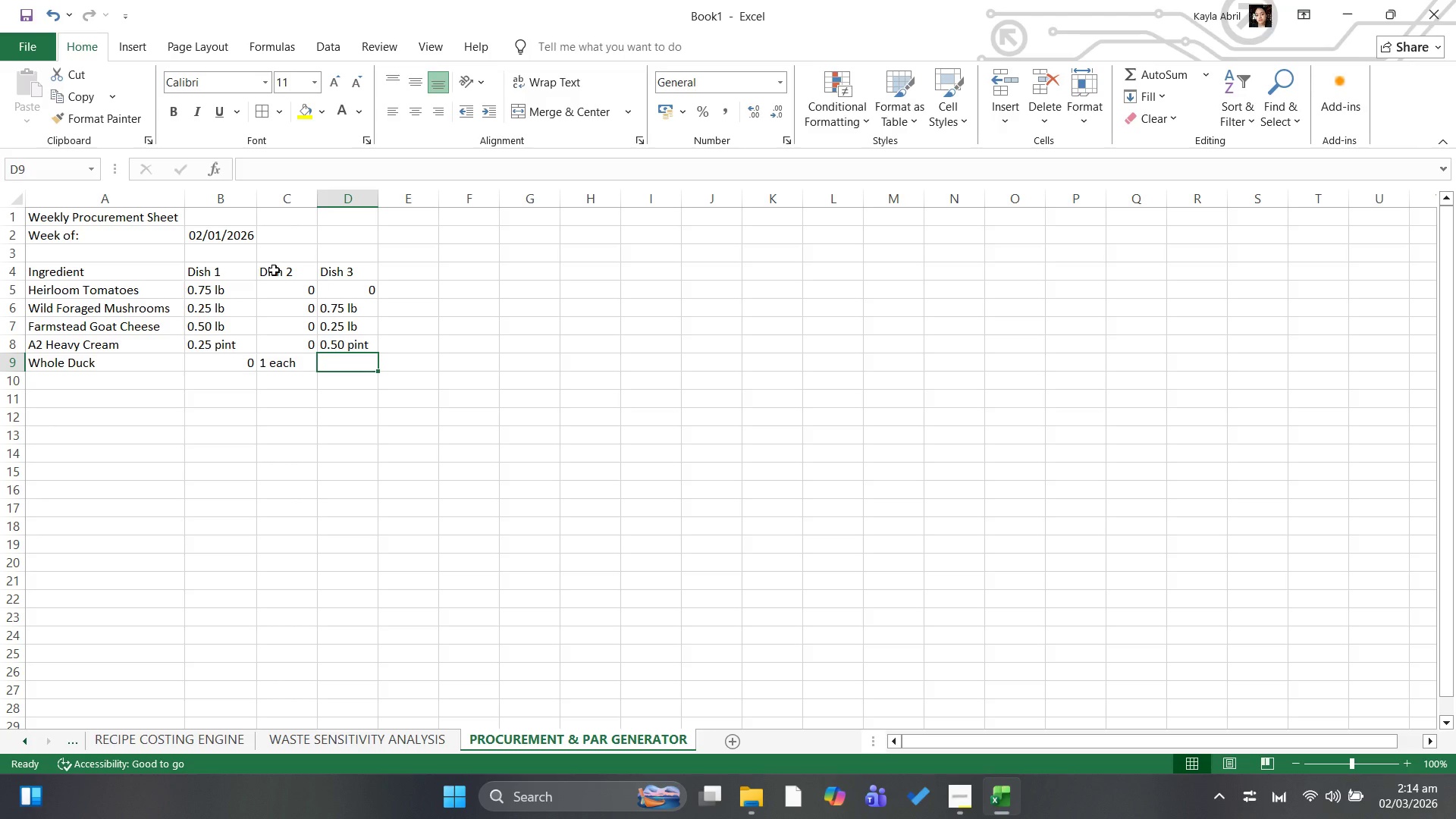 
key(0)
 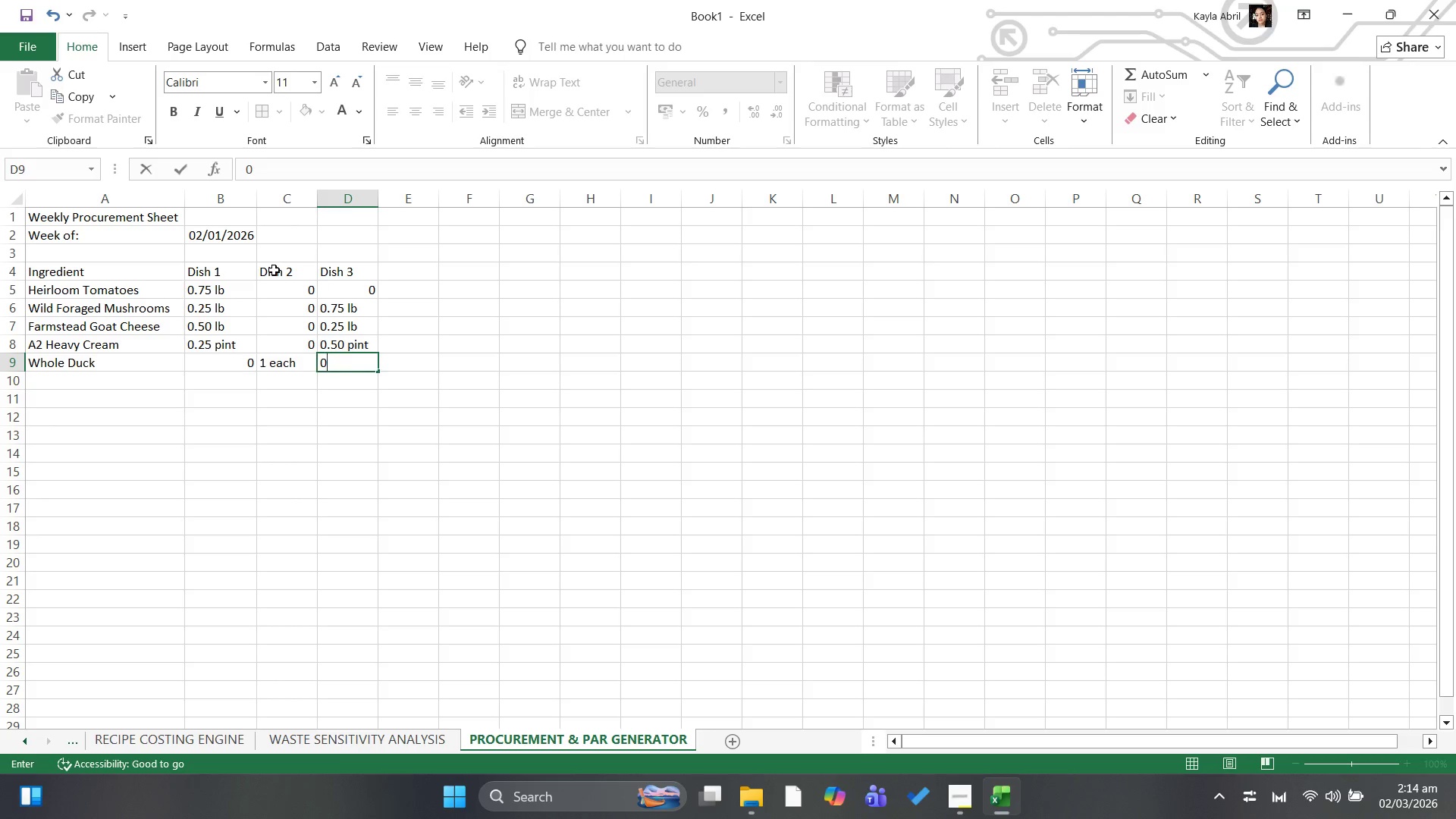 
key(ArrowRight)
 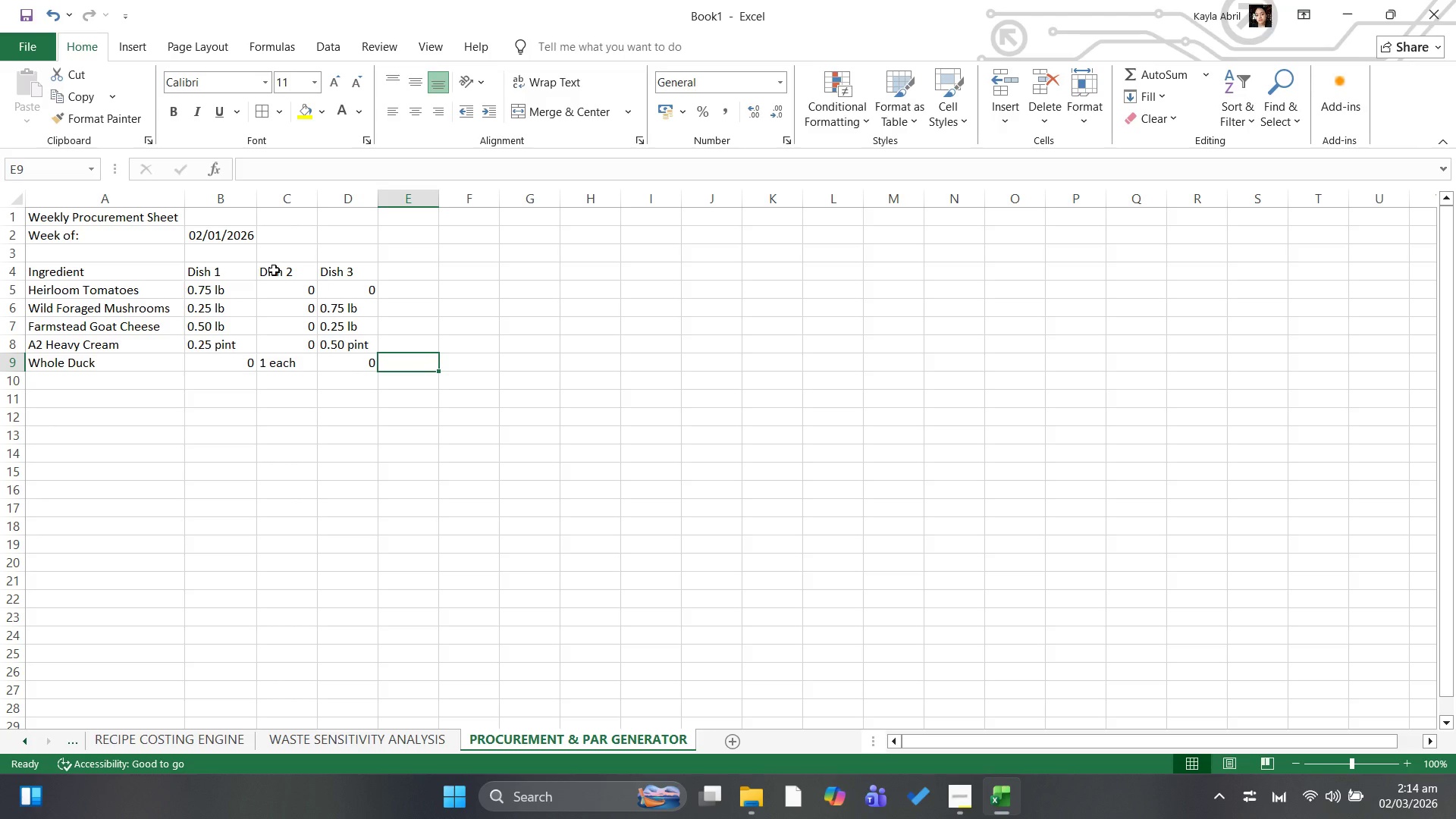 
key(ArrowUp)
 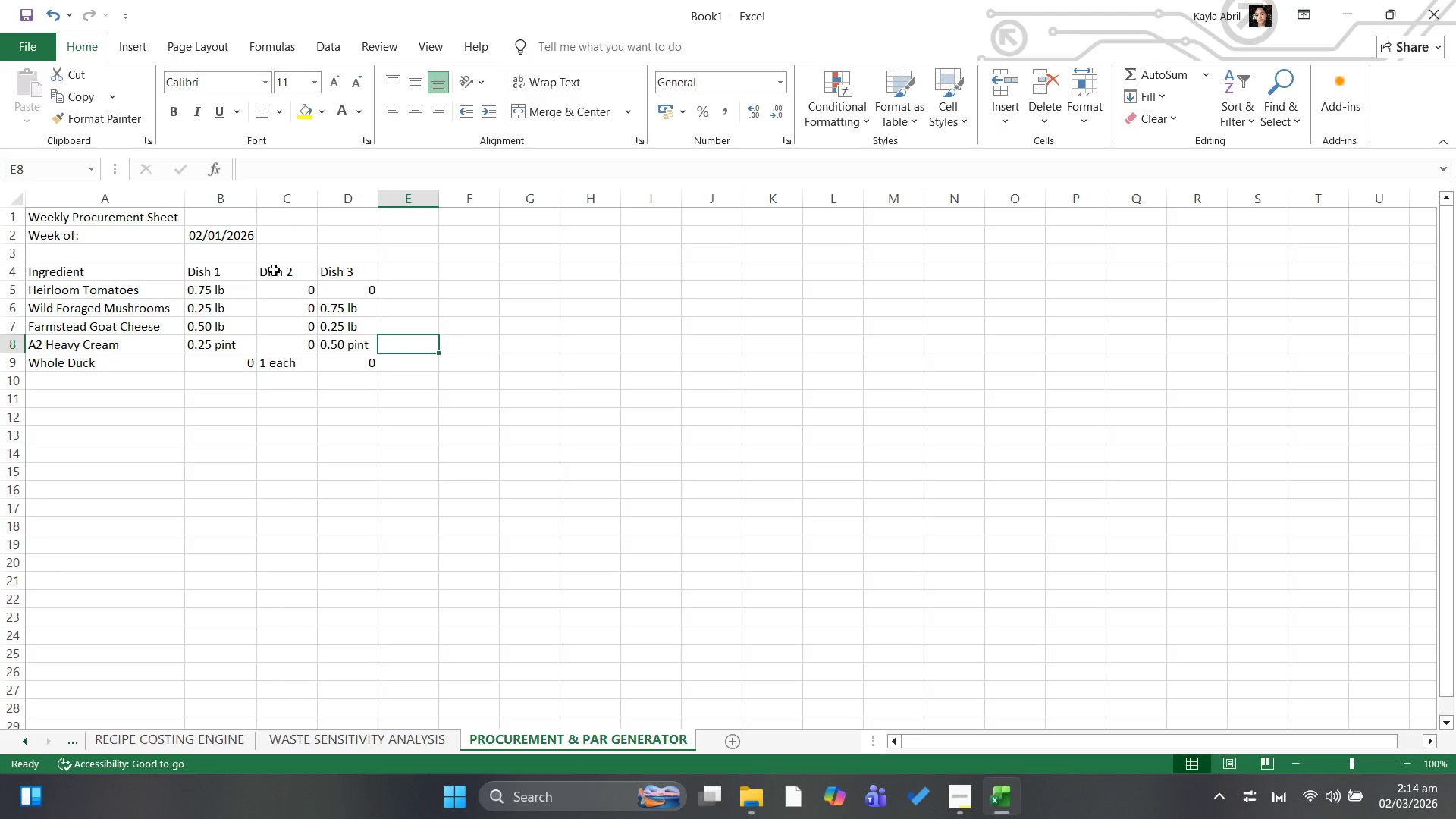 
key(ArrowUp)
 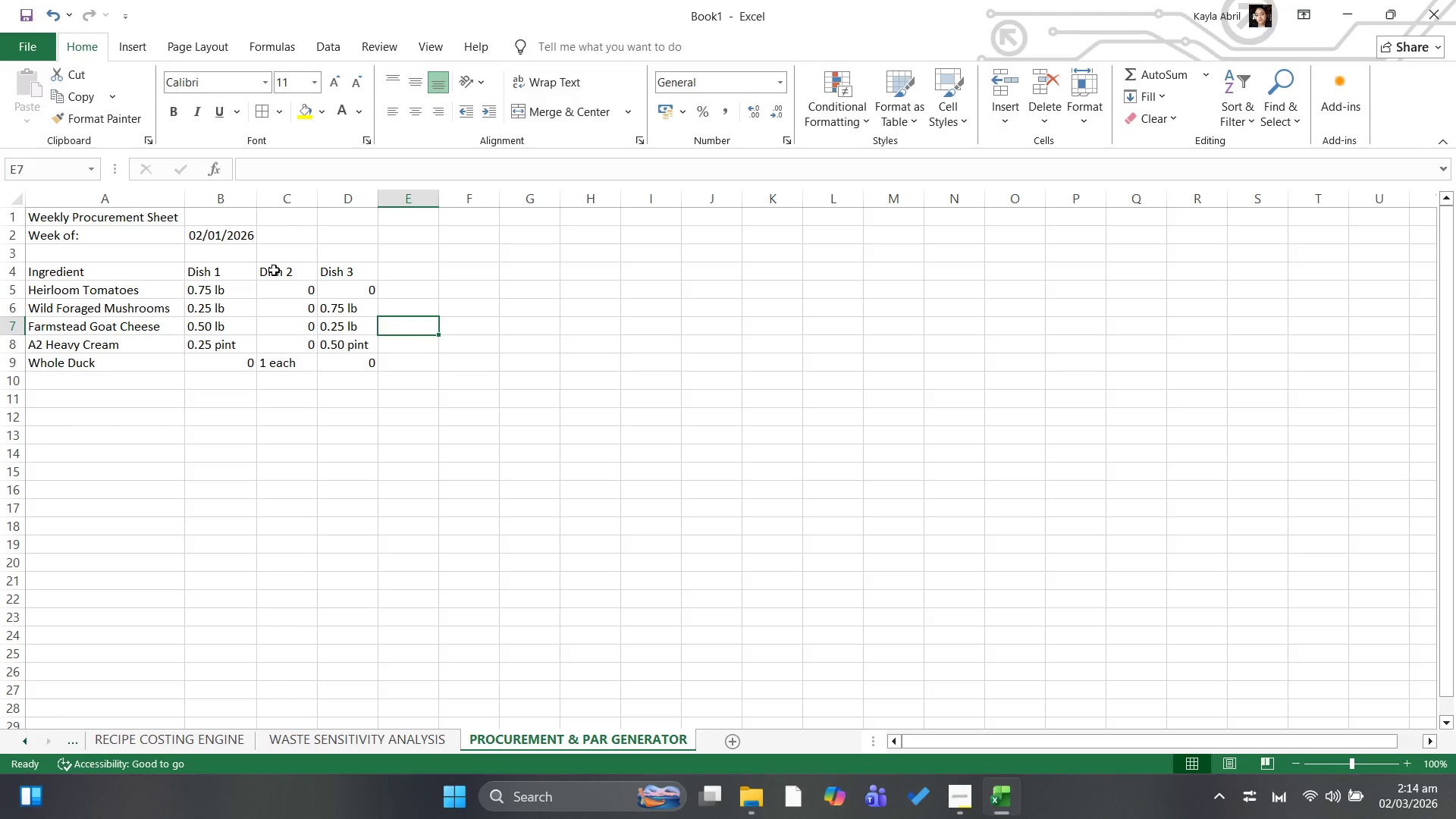 
key(ArrowUp)
 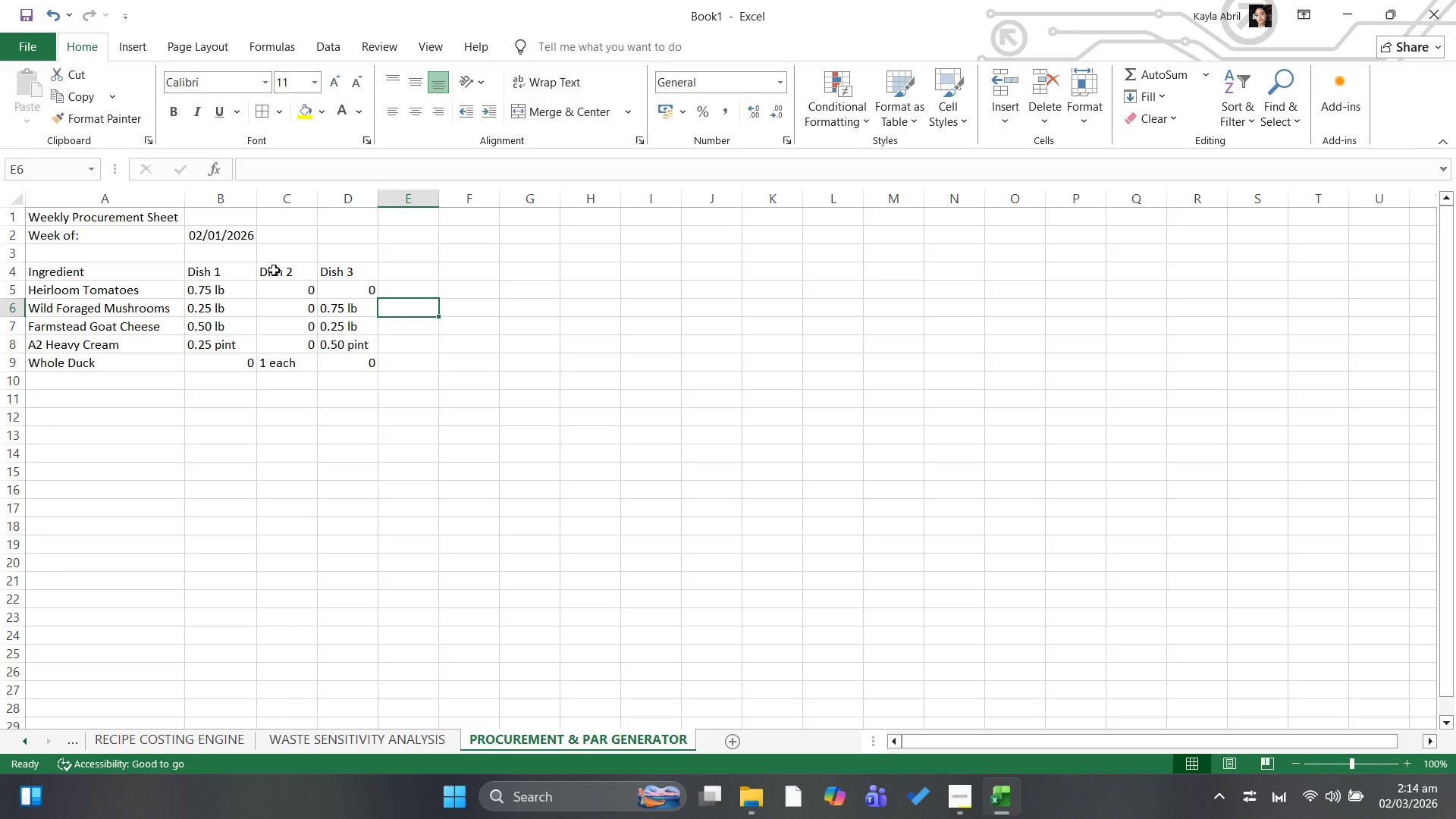 
key(ArrowUp)
 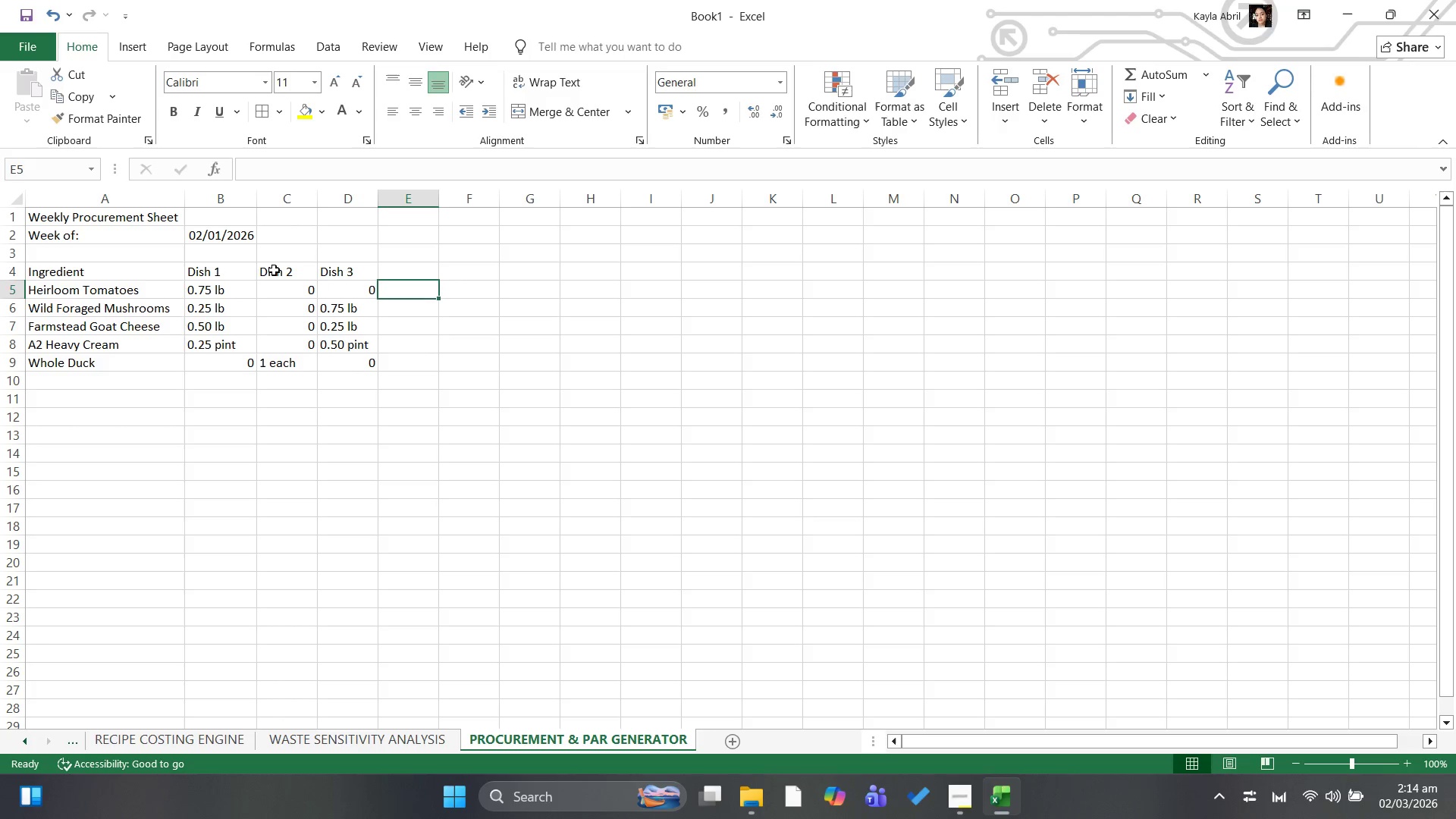 
key(ArrowUp)
 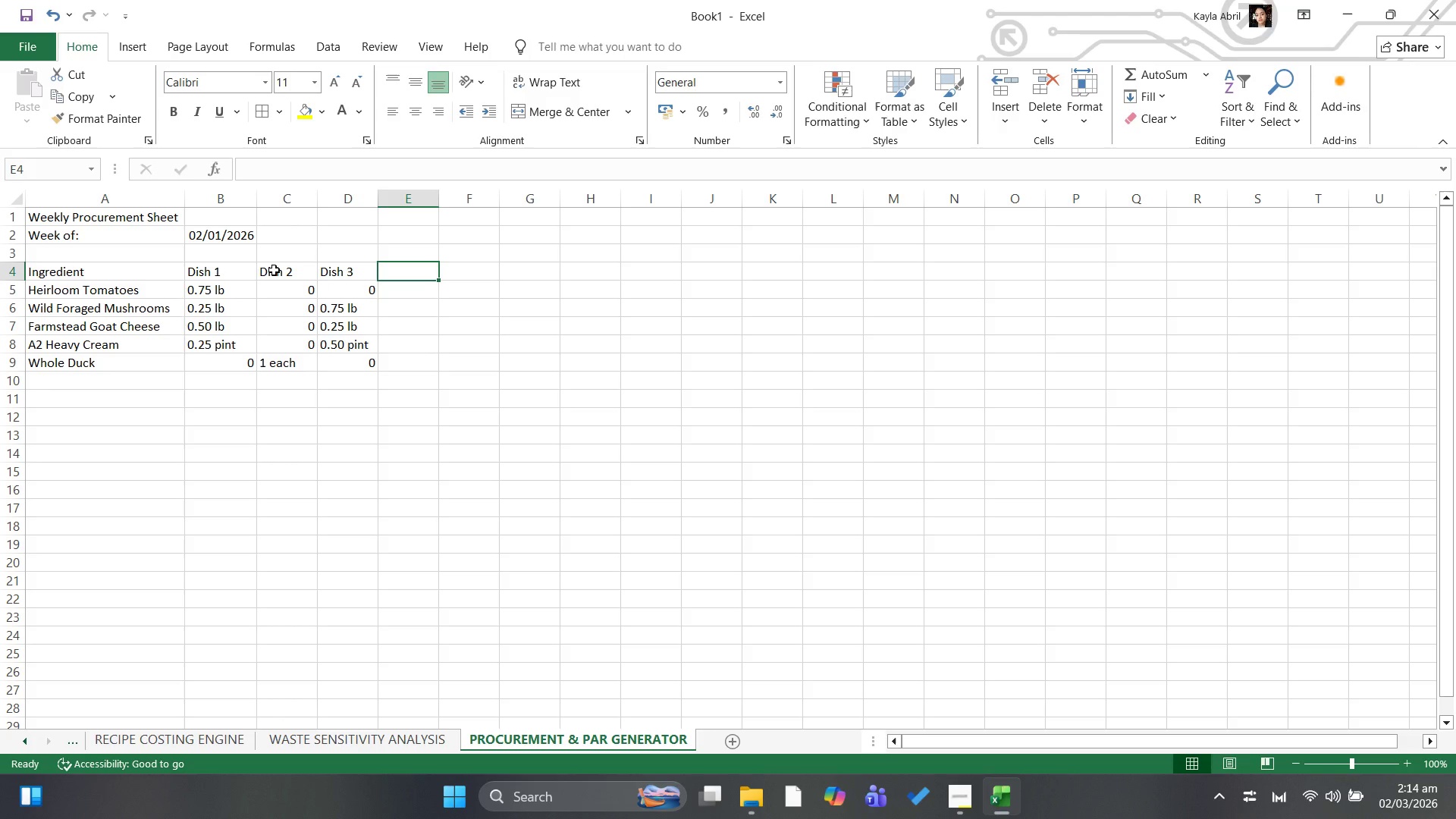 
type(Tota per )
key(Backspace)
key(Backspace)
key(Backspace)
key(Backspace)
key(Backspace)
type(l per serving)
 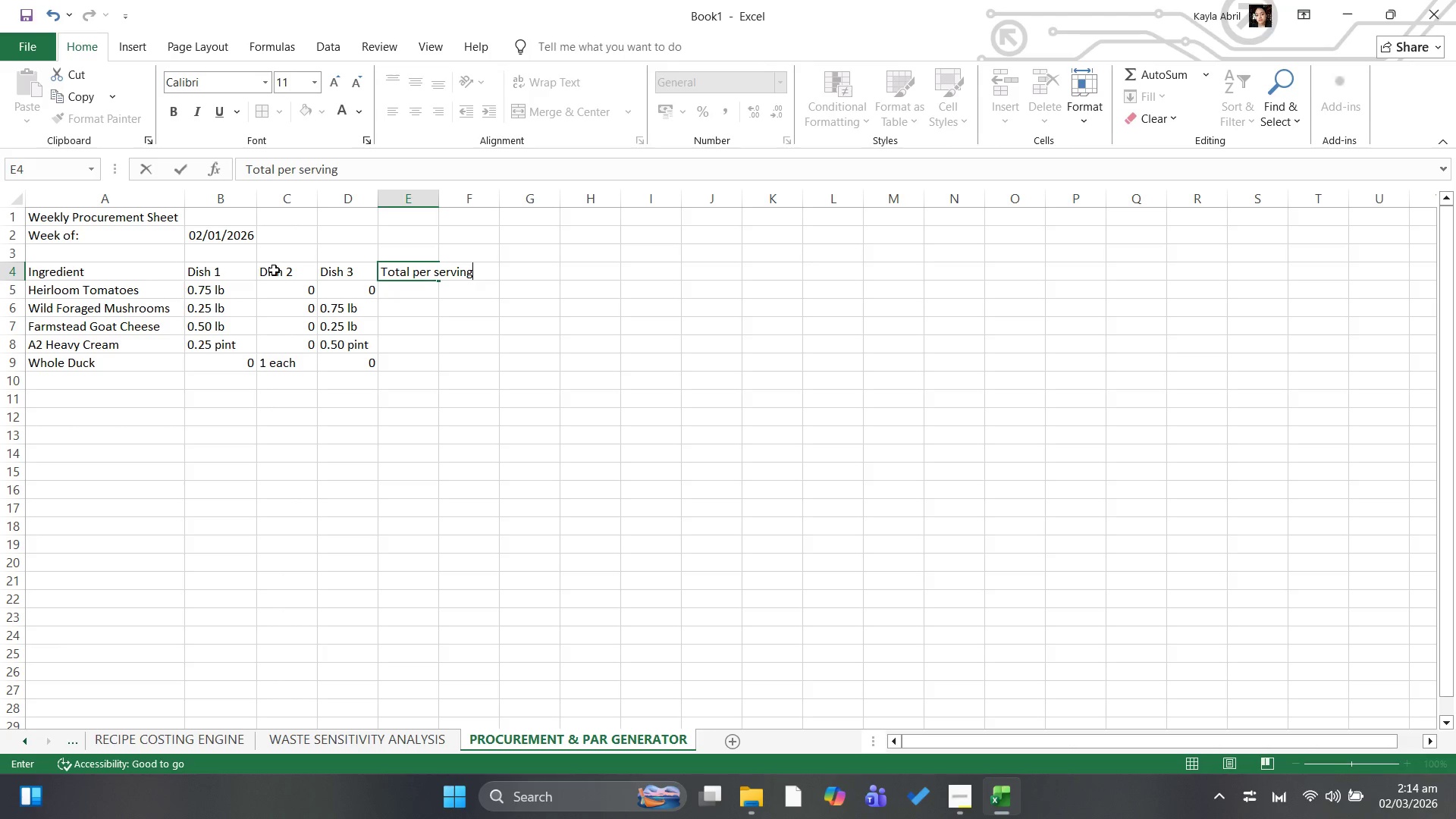 
key(ArrowDown)
 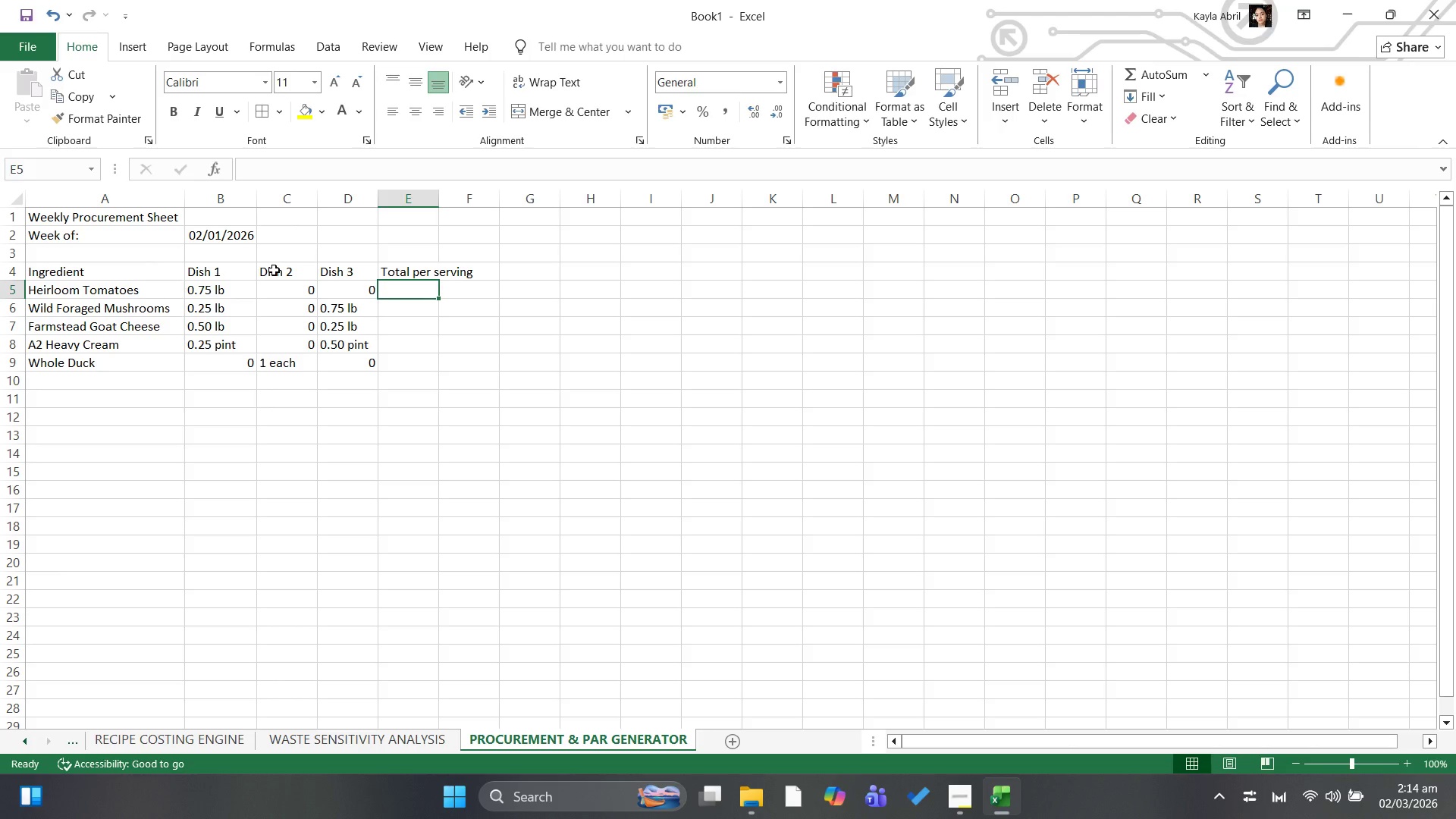 
type(0.75 lb)
 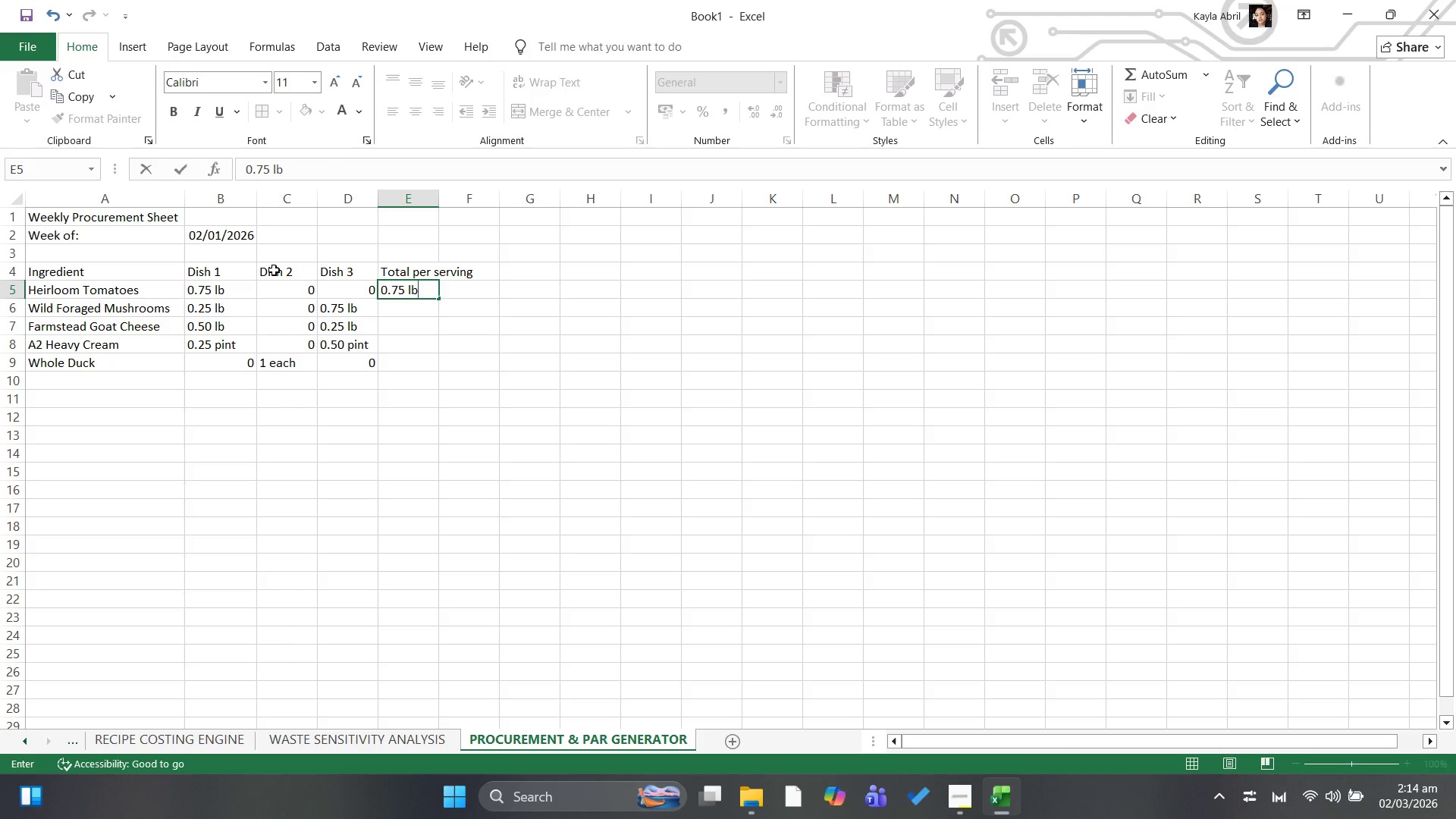 
key(ArrowDown)
 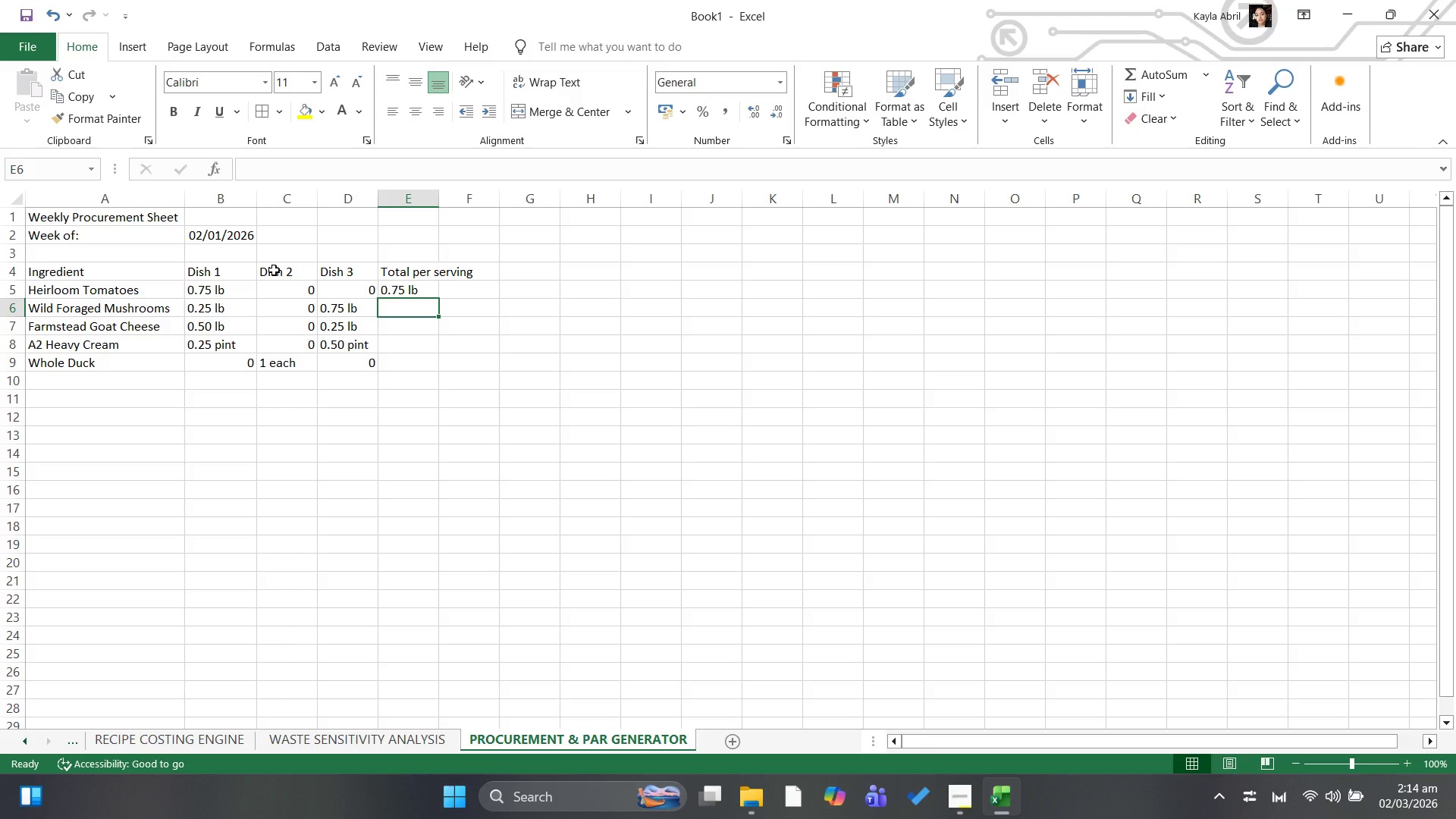 
type(1.00 lb)
 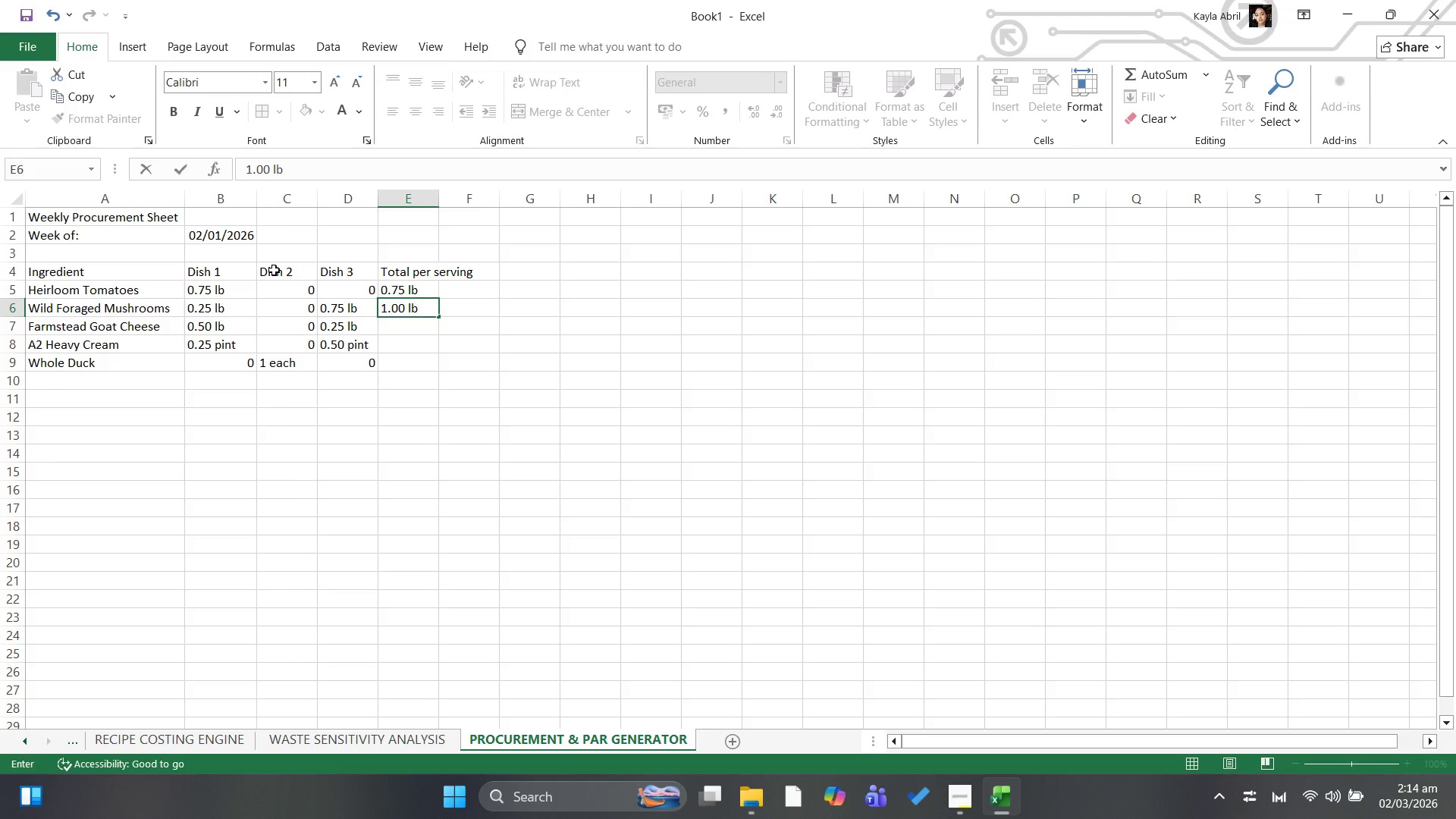 
key(ArrowRight)
 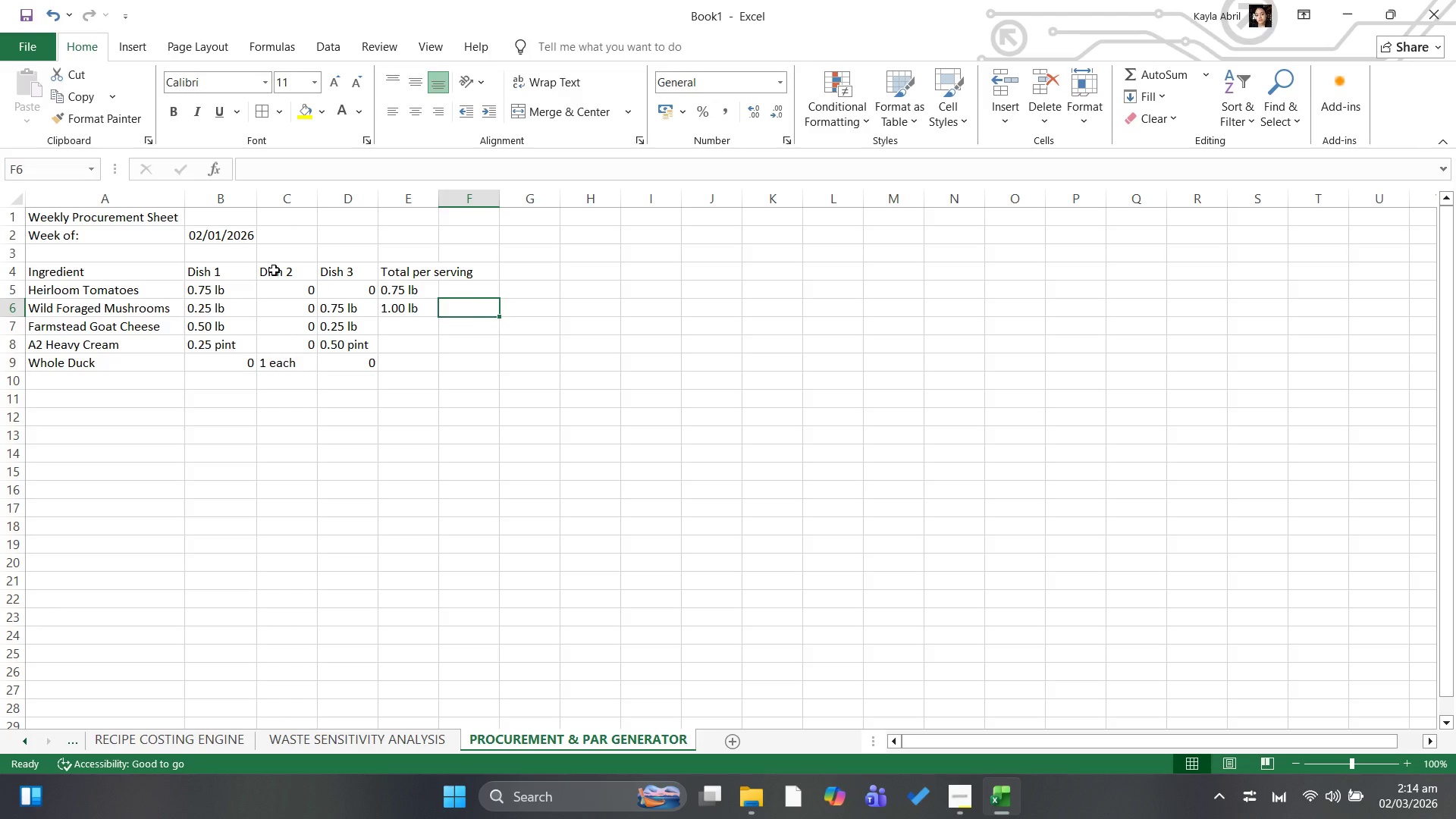 
key(ArrowDown)
 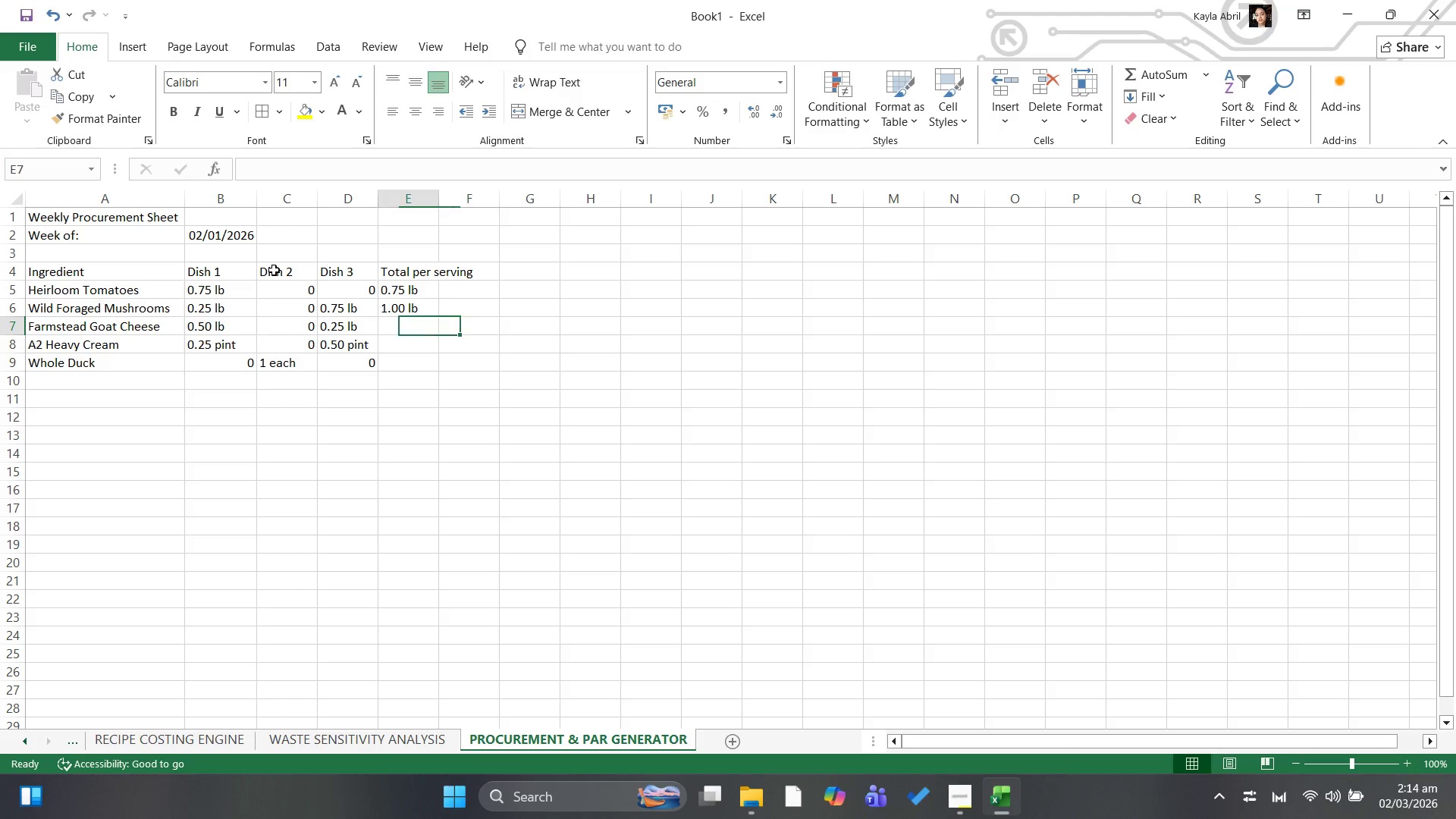 
key(ArrowLeft)
 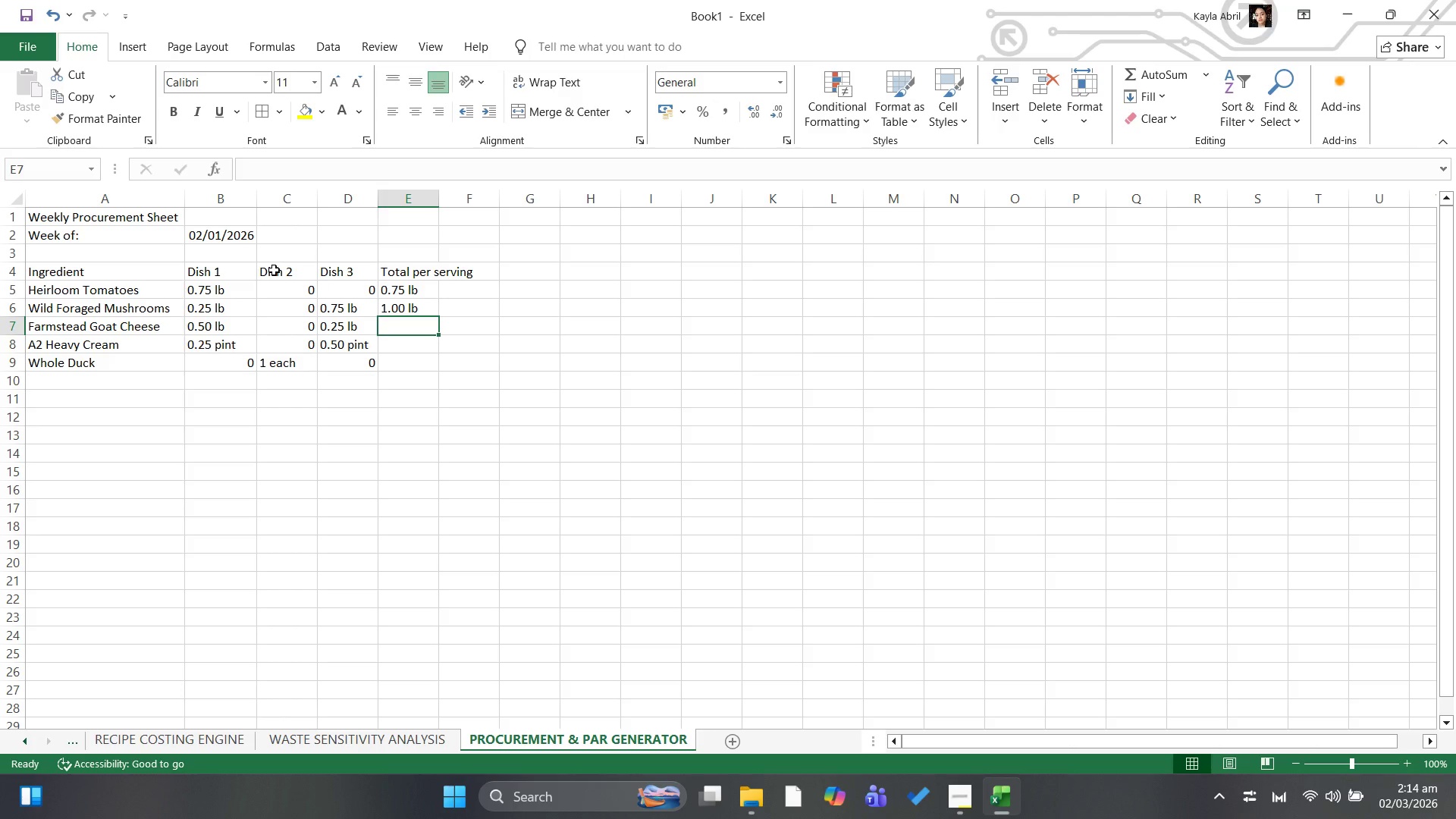 
type(0.75 lb)
 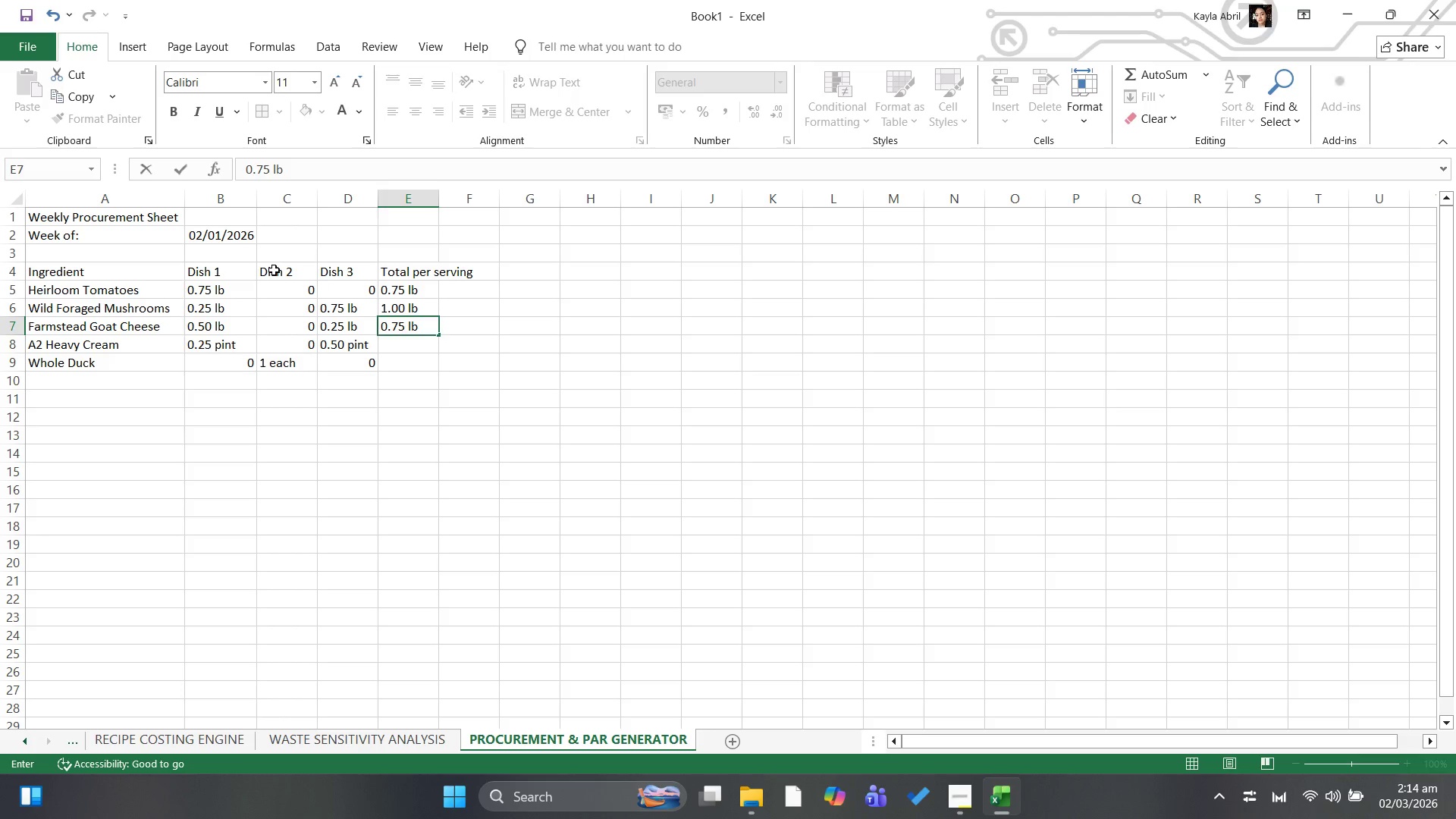 
key(ArrowDown)
 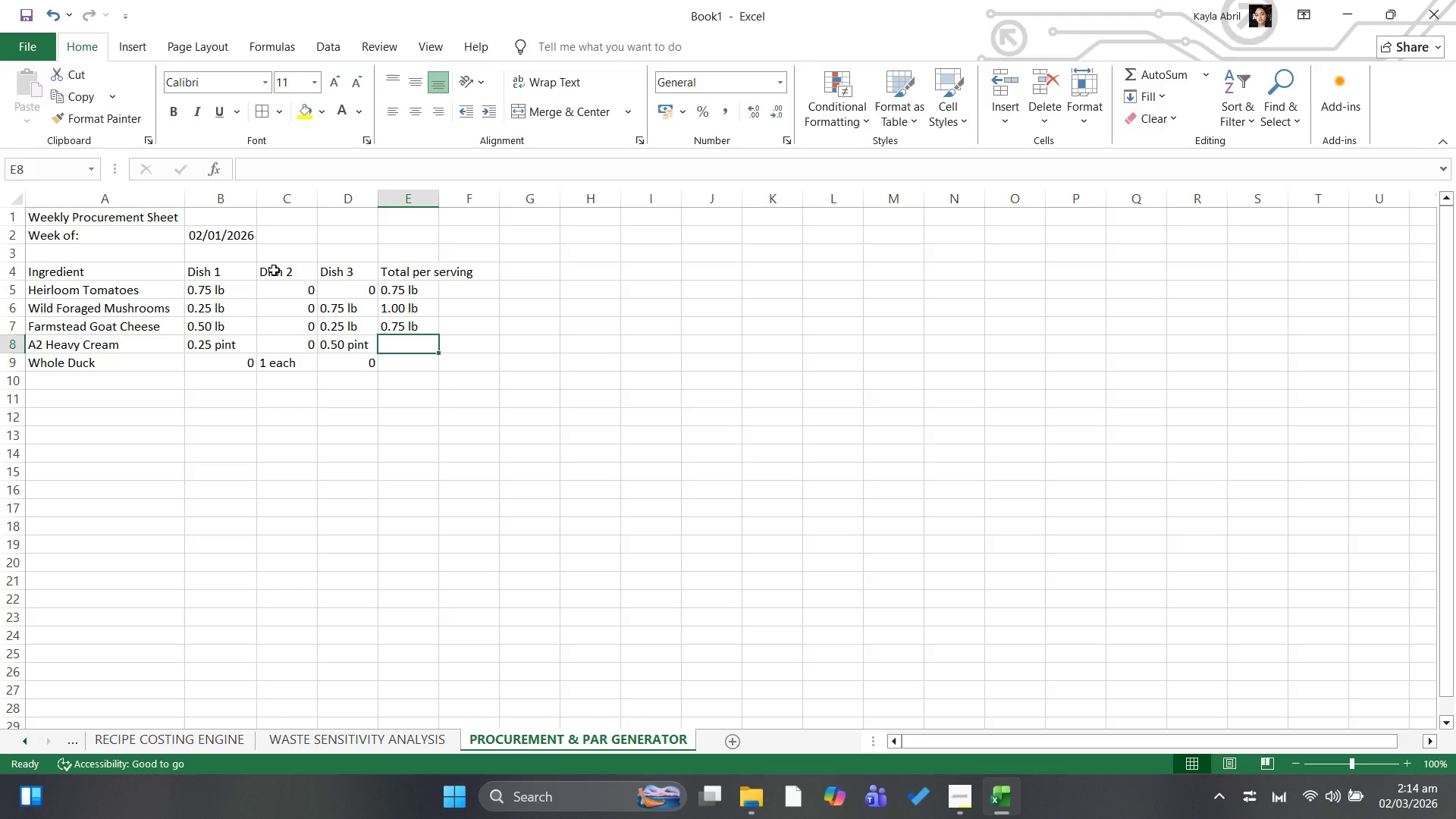 
wait(11.73)
 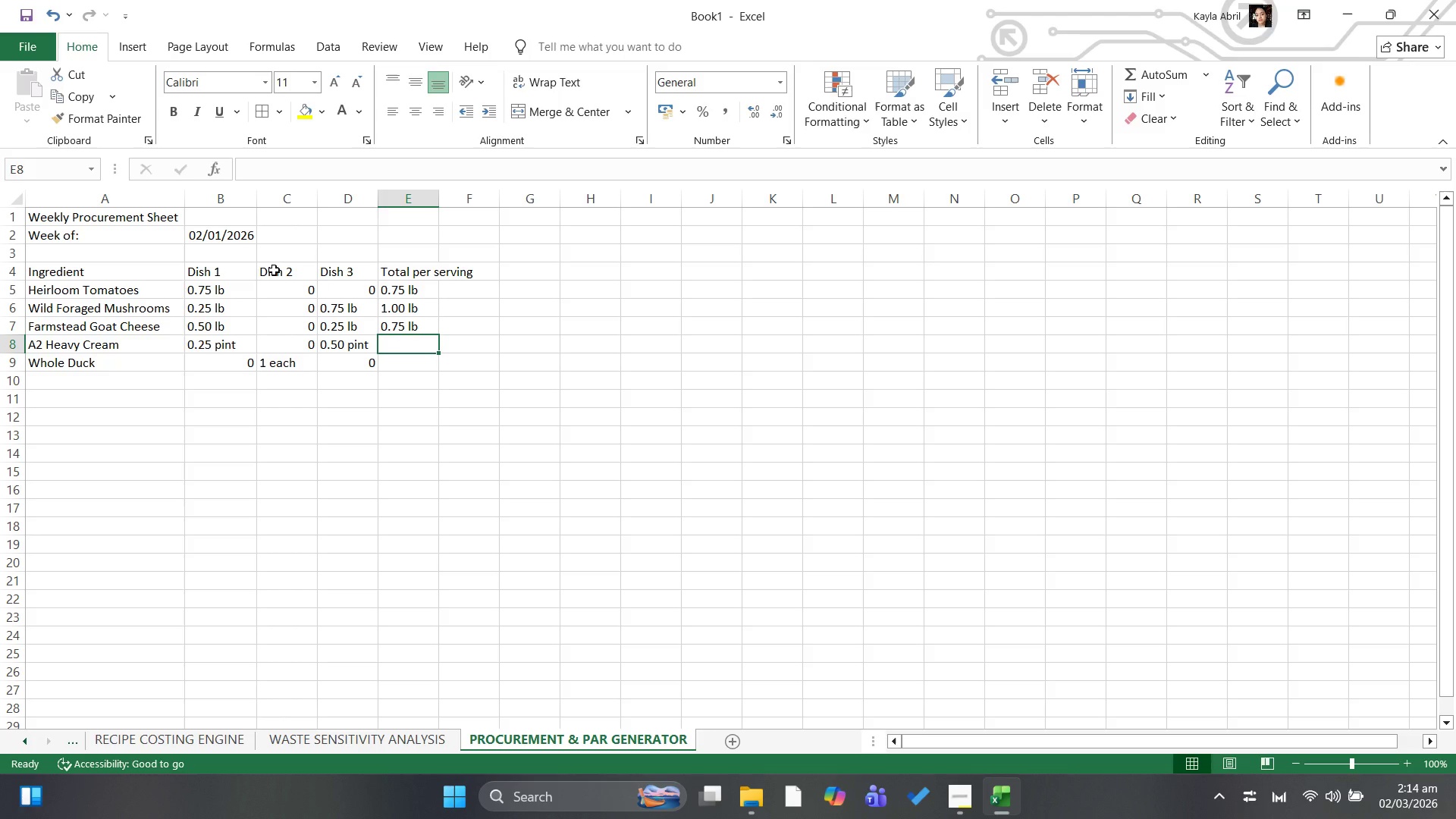 
left_click_drag(start_coordinate=[416, 290], to_coordinate=[413, 328])
 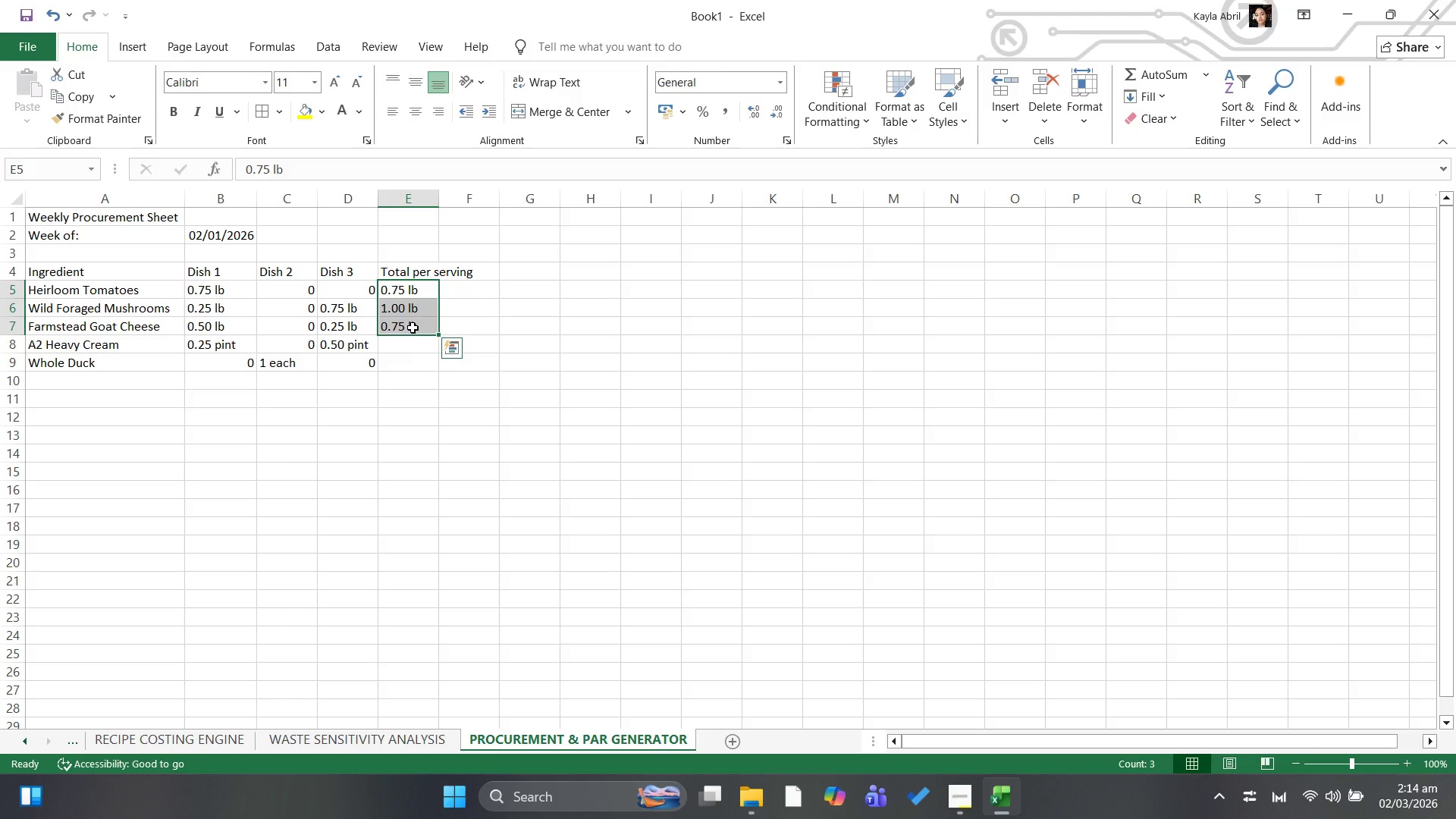 
key(Backspace)
 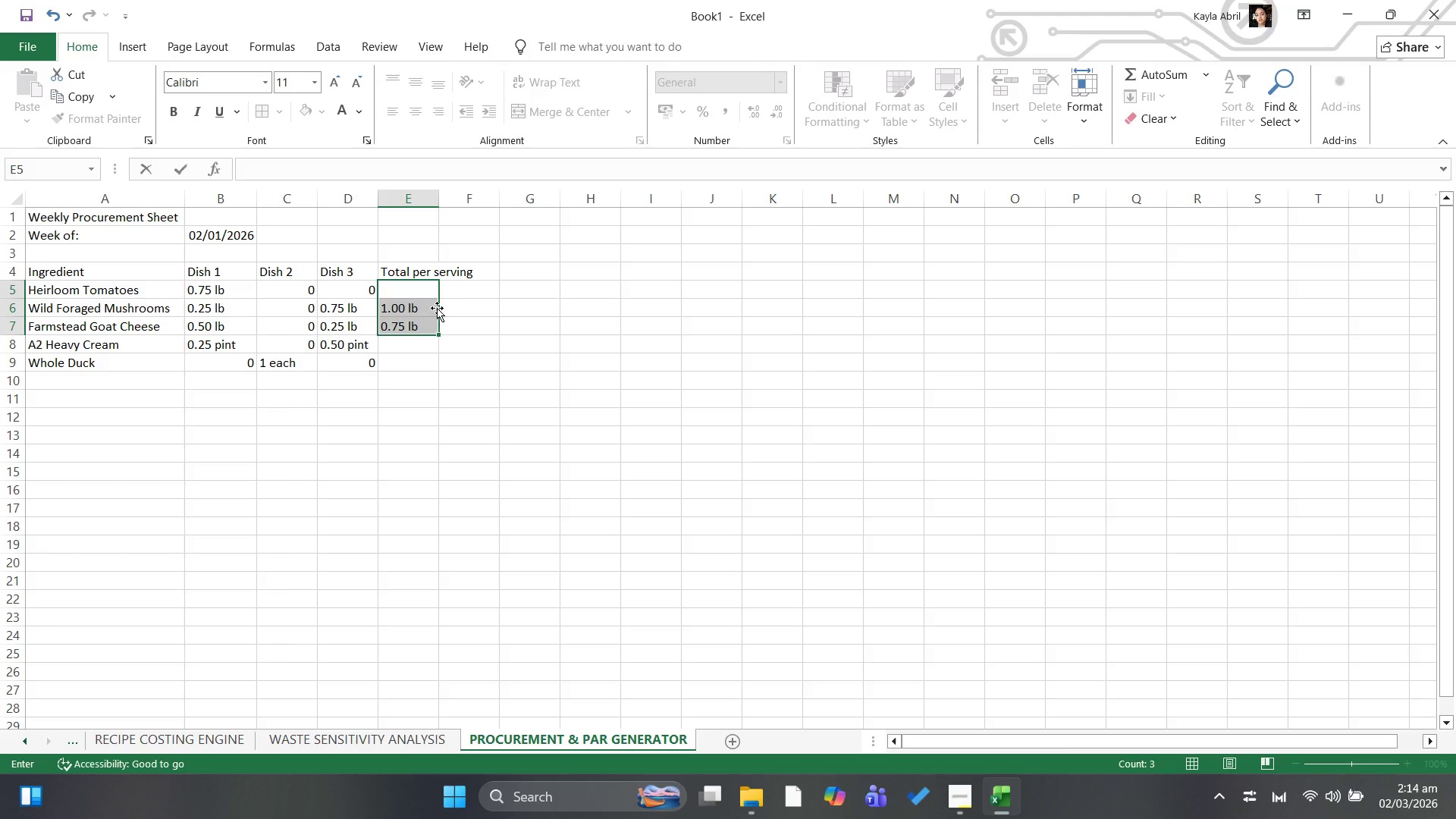 
left_click([458, 308])
 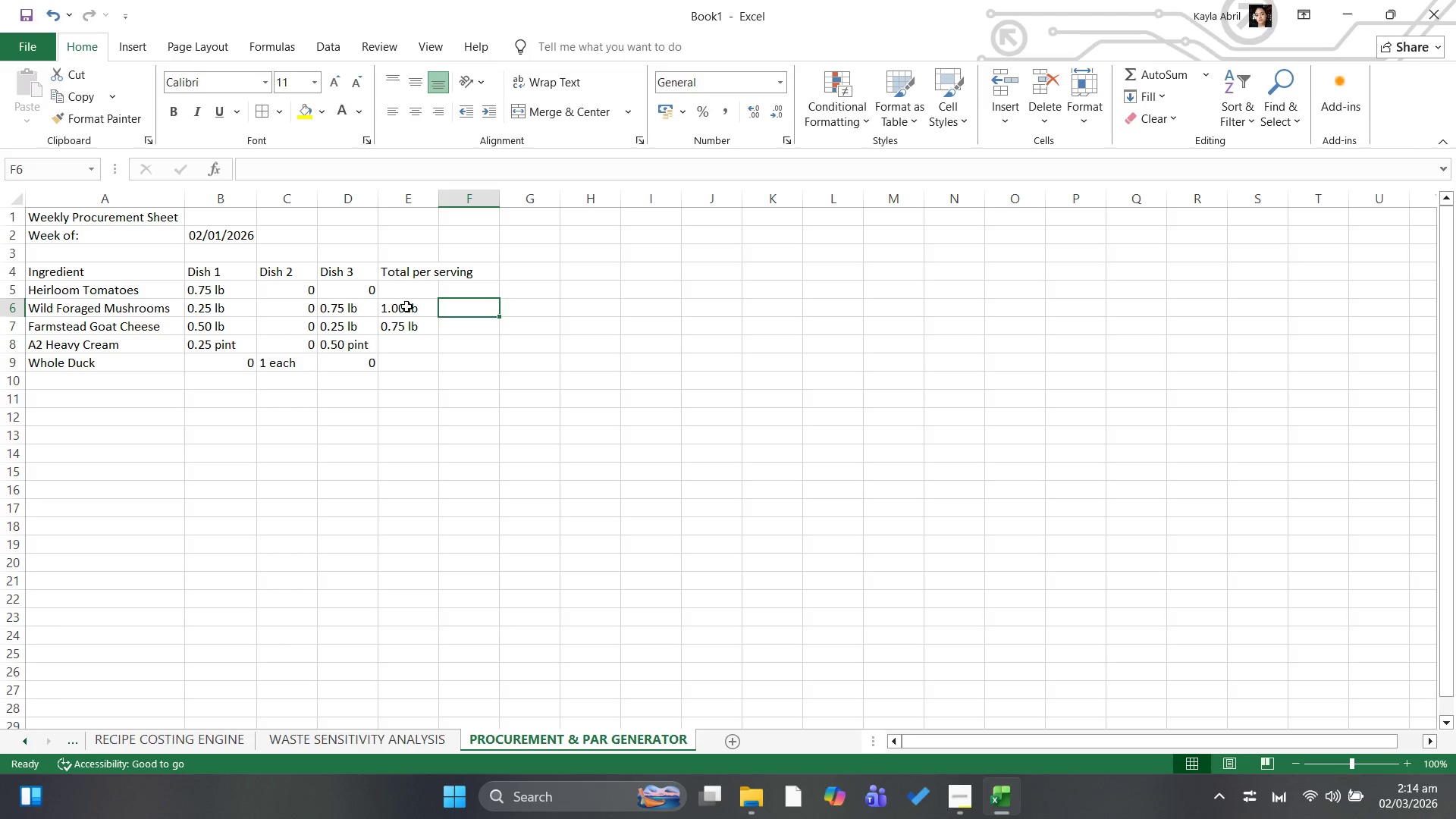 
left_click_drag(start_coordinate=[406, 309], to_coordinate=[408, 322])
 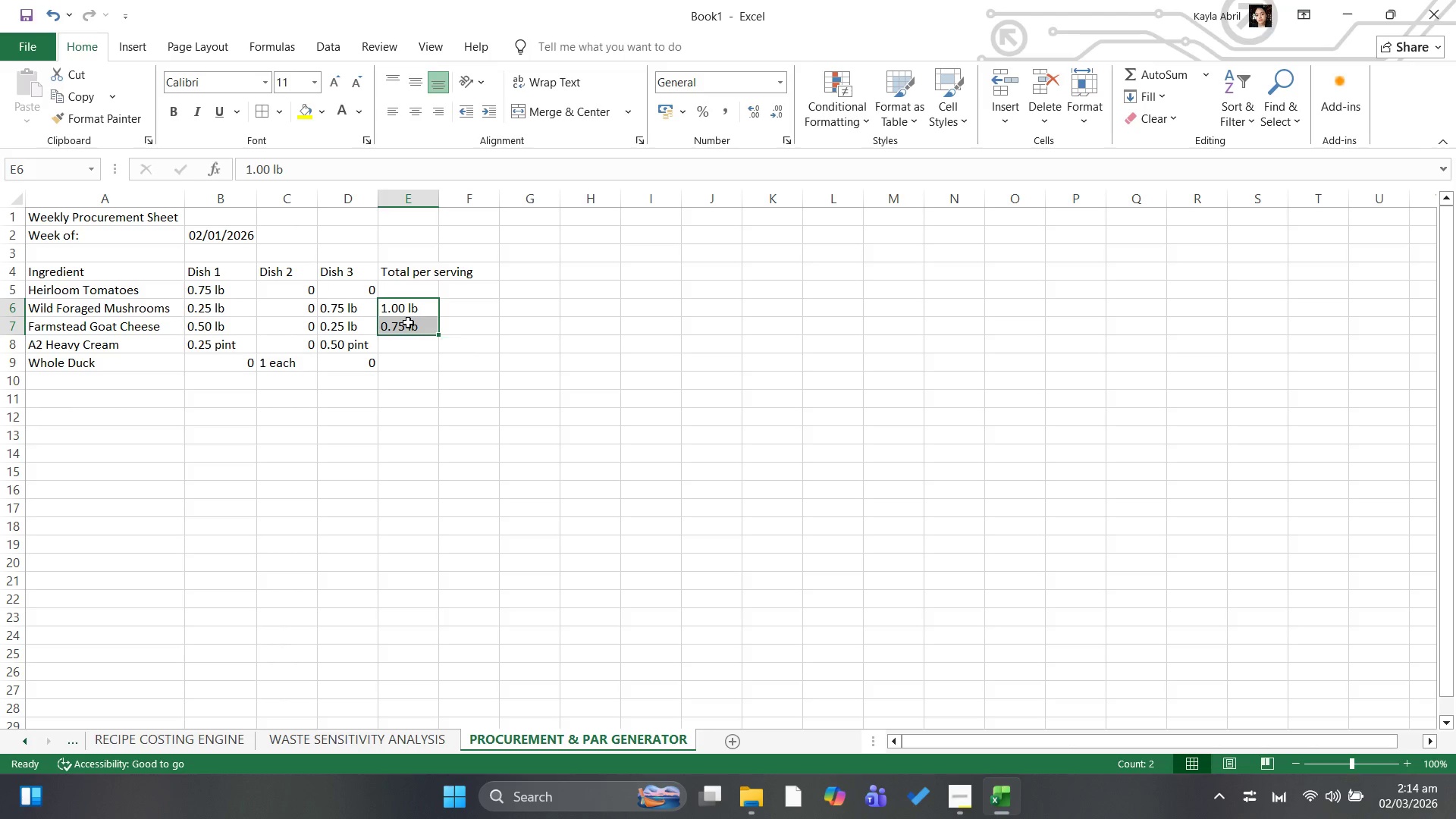 
key(Delete)
 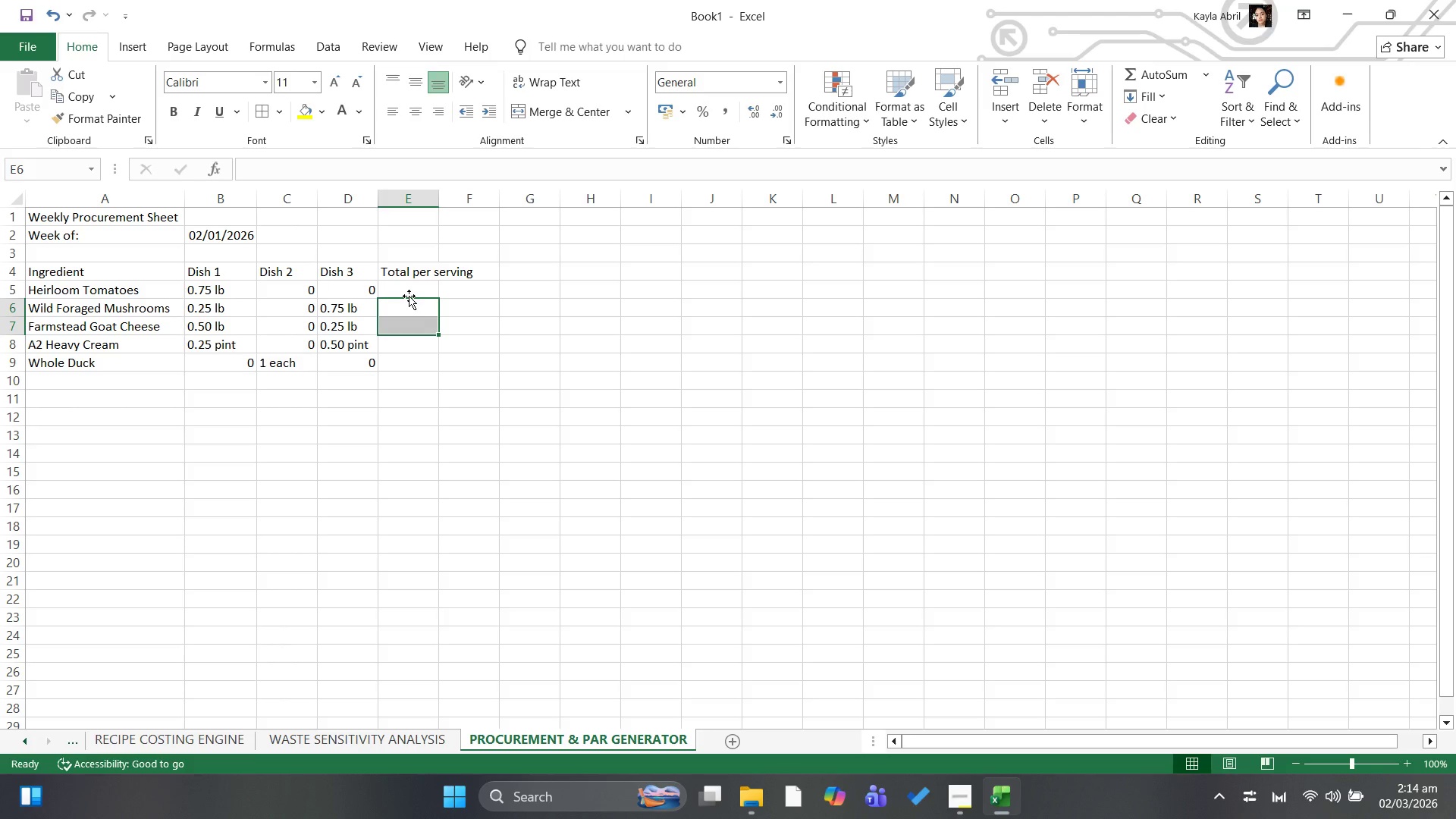 
left_click([409, 296])
 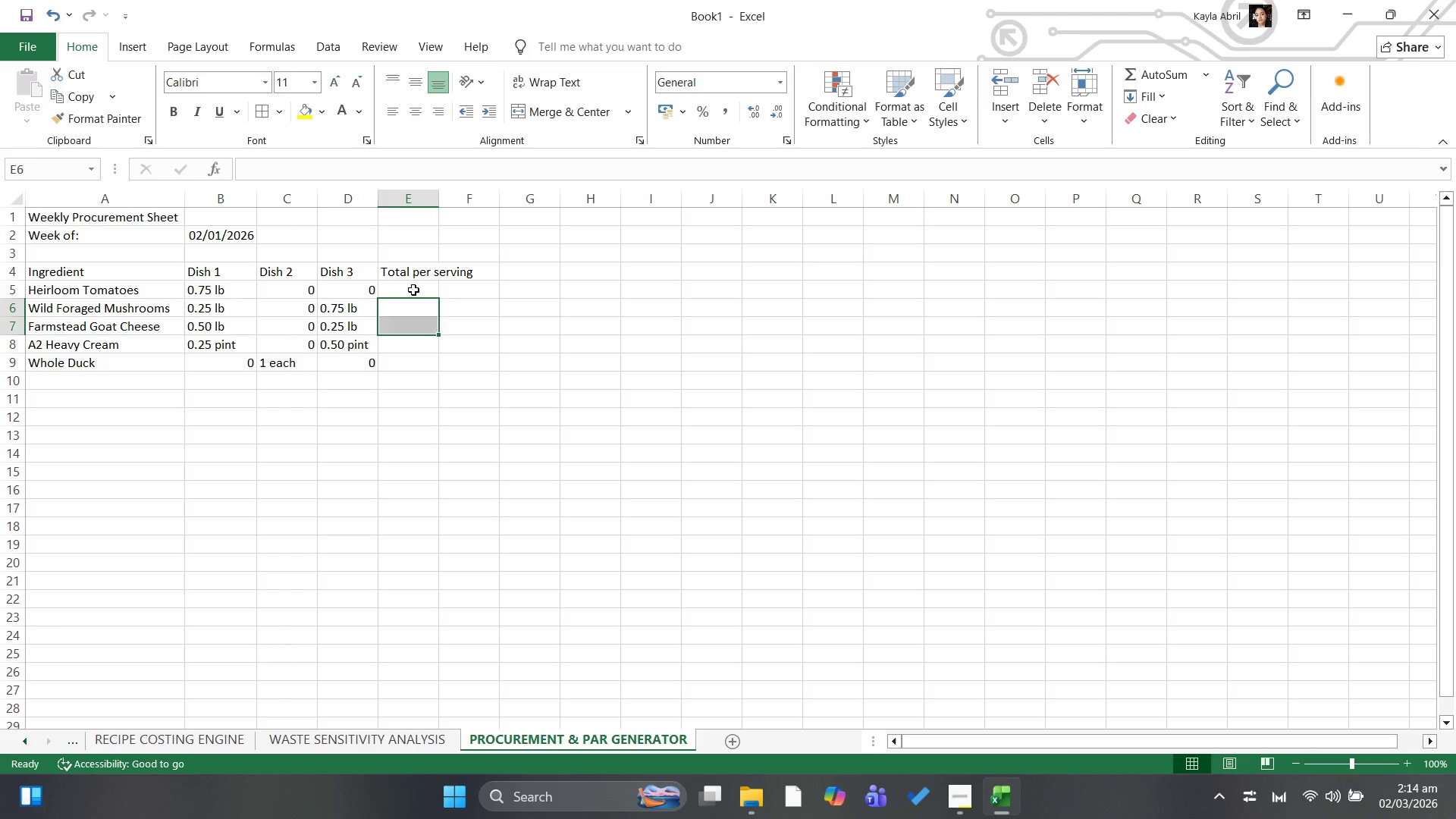 
double_click([413, 287])
 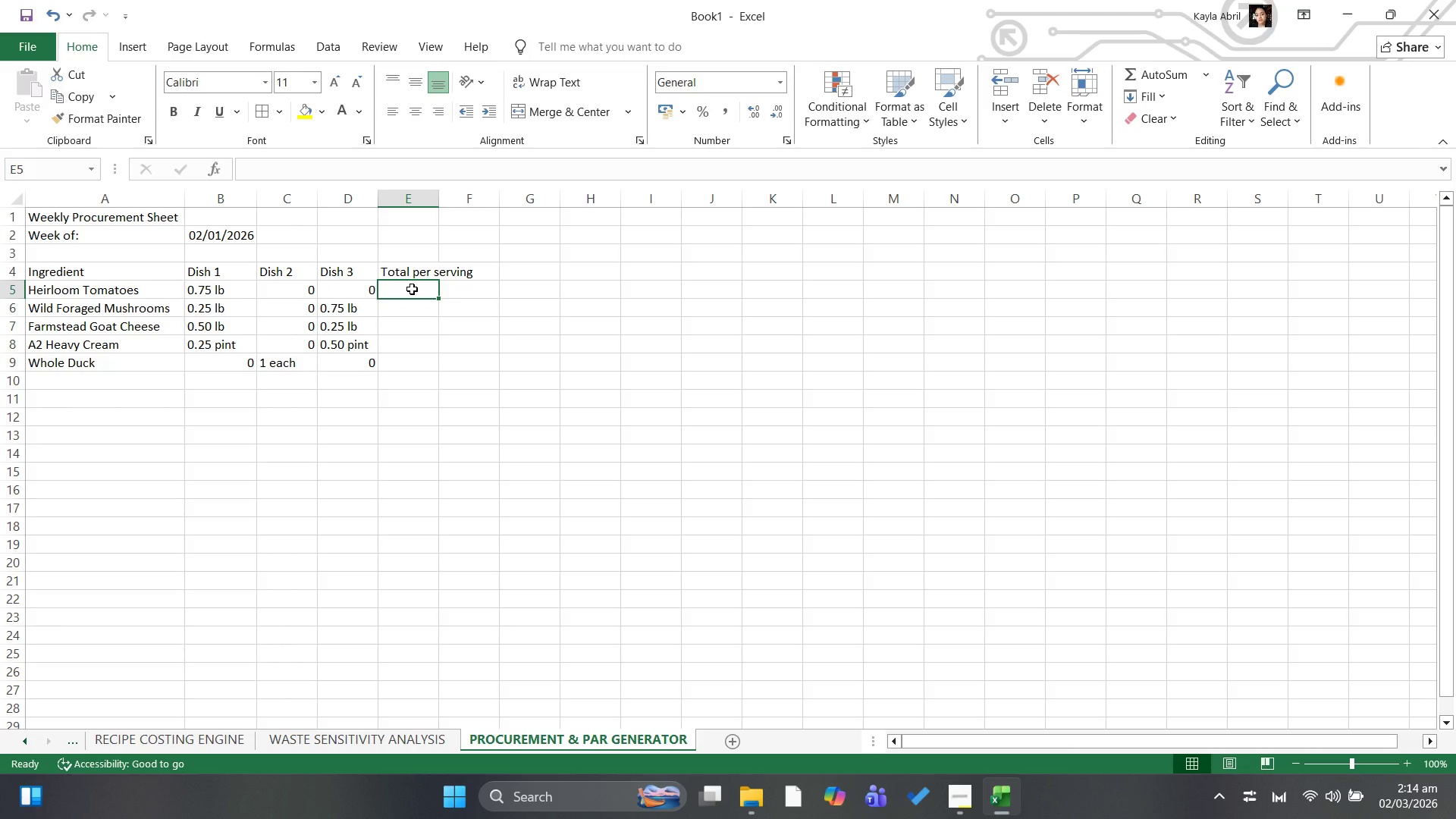 
key(Equal)
 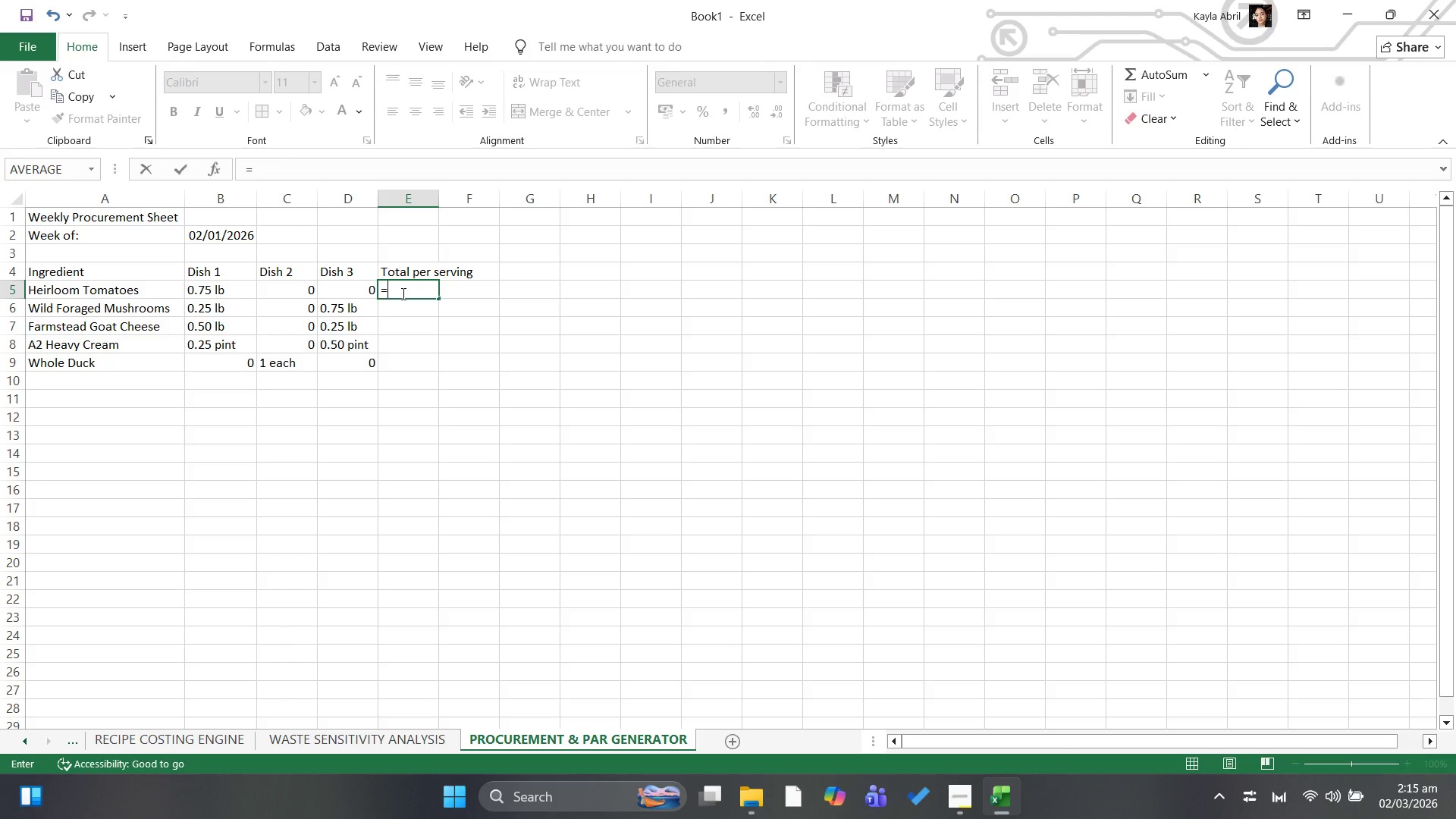 
wait(14.0)
 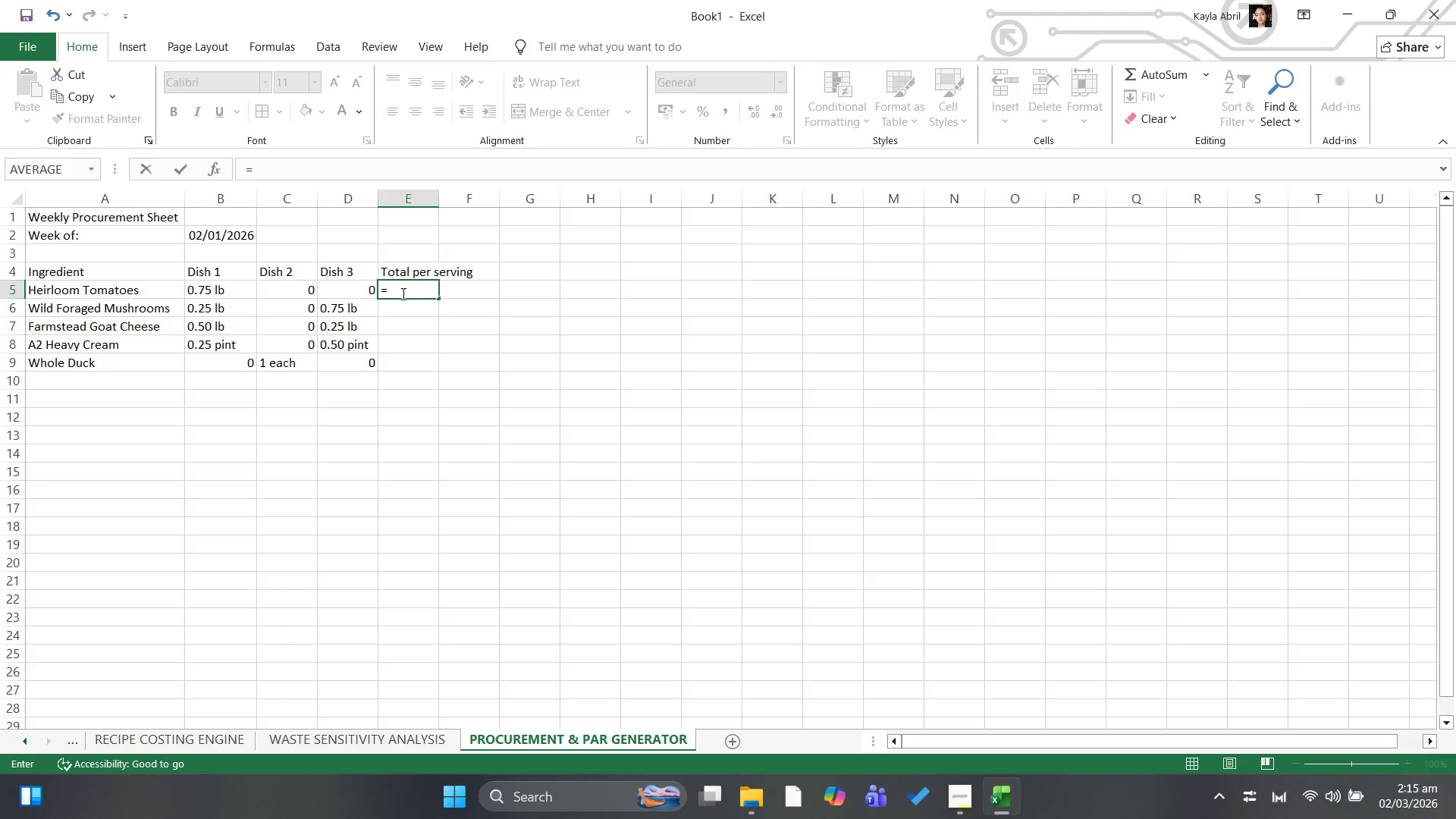 
type(SUM()
 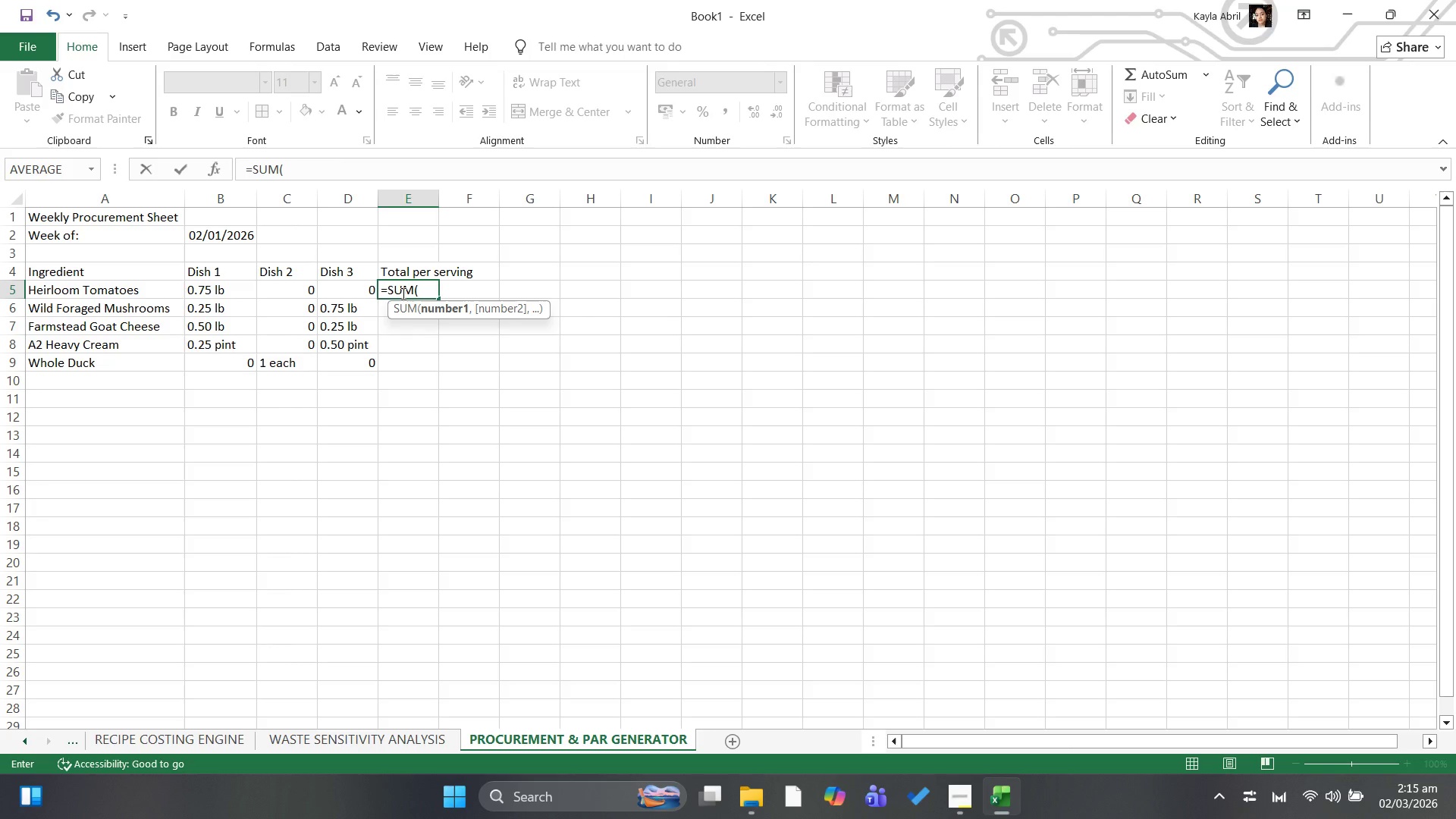 
left_click_drag(start_coordinate=[217, 289], to_coordinate=[344, 290])
 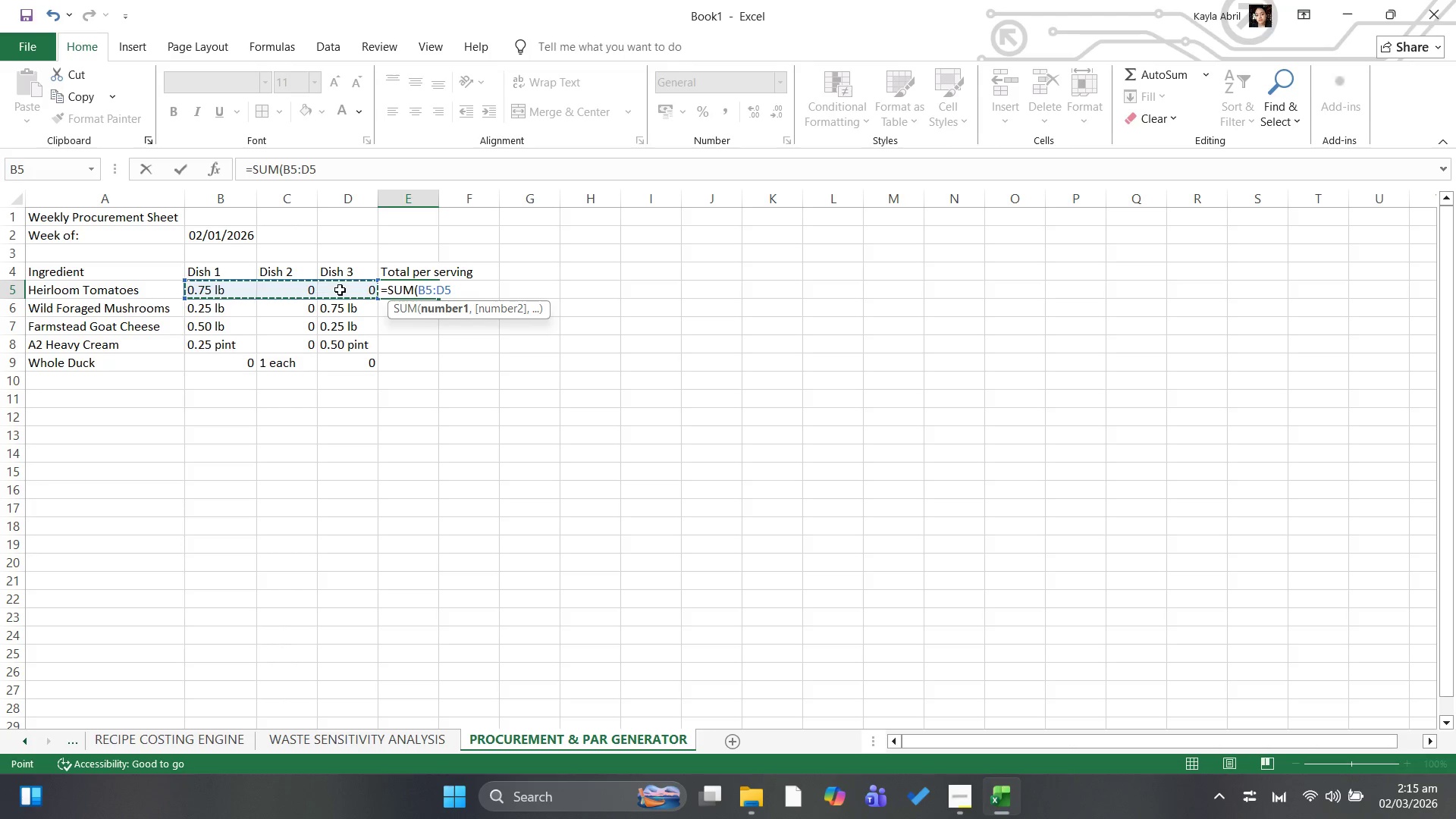 
key(Shift+0)
 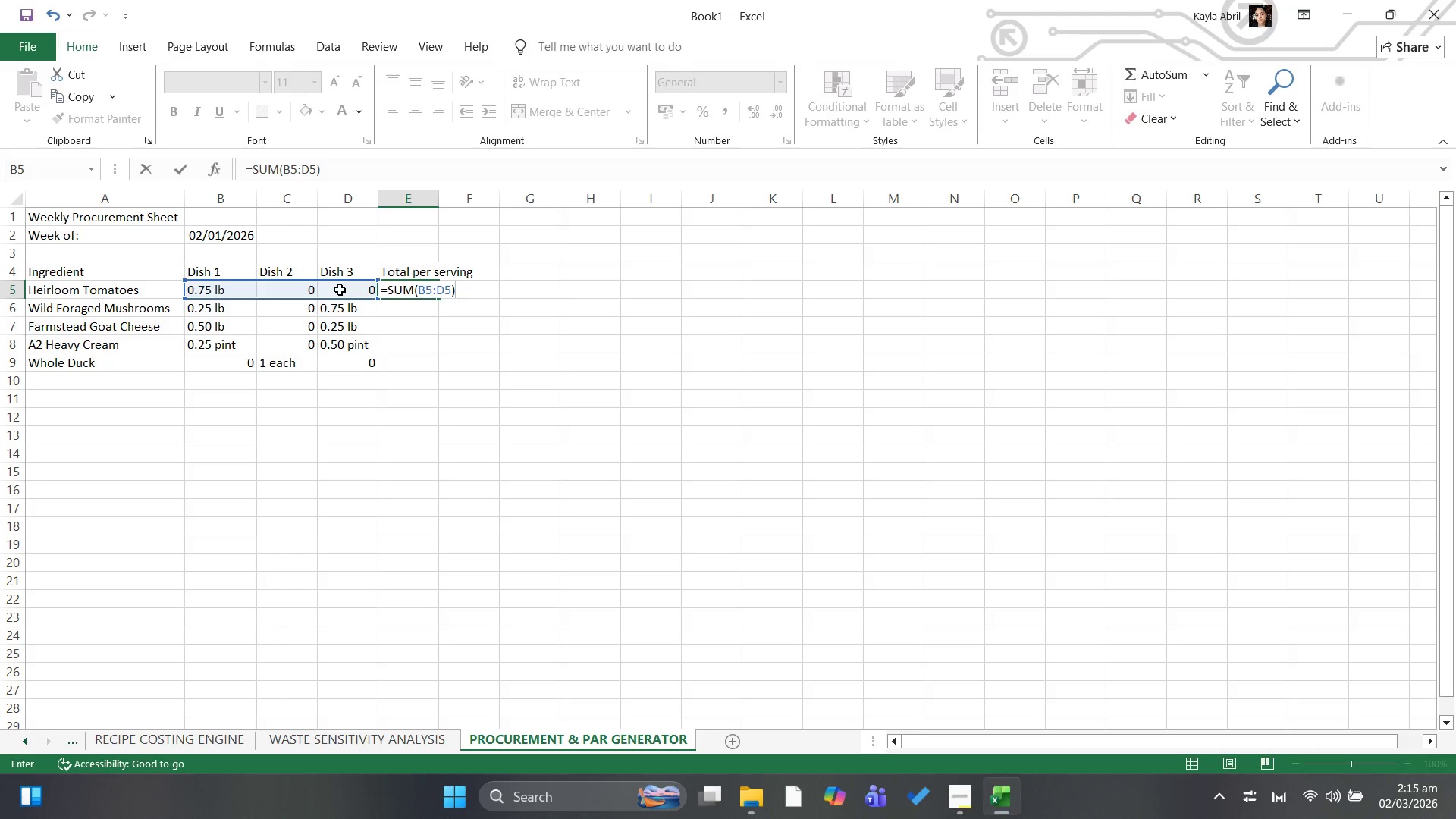 
key(Enter)
 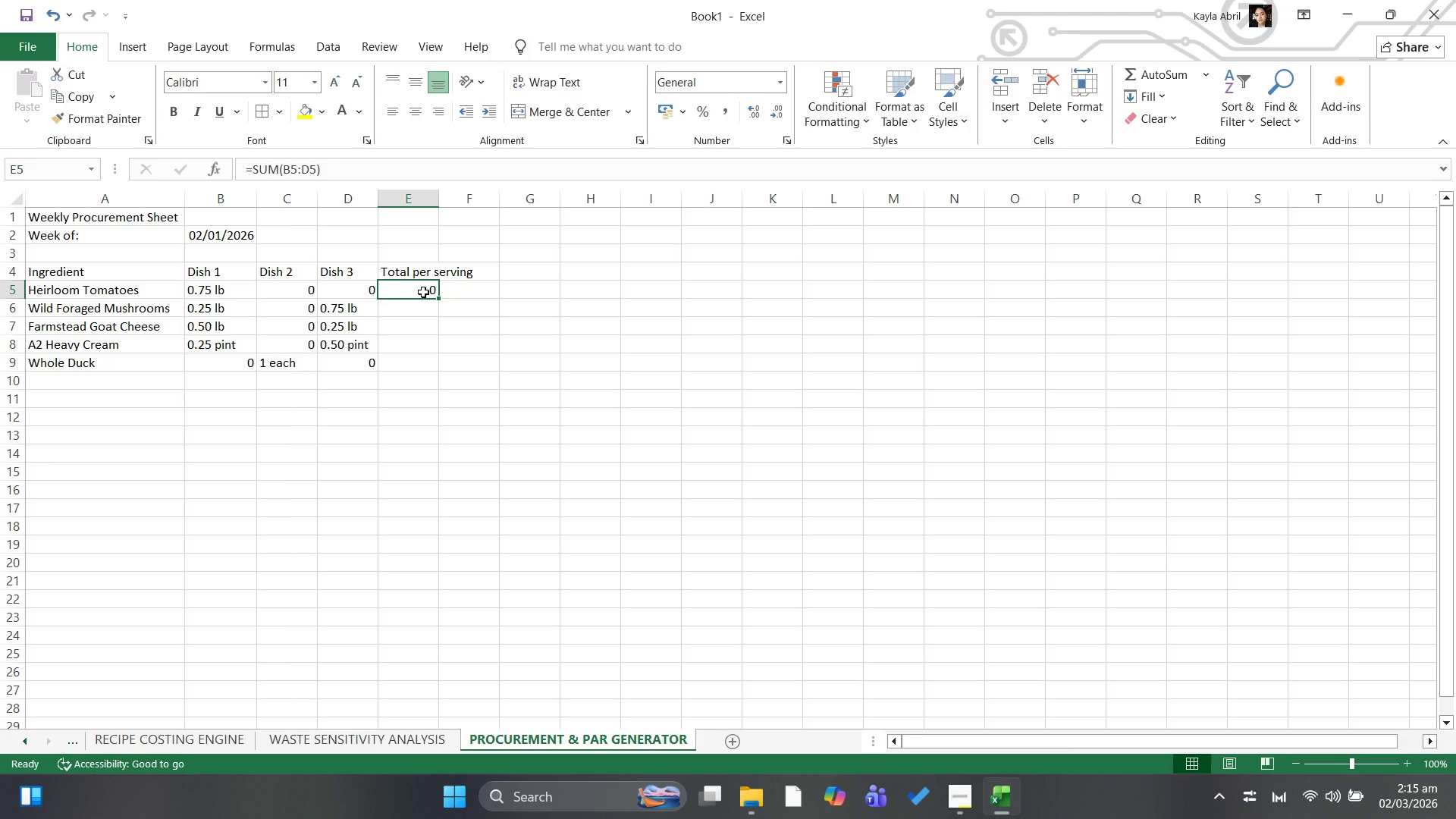 
wait(6.78)
 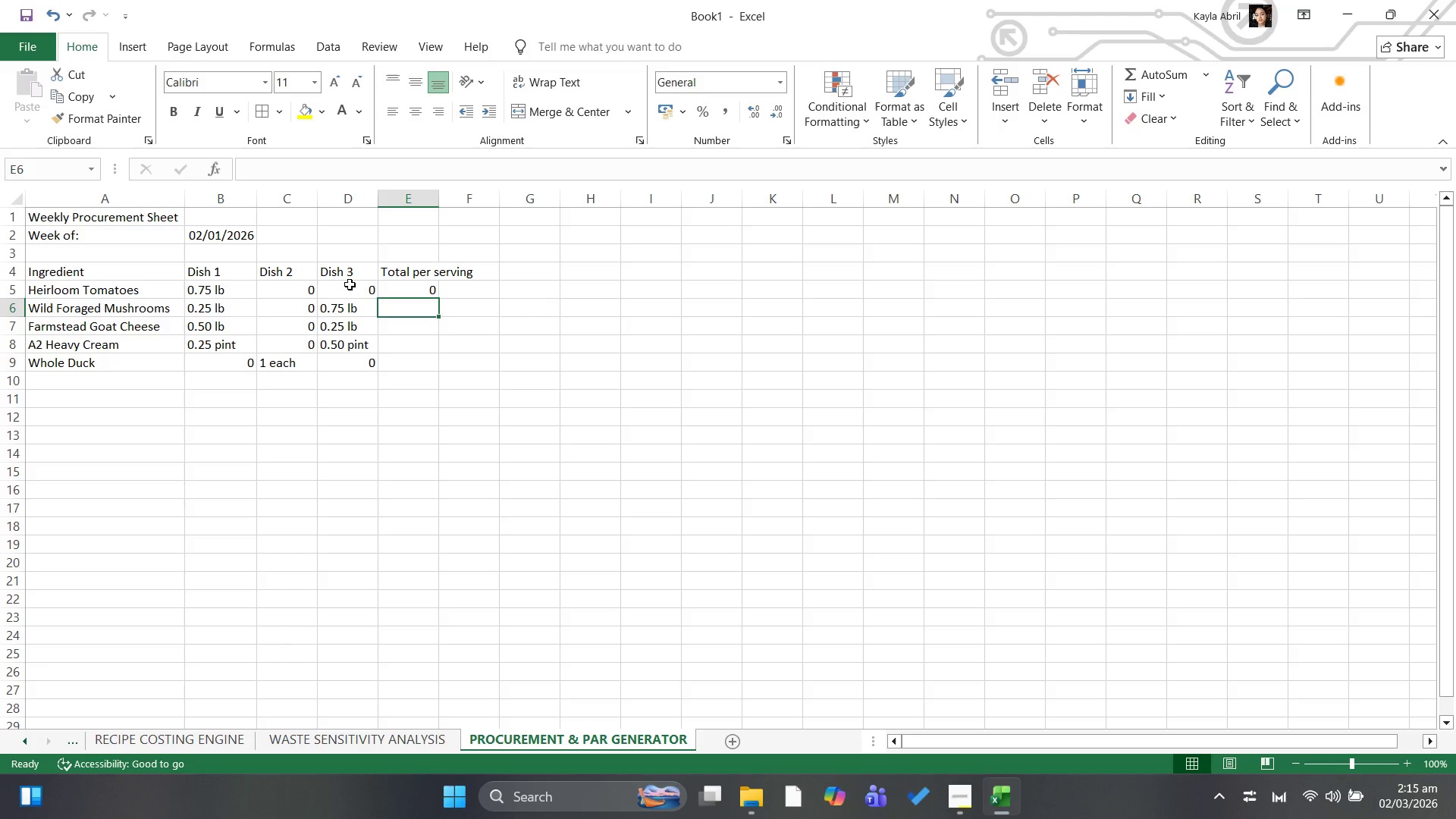 
right_click([419, 290])
 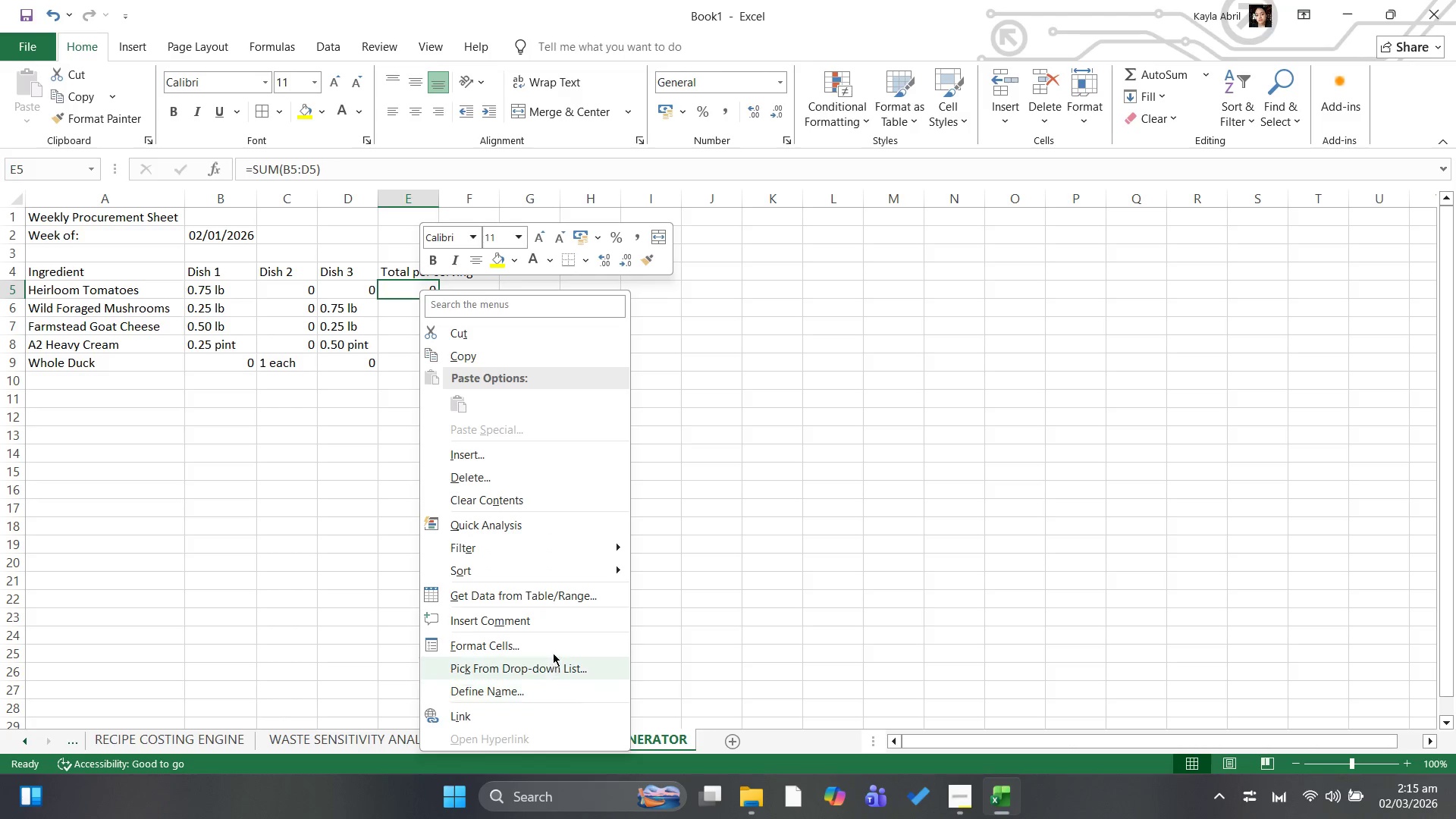 
left_click([553, 651])
 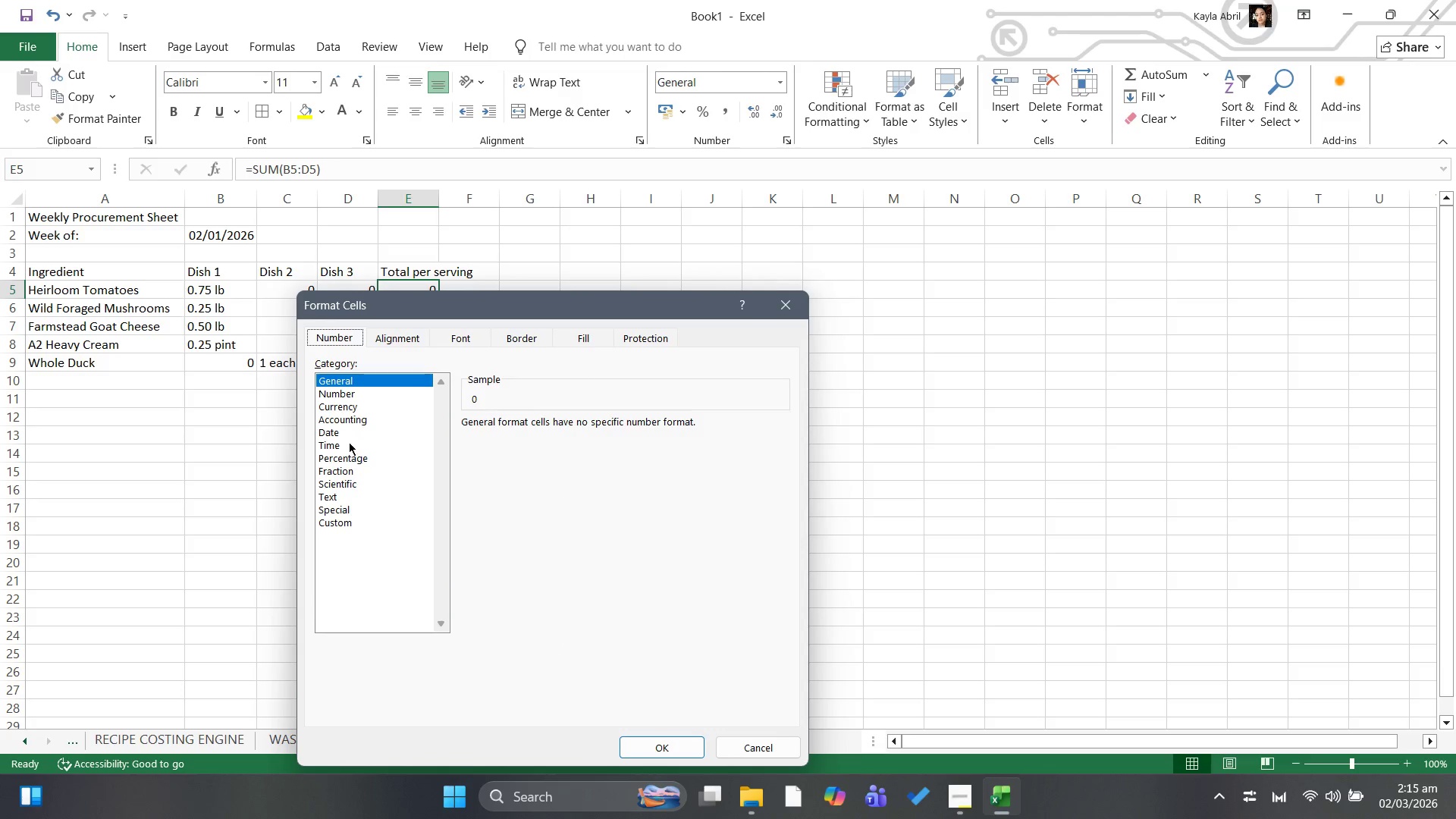 
left_click([350, 451])
 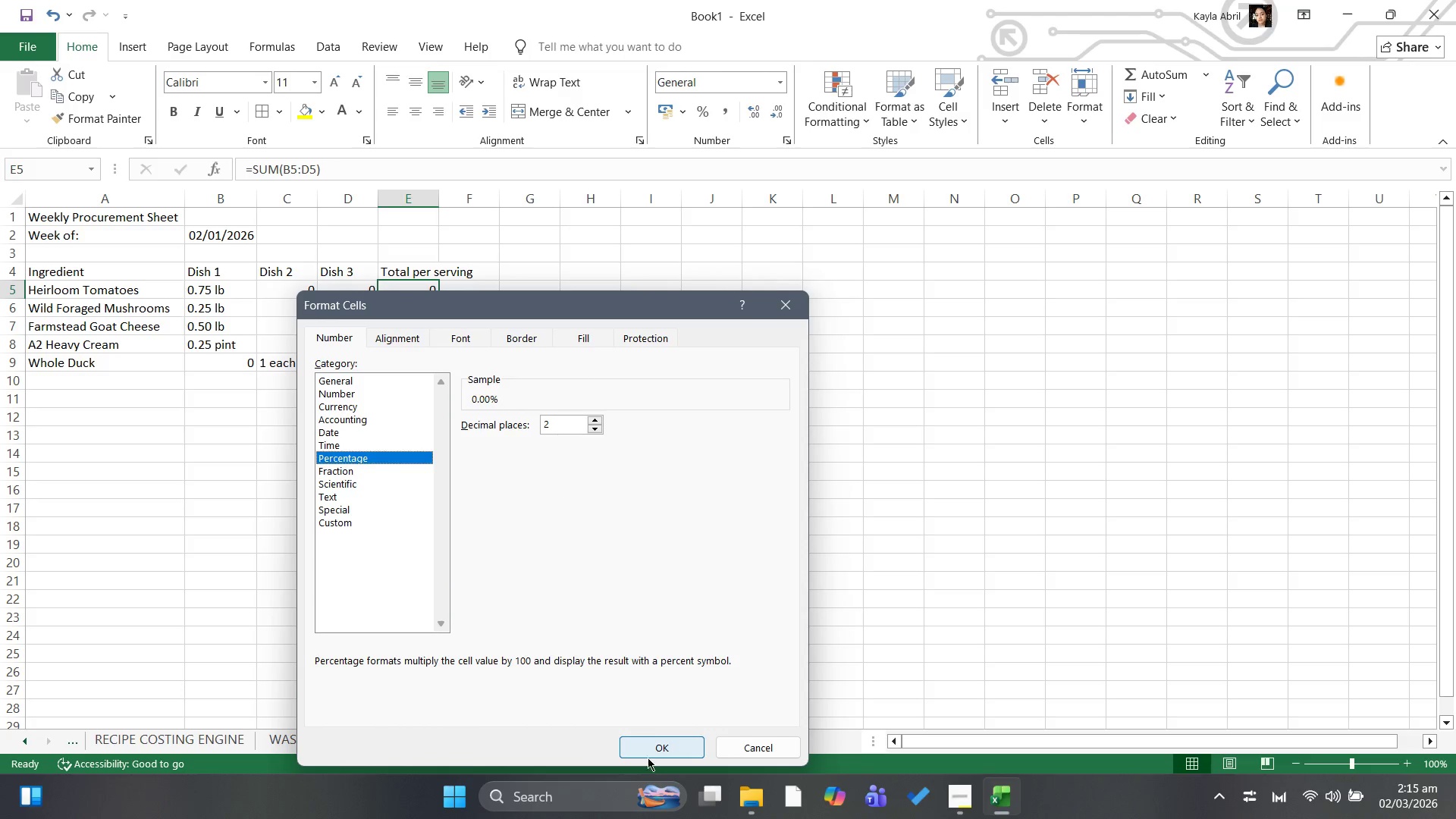 
left_click([656, 745])
 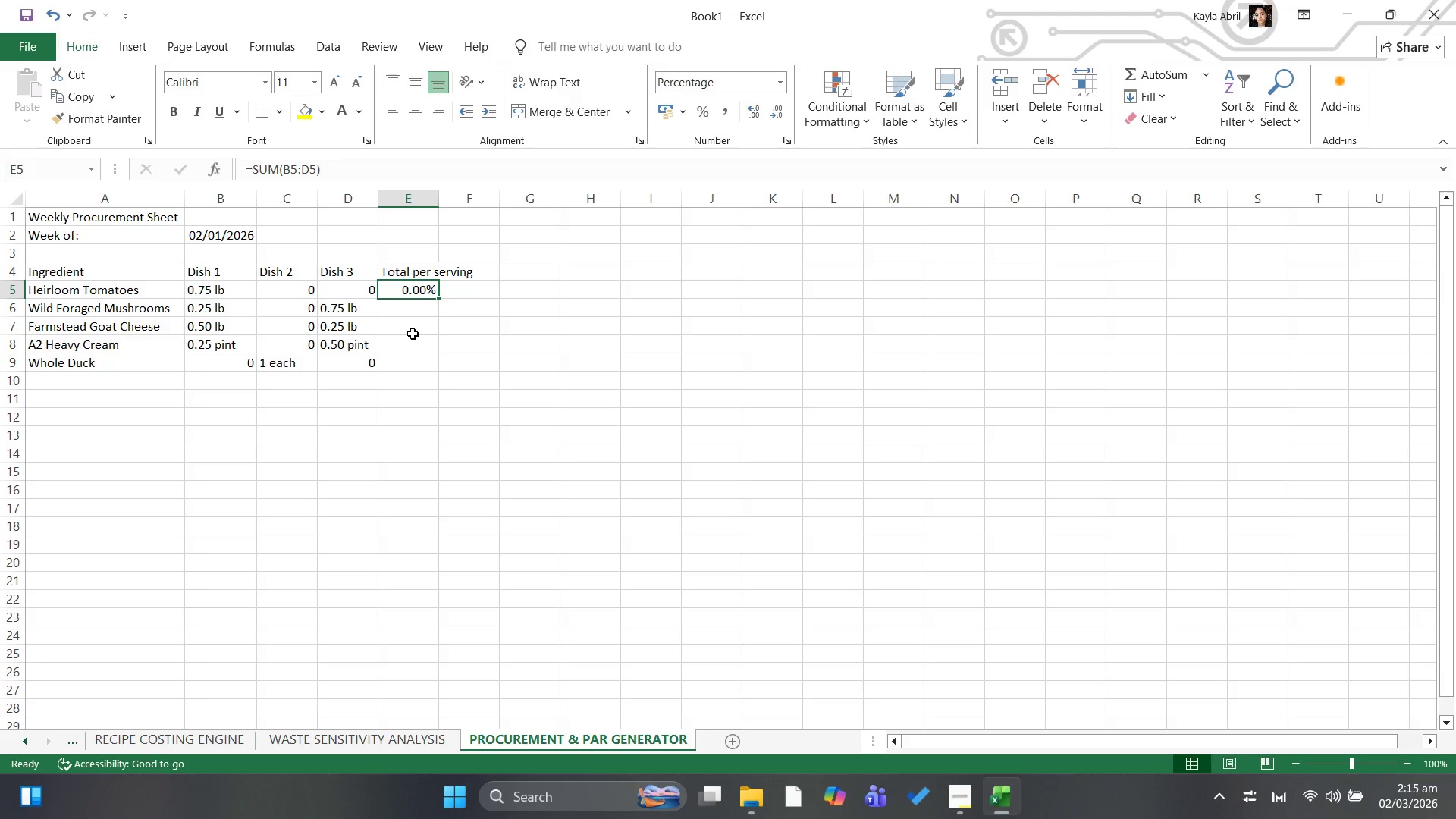 
key(Backspace)
 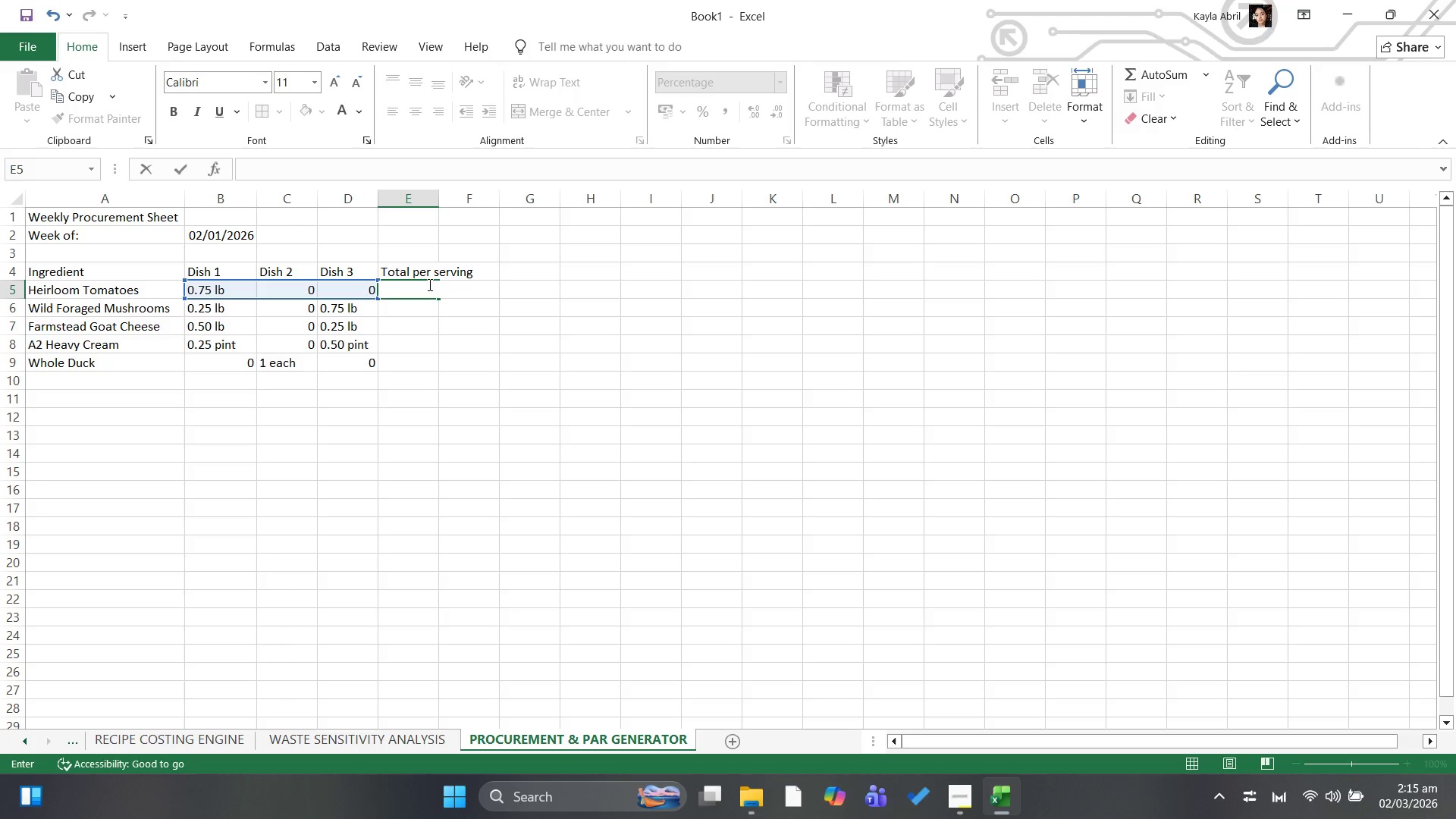 
left_click([412, 335])
 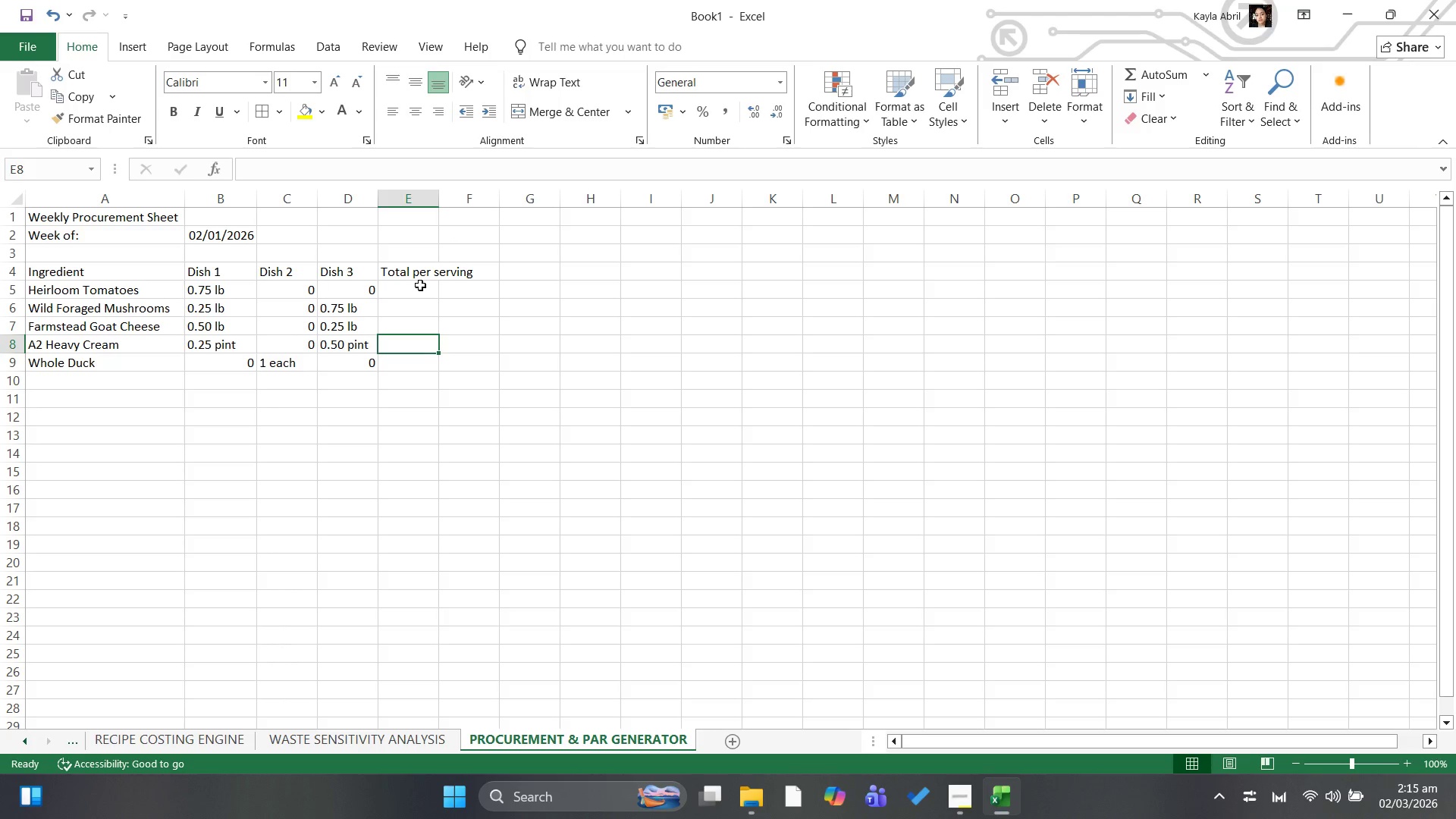 
left_click([420, 285])
 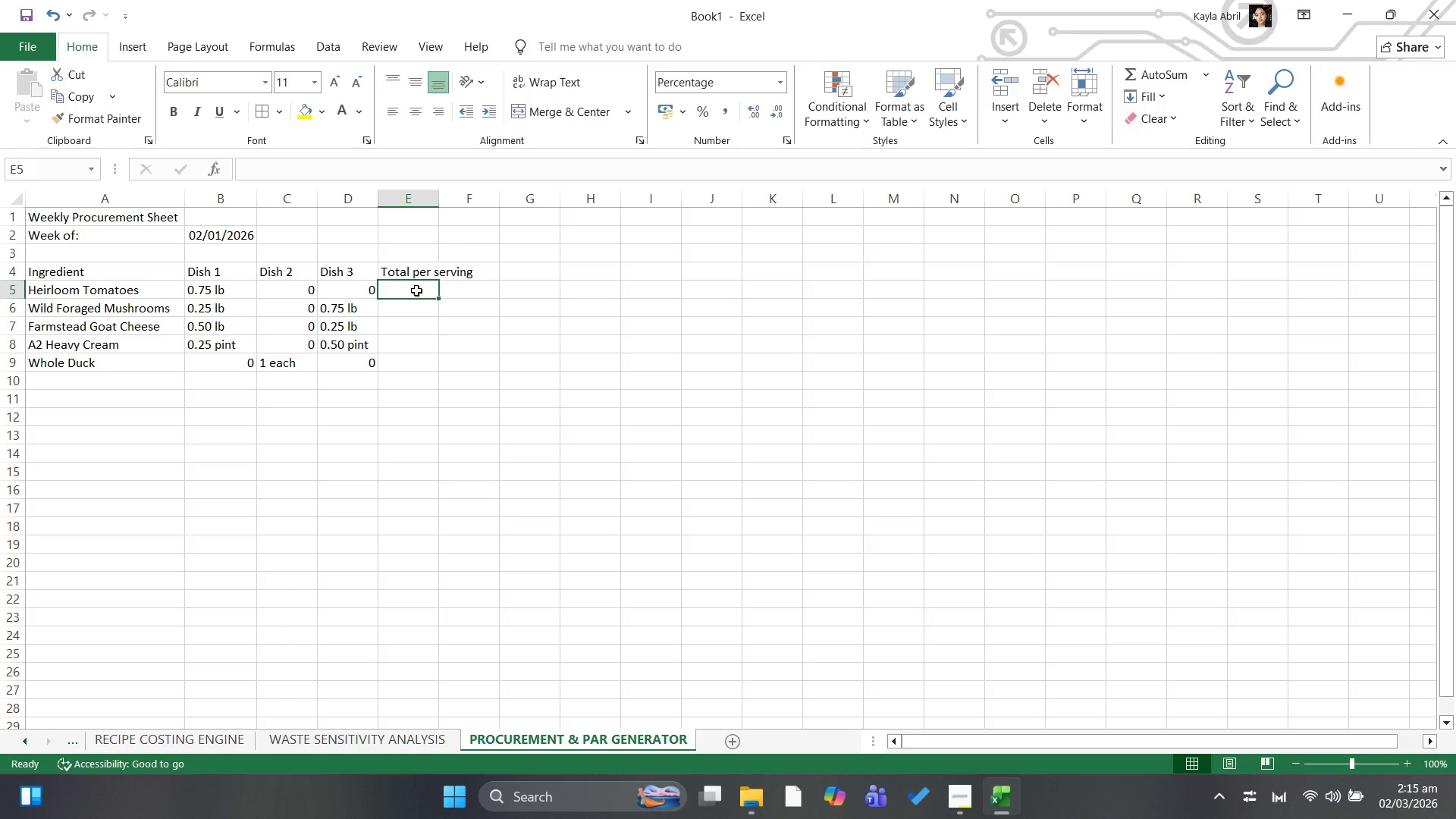 
type(0.75 lb)
 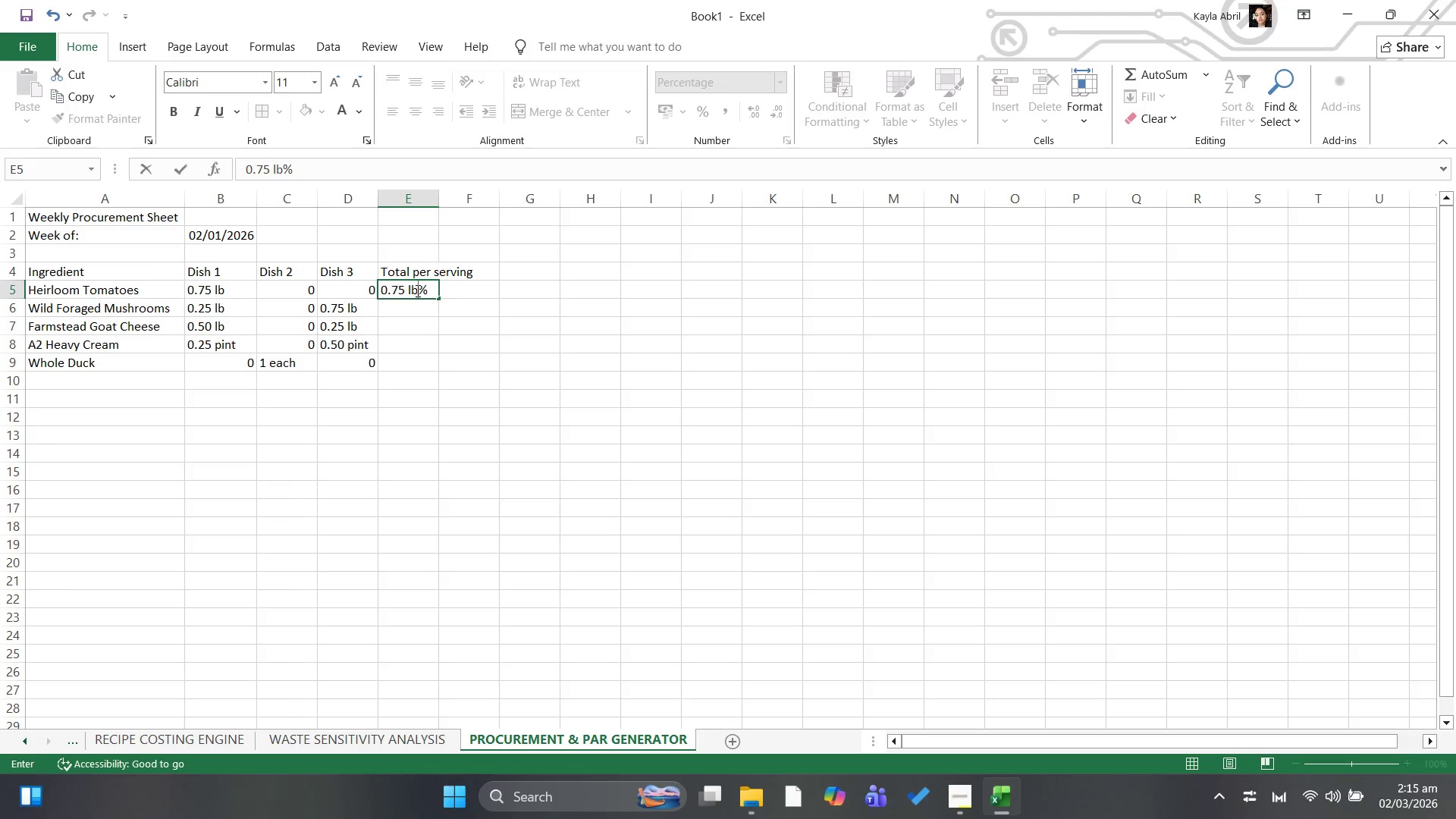 
key(ArrowDown)
 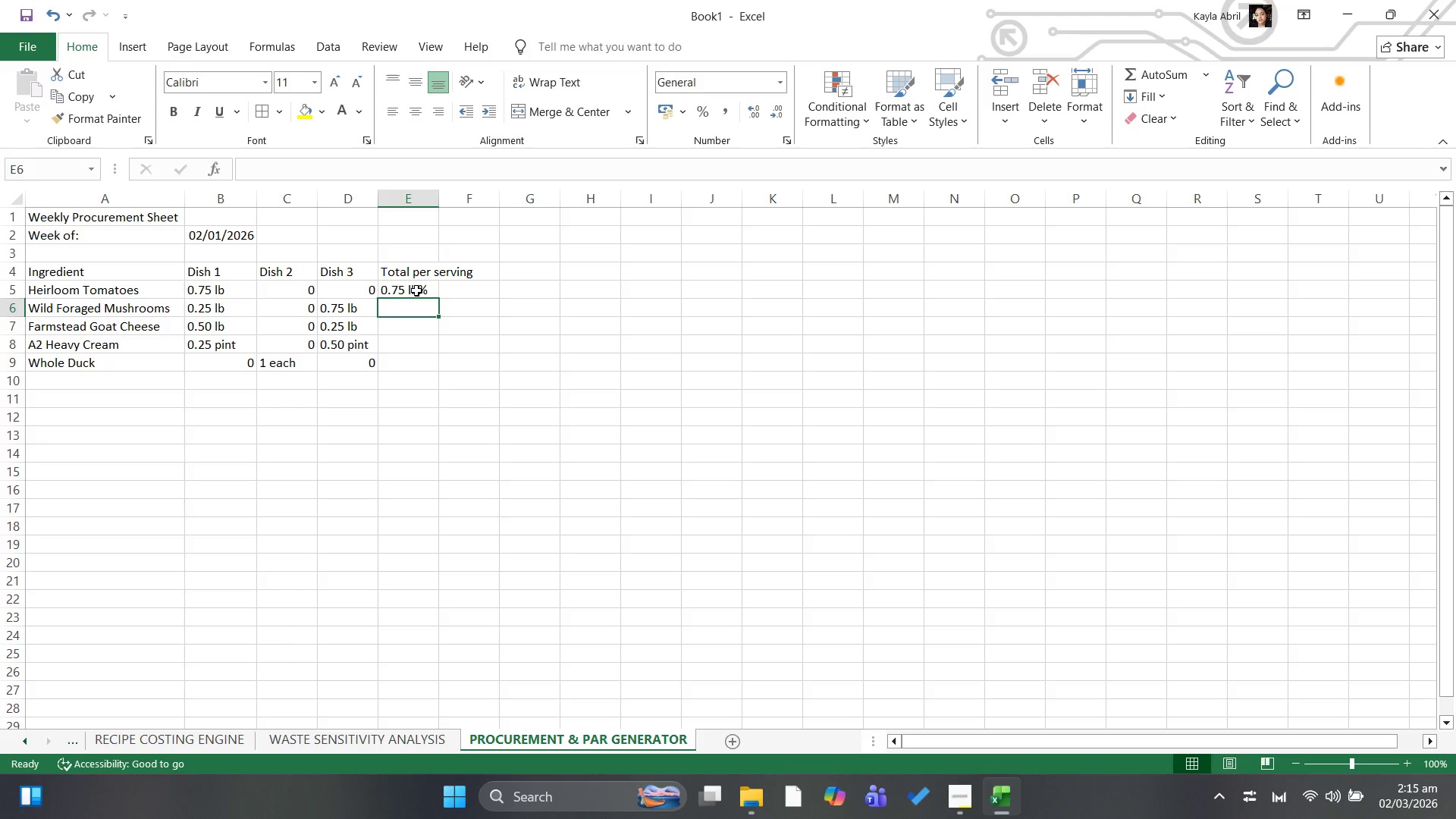 
left_click([416, 287])
 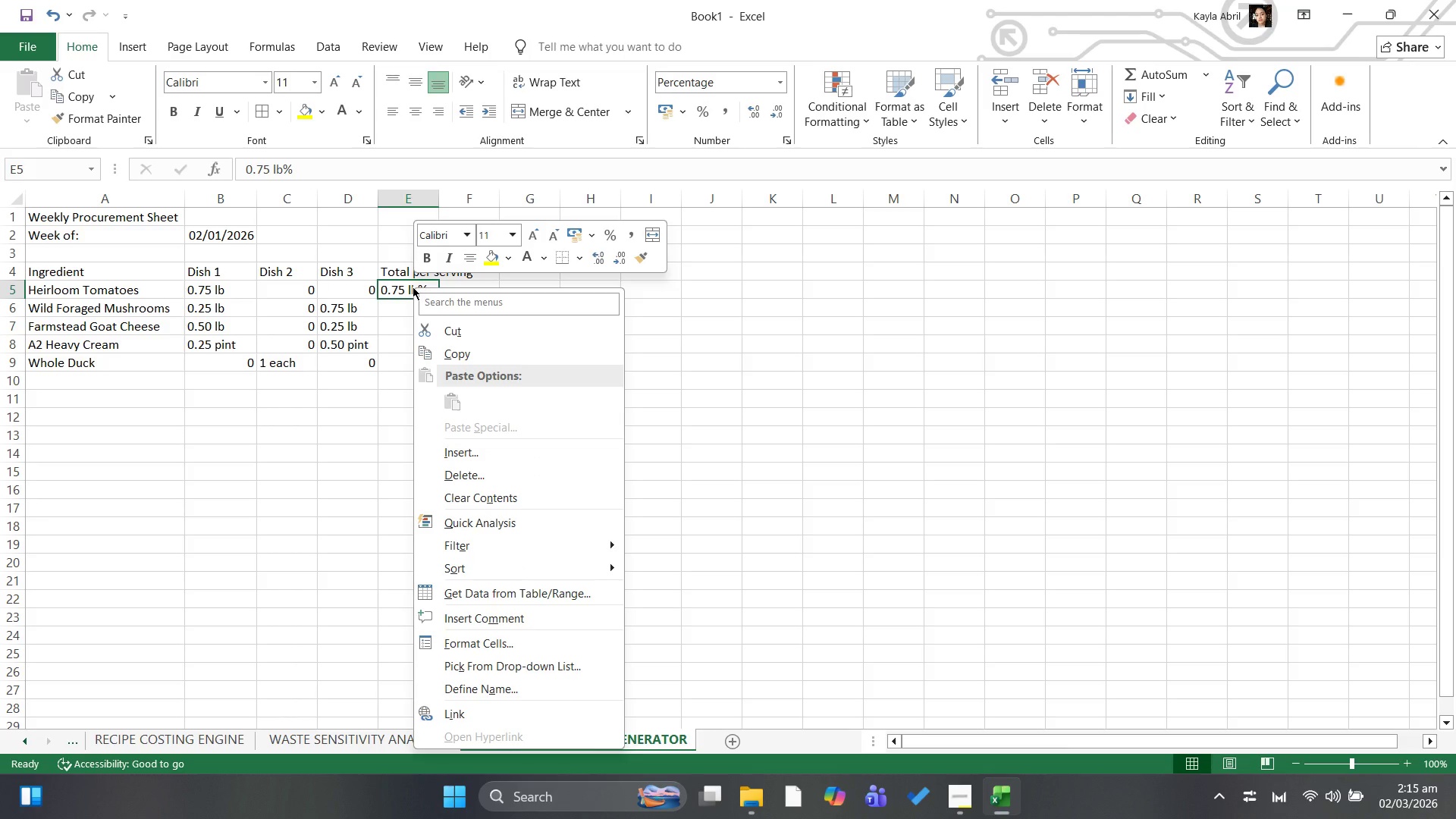 
left_click_drag(start_coordinate=[397, 290], to_coordinate=[404, 289])
 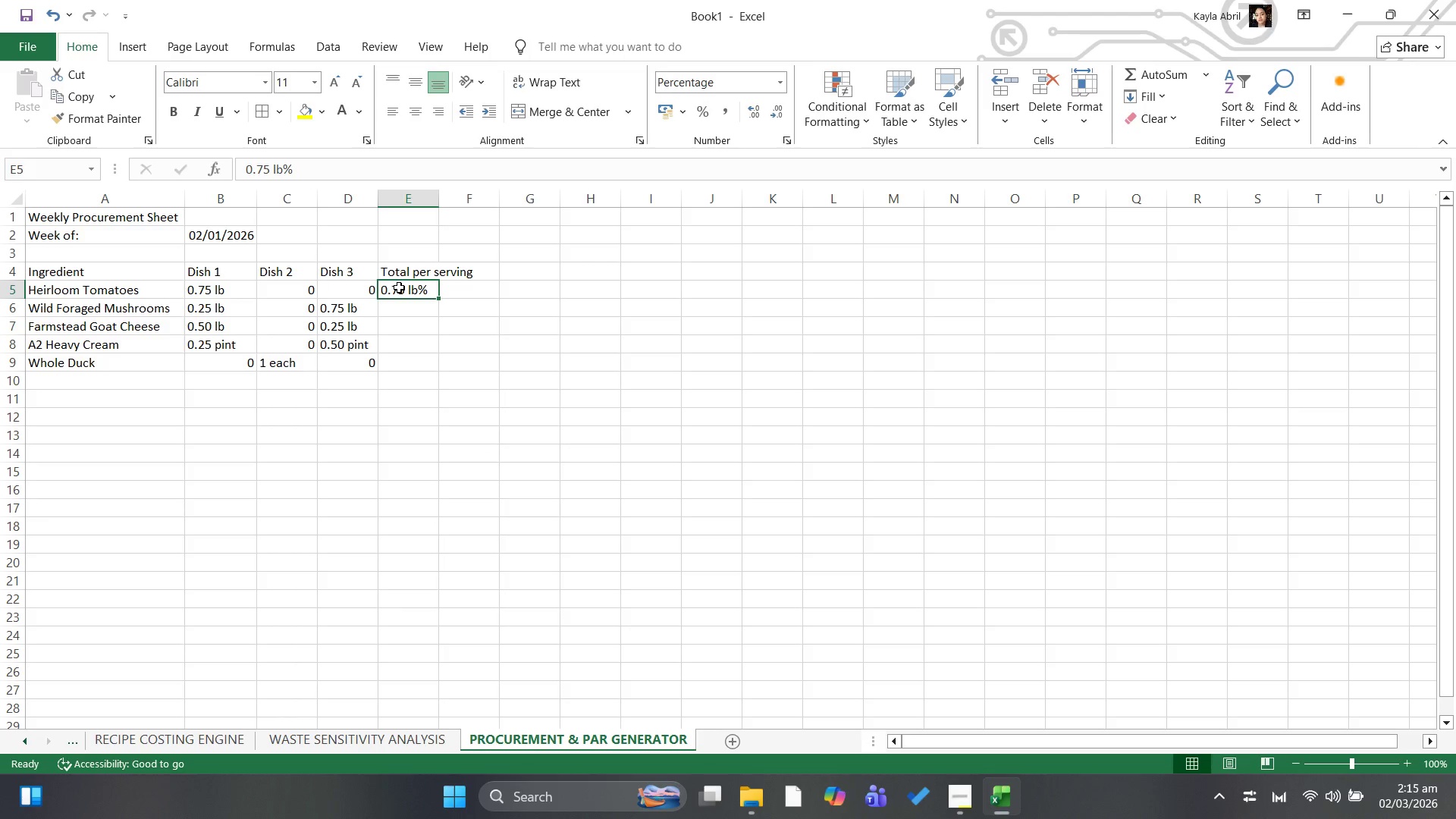 
left_click_drag(start_coordinate=[399, 287], to_coordinate=[400, 344])
 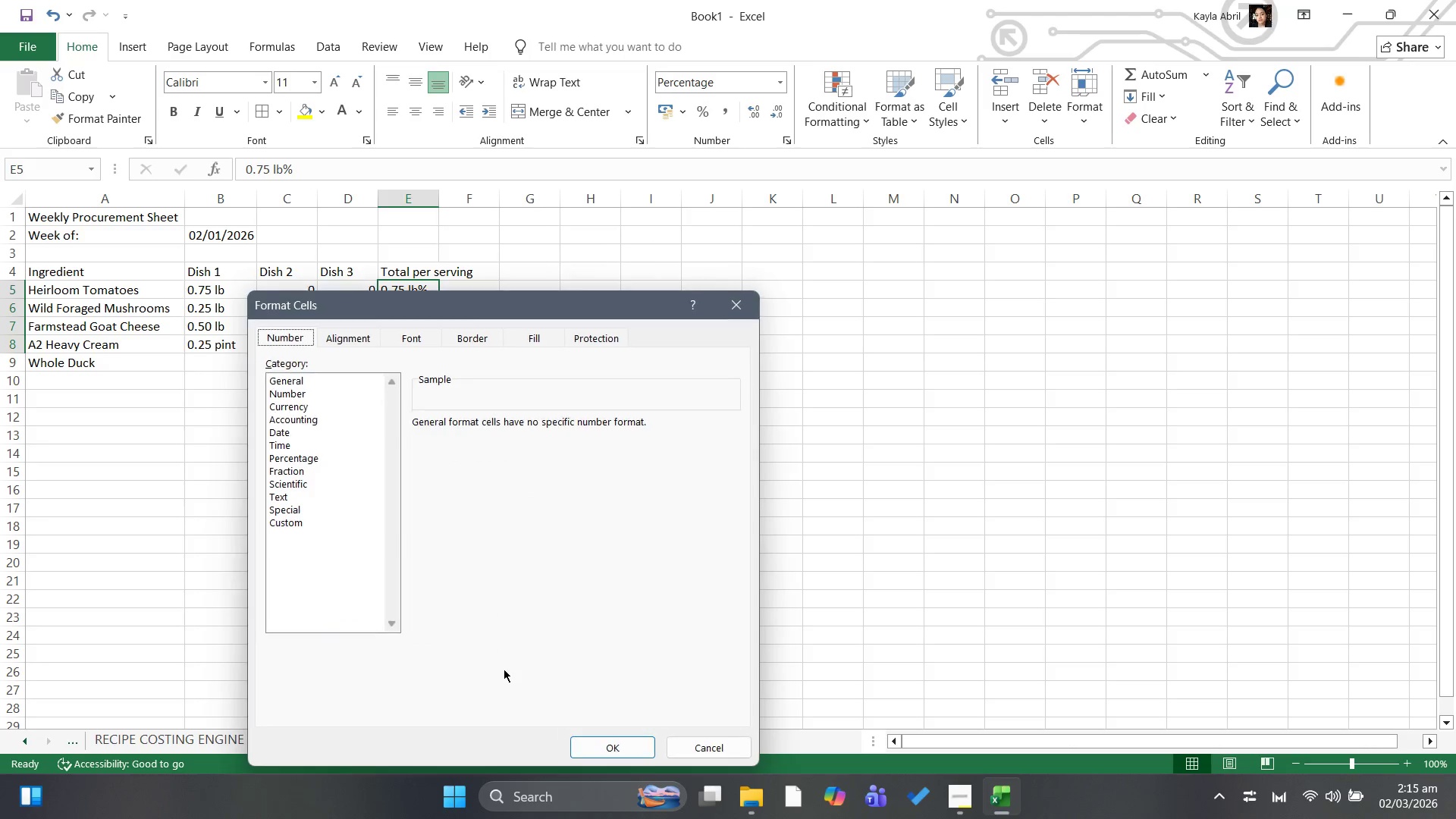 
left_click([293, 397])
 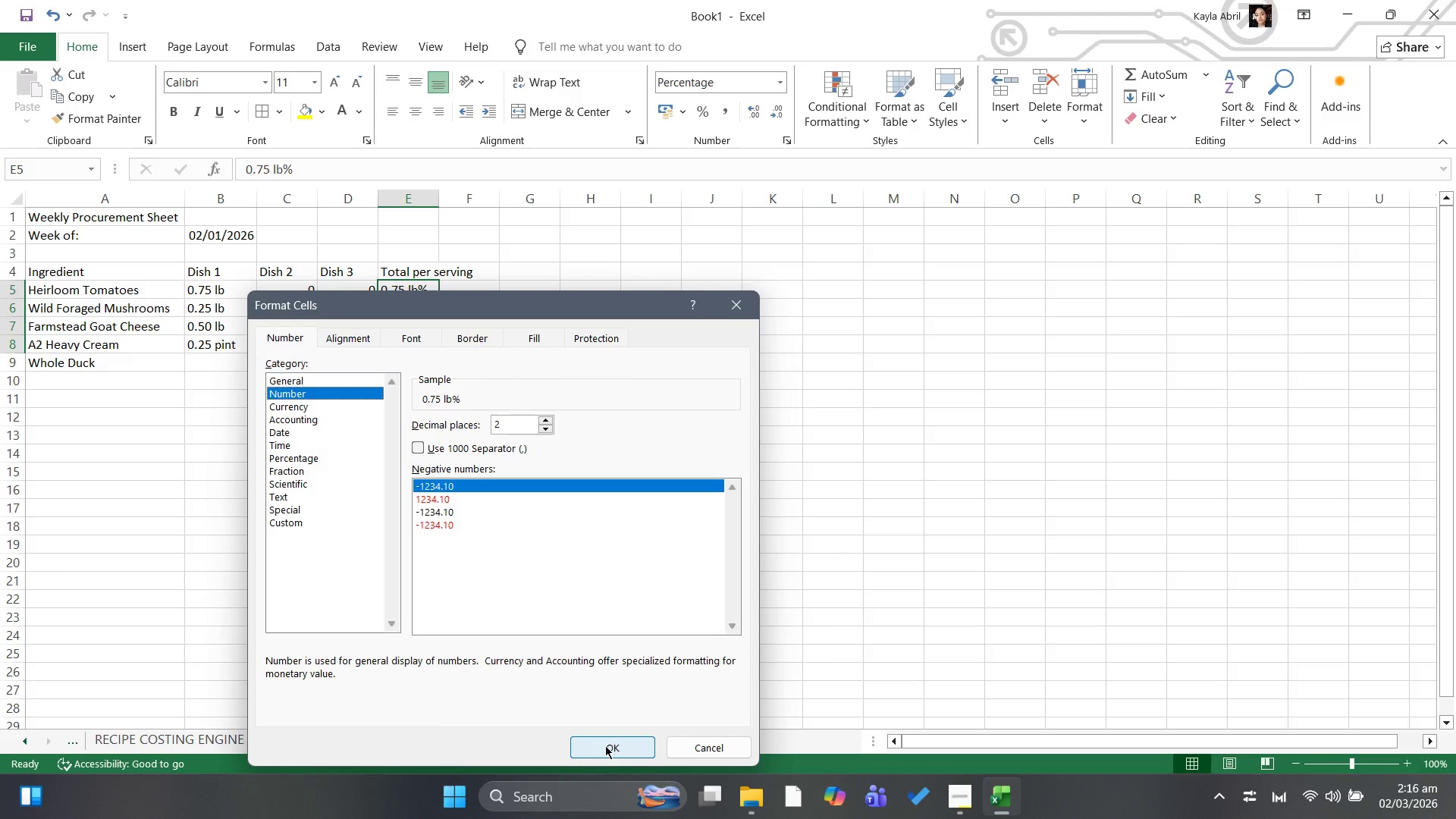 
wait(7.0)
 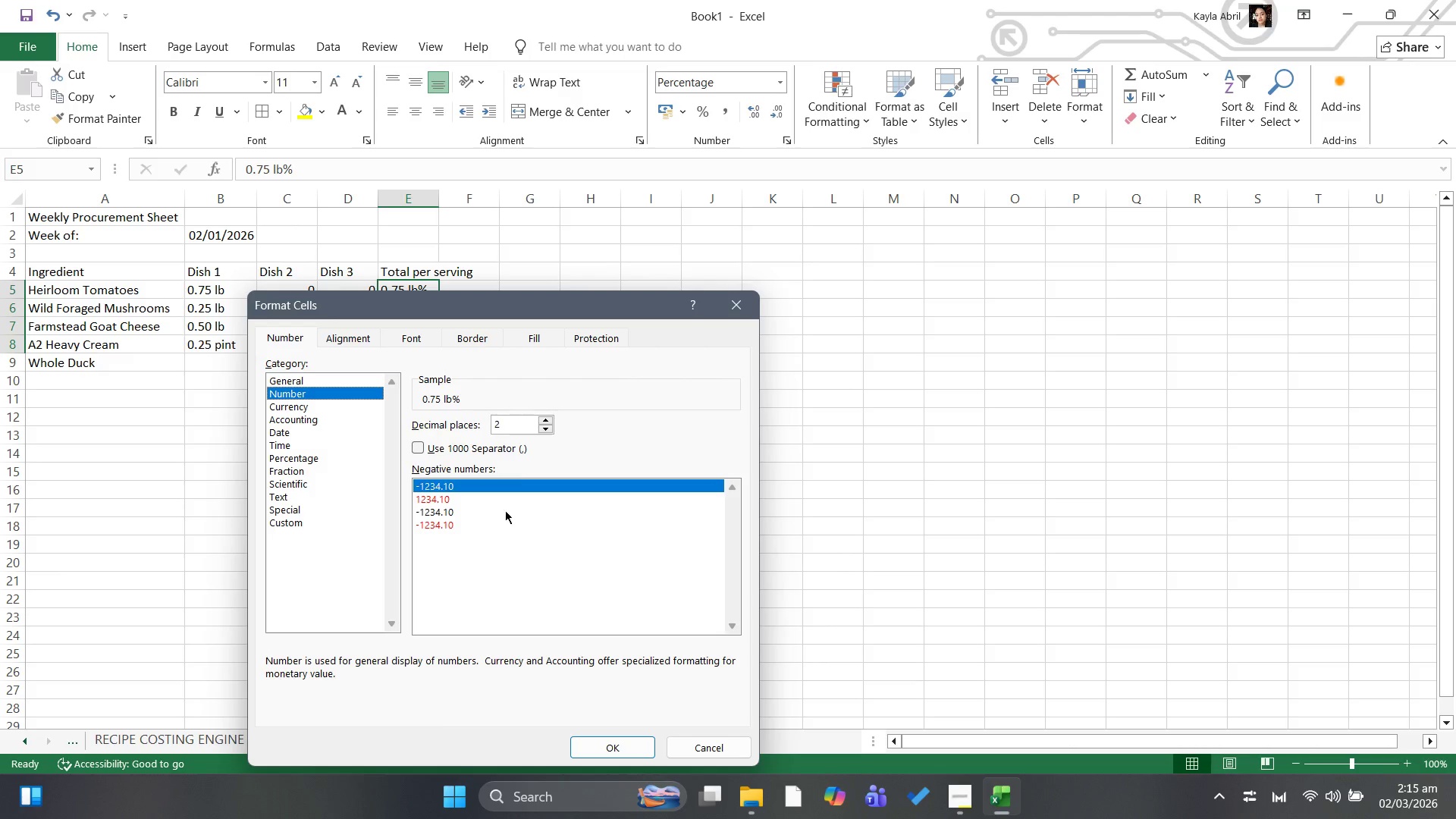 
left_click([288, 497])
 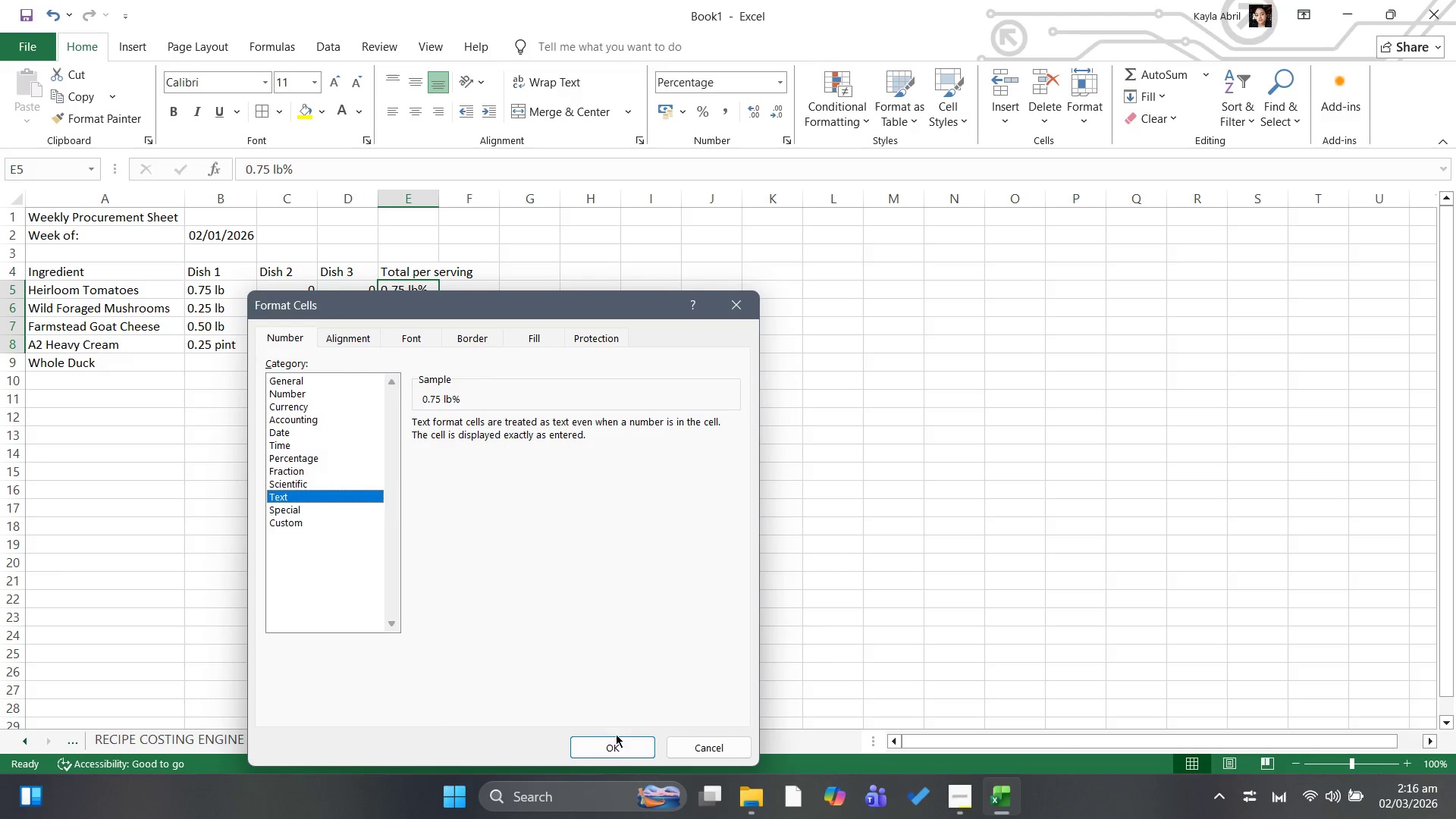 
left_click([616, 738])
 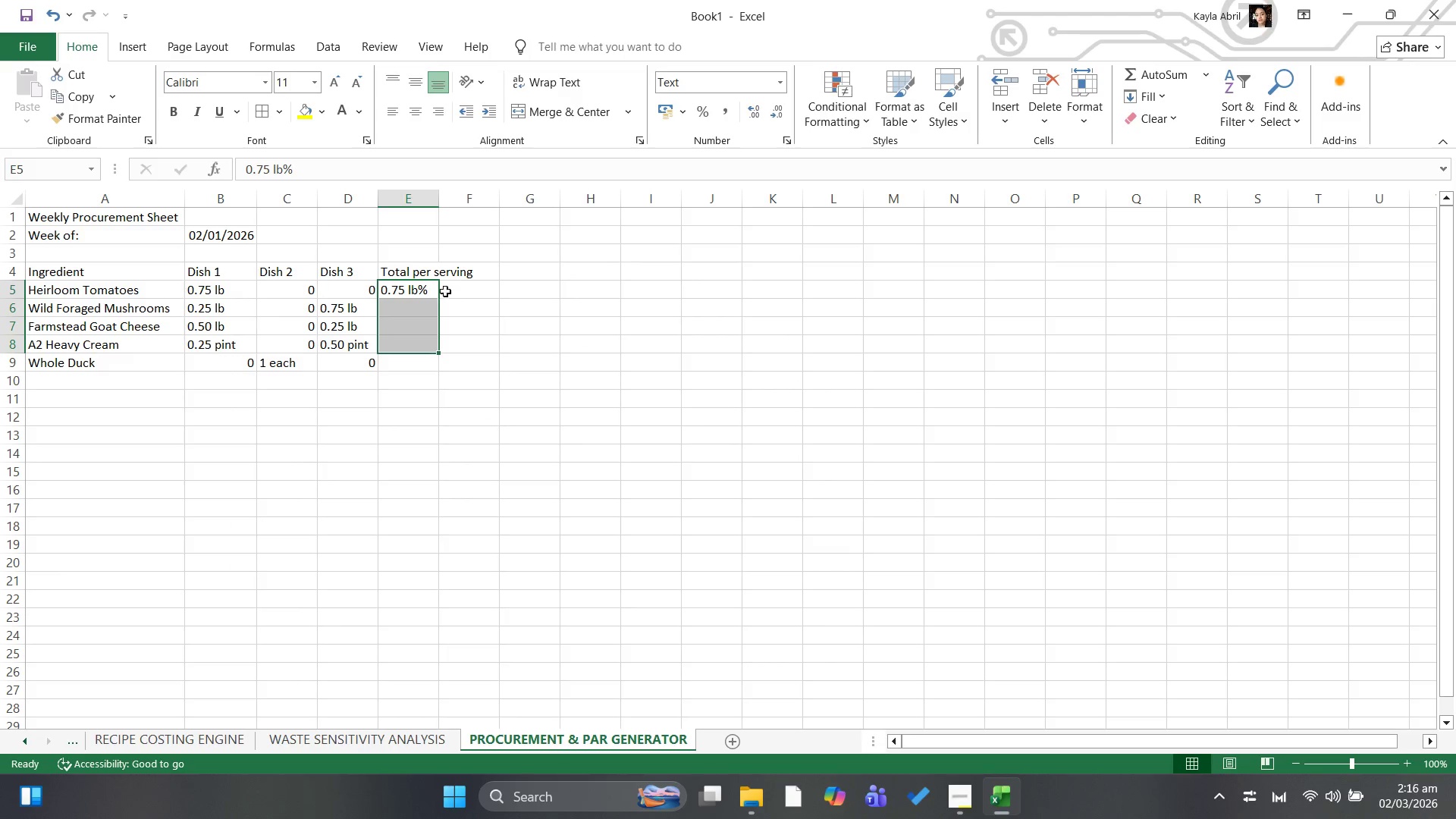 
left_click([419, 273])
 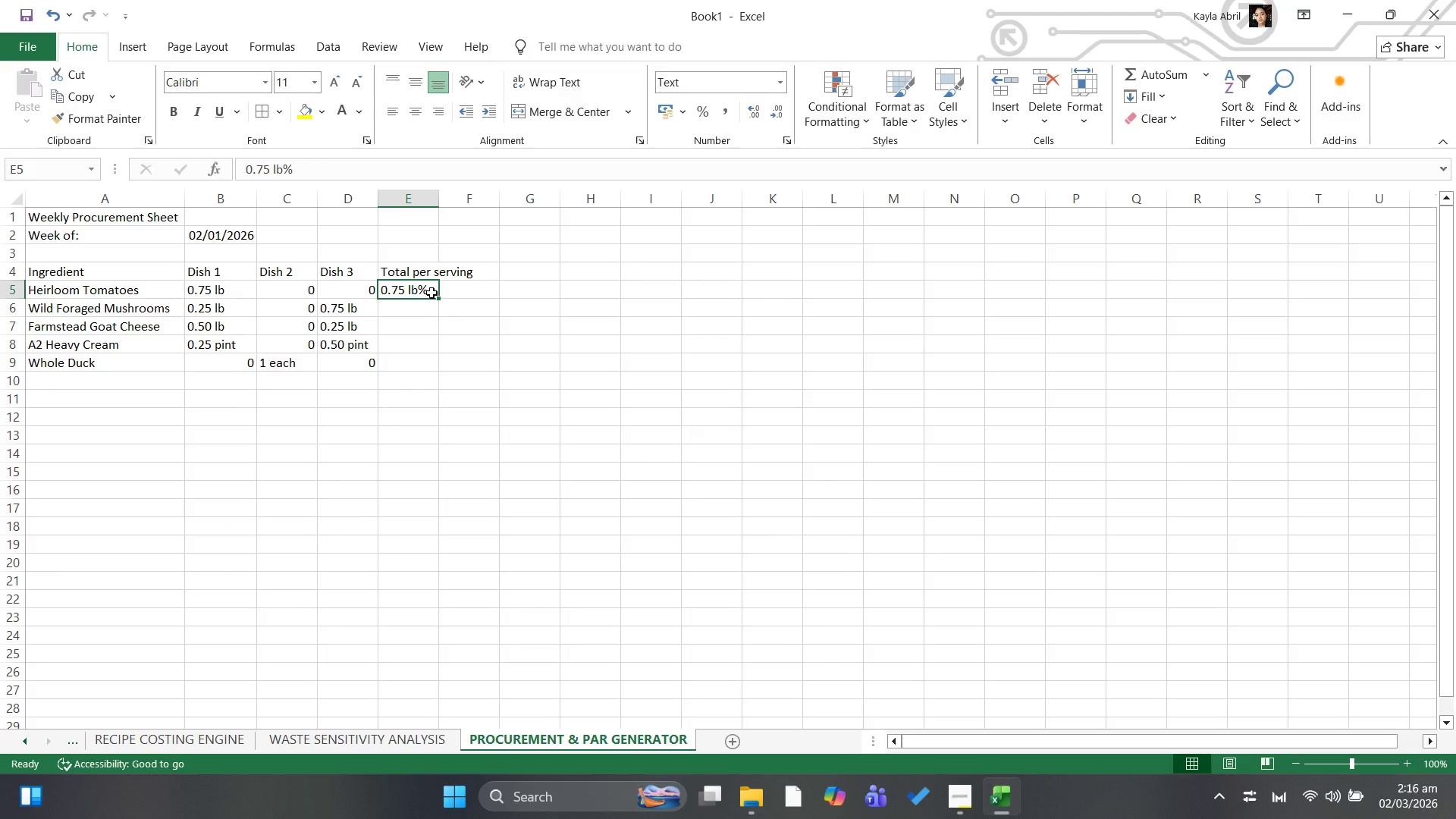 
double_click([431, 293])
 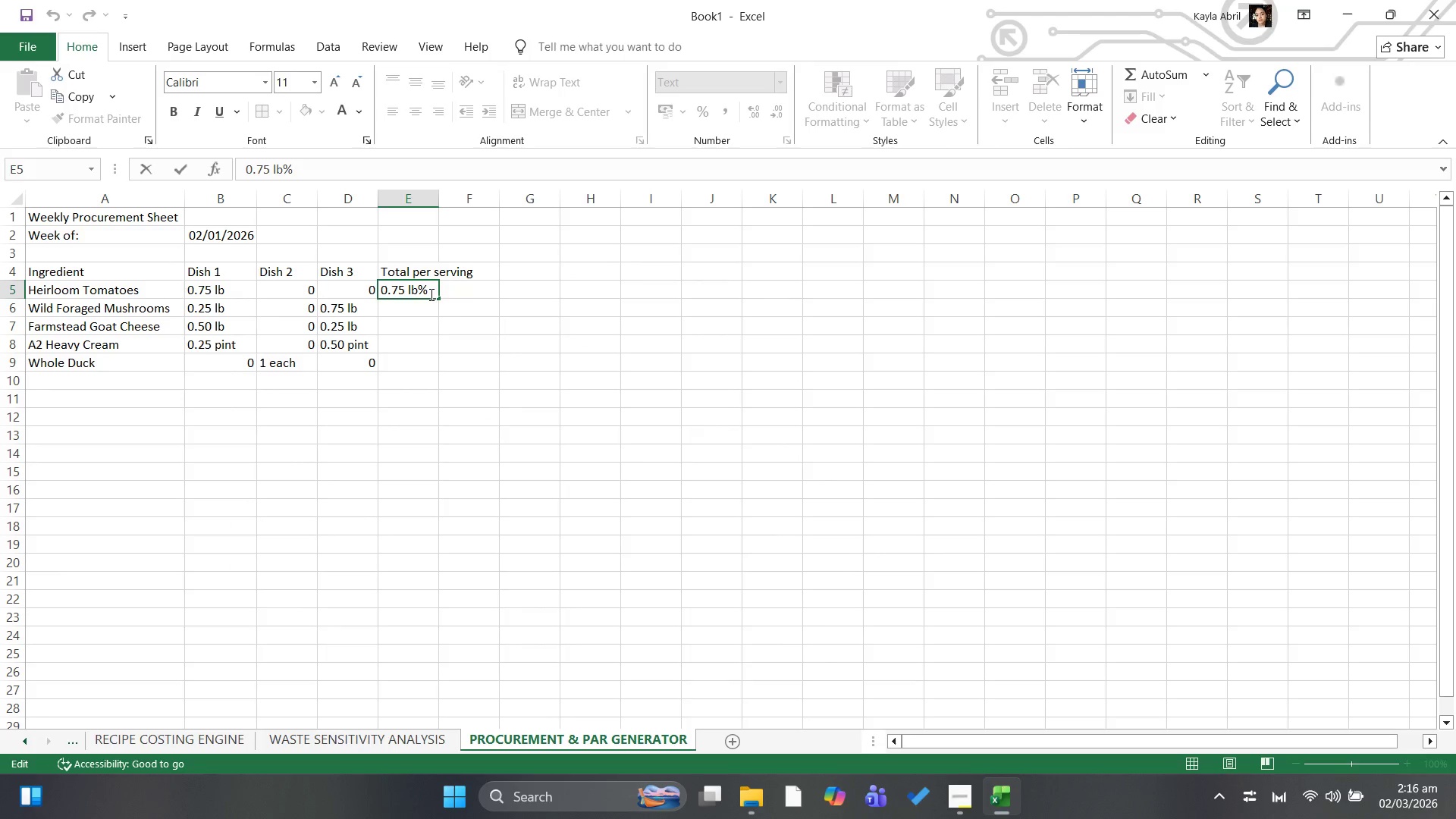 
key(Backslash)
 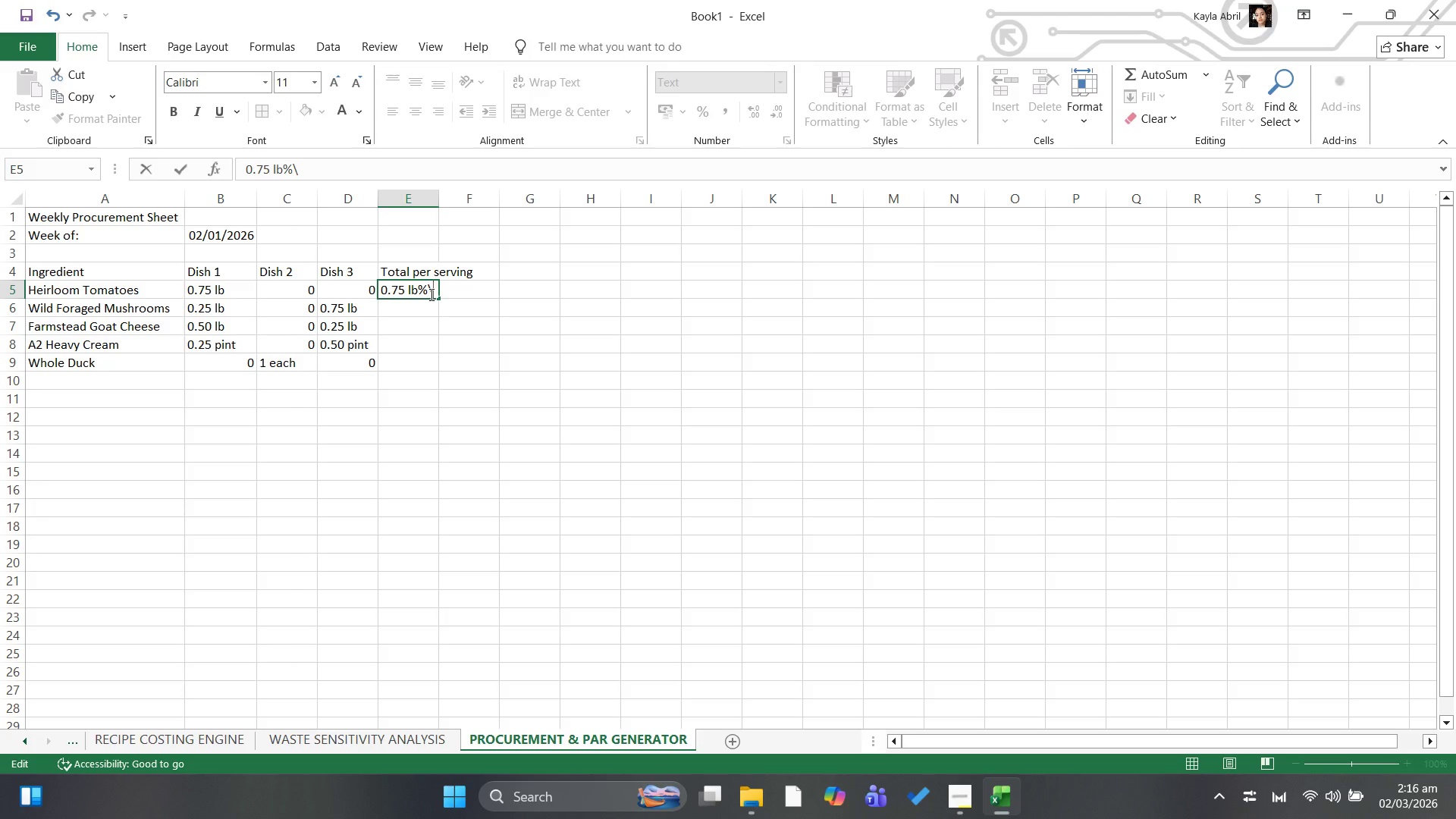 
key(Backspace)
 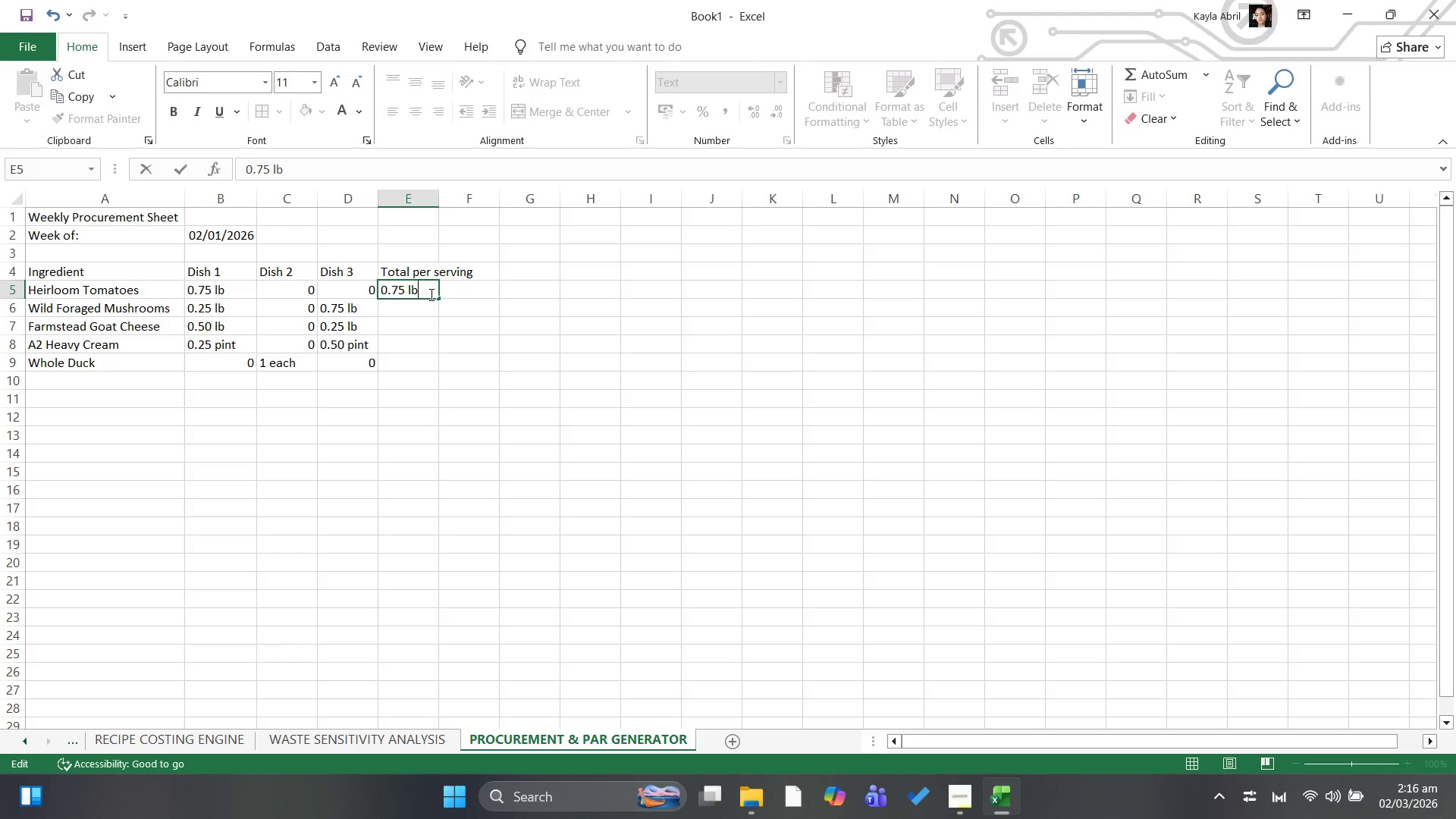 
key(Backspace)
 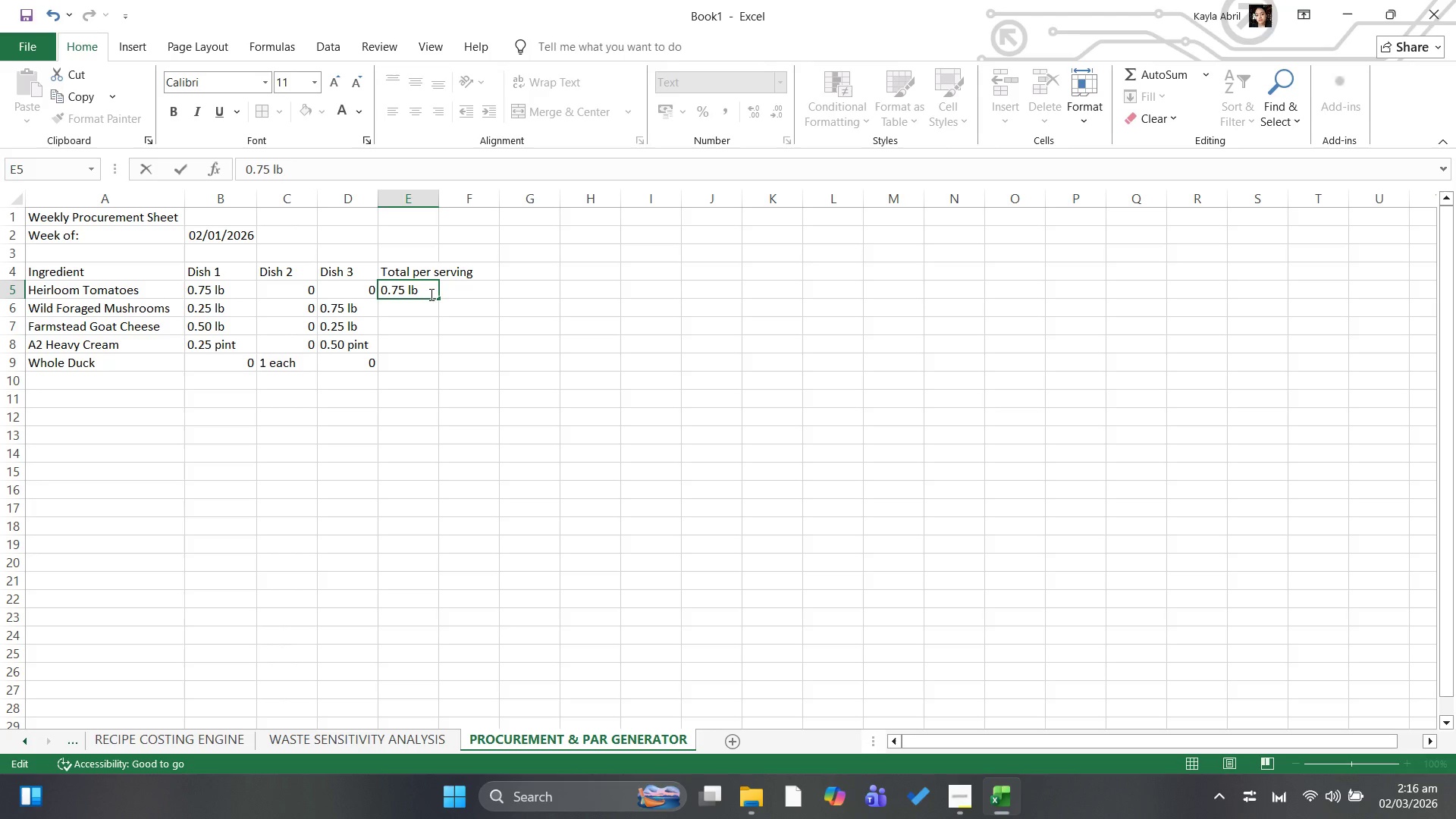 
key(ArrowDown)
 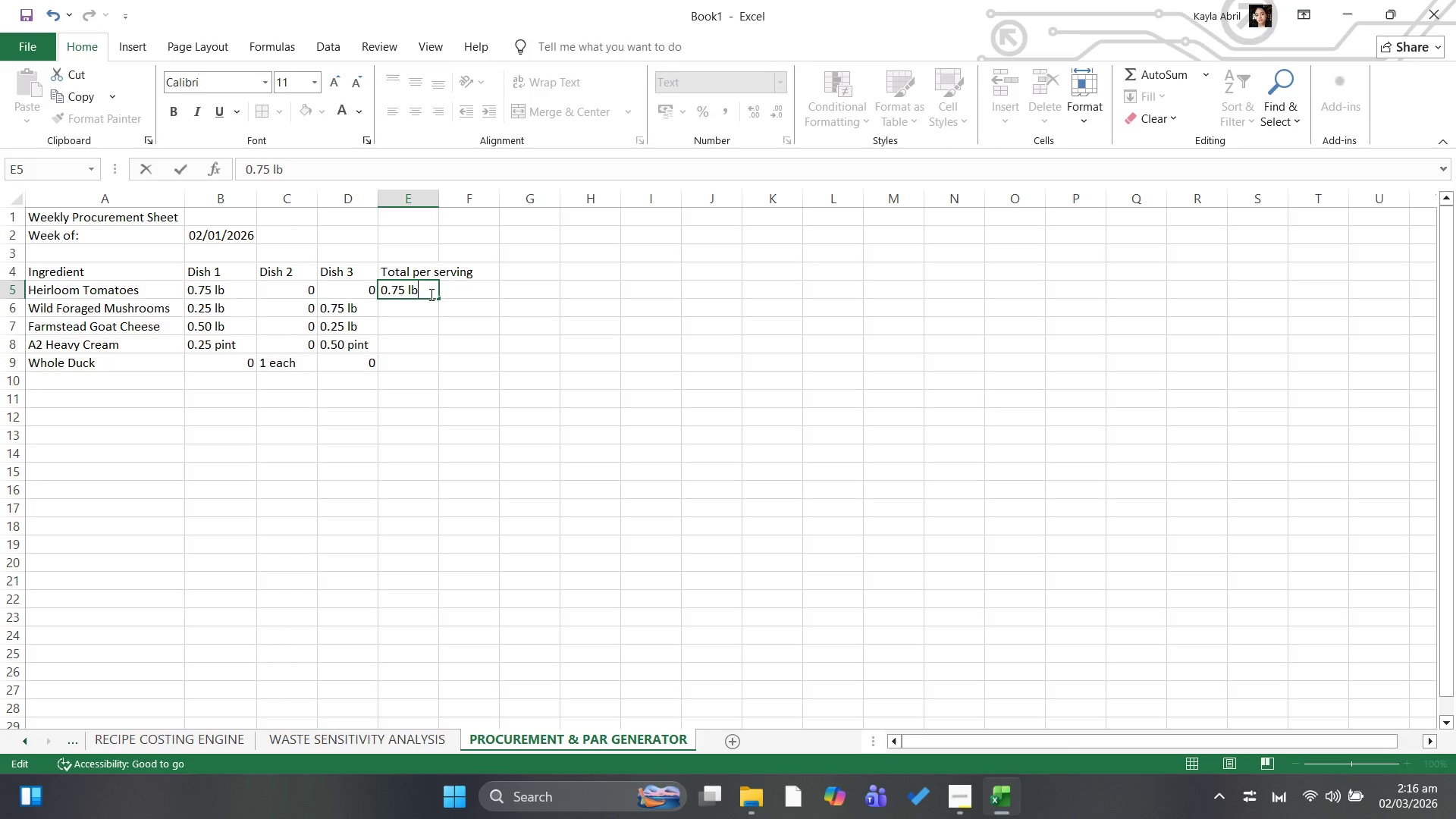 
key(ArrowDown)
 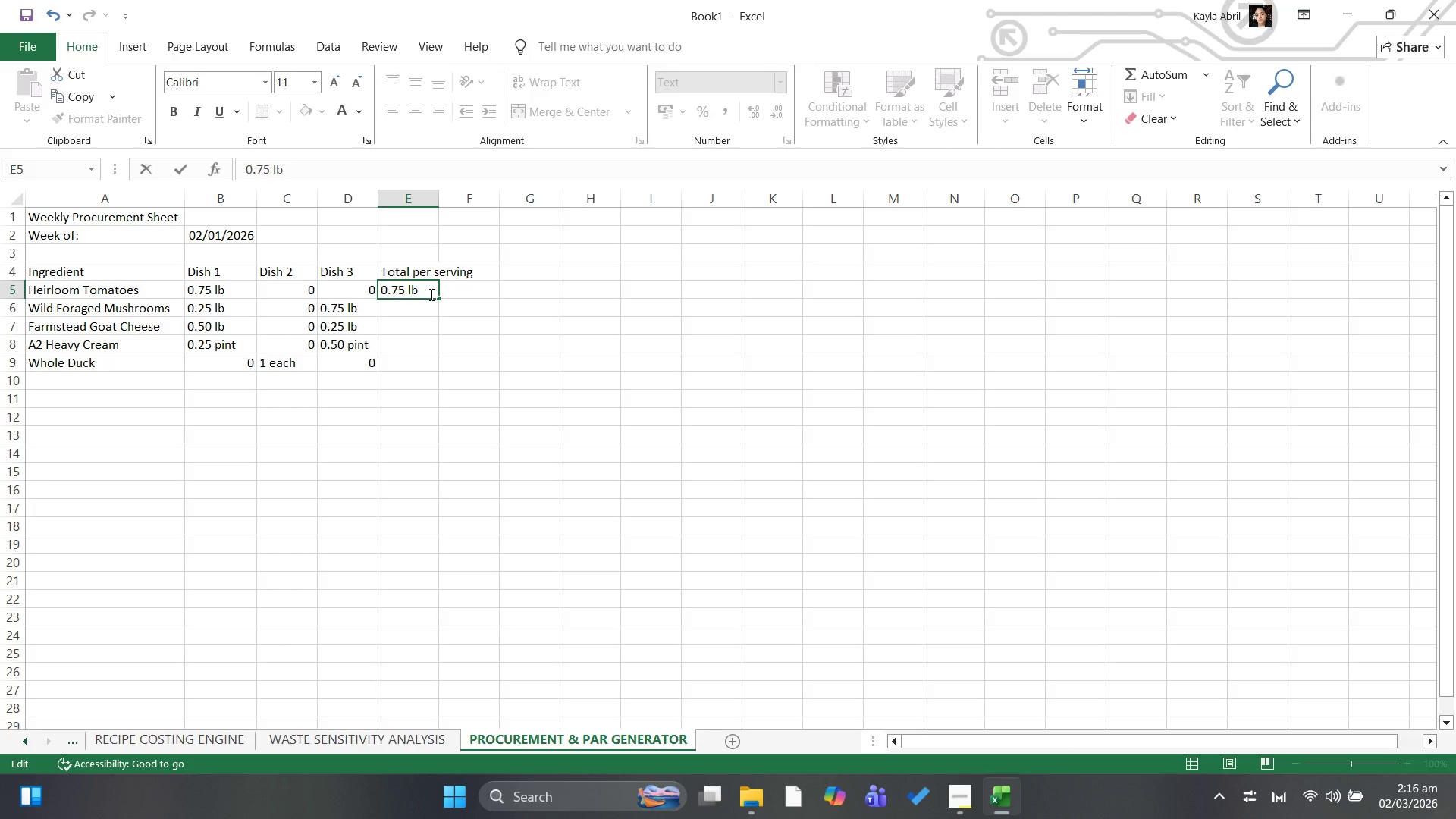 
scroll: coordinate [430, 294], scroll_direction: up, amount: 1.0
 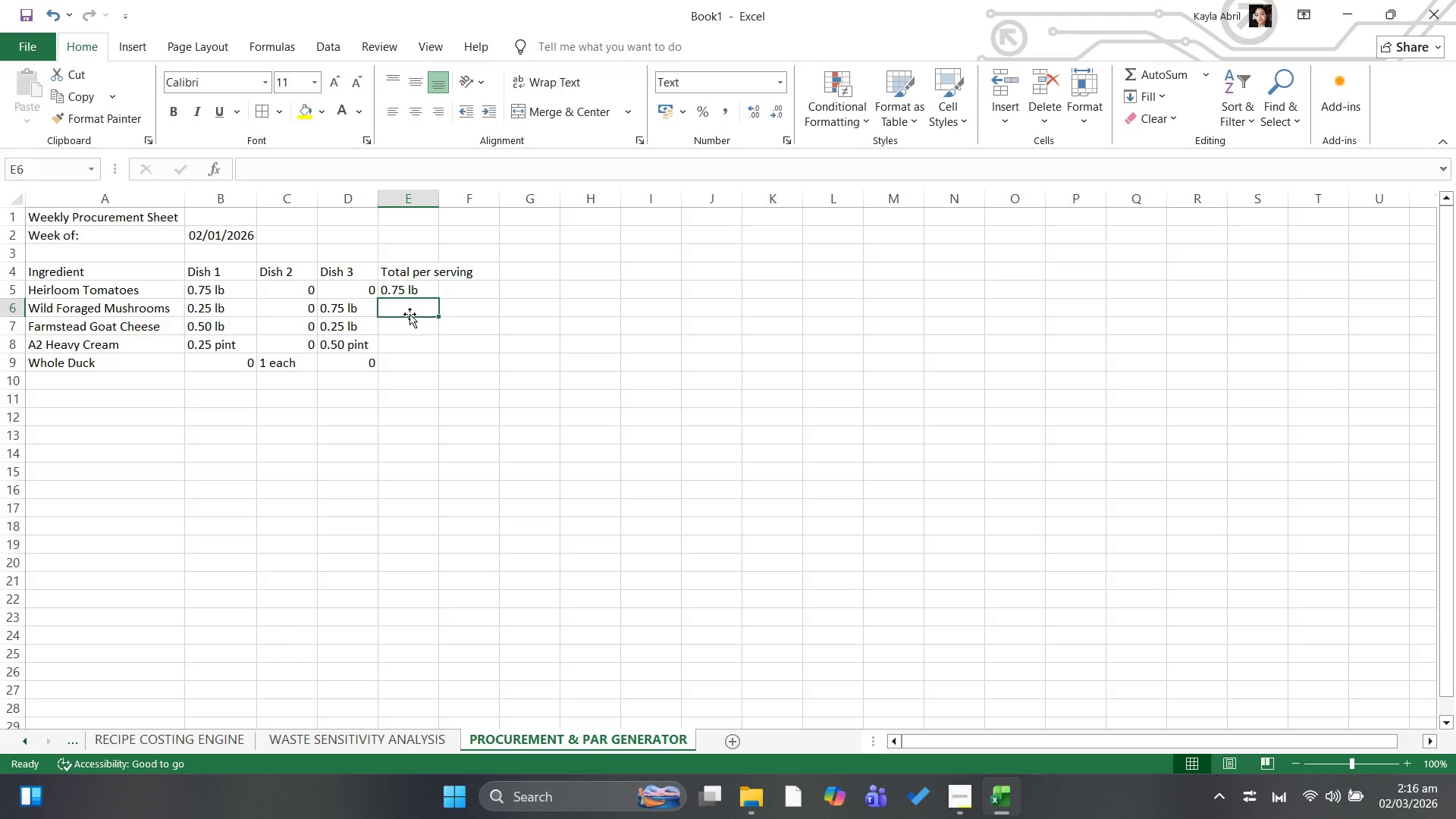 
type(1.00 lb)
 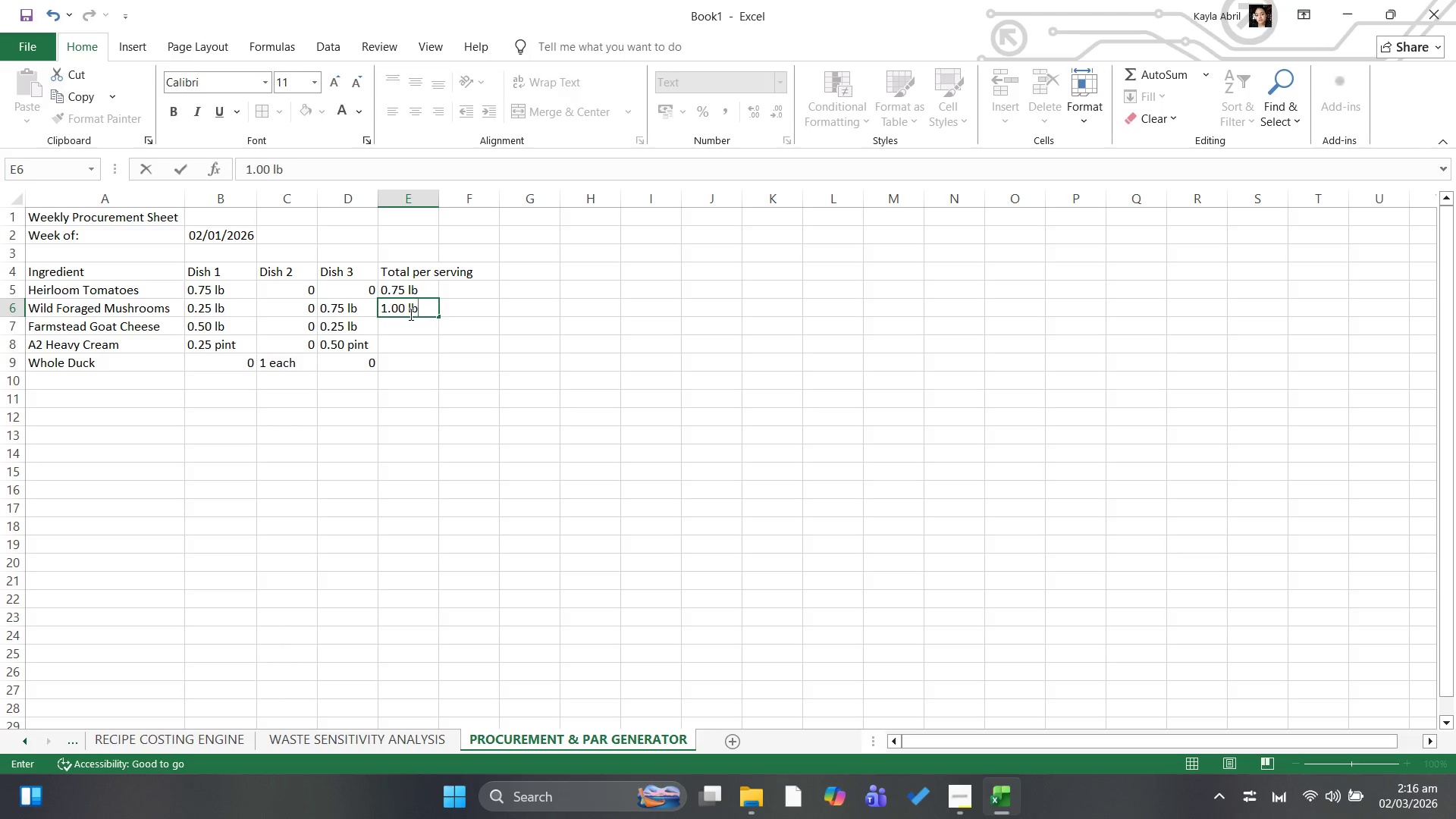 
key(ArrowDown)
 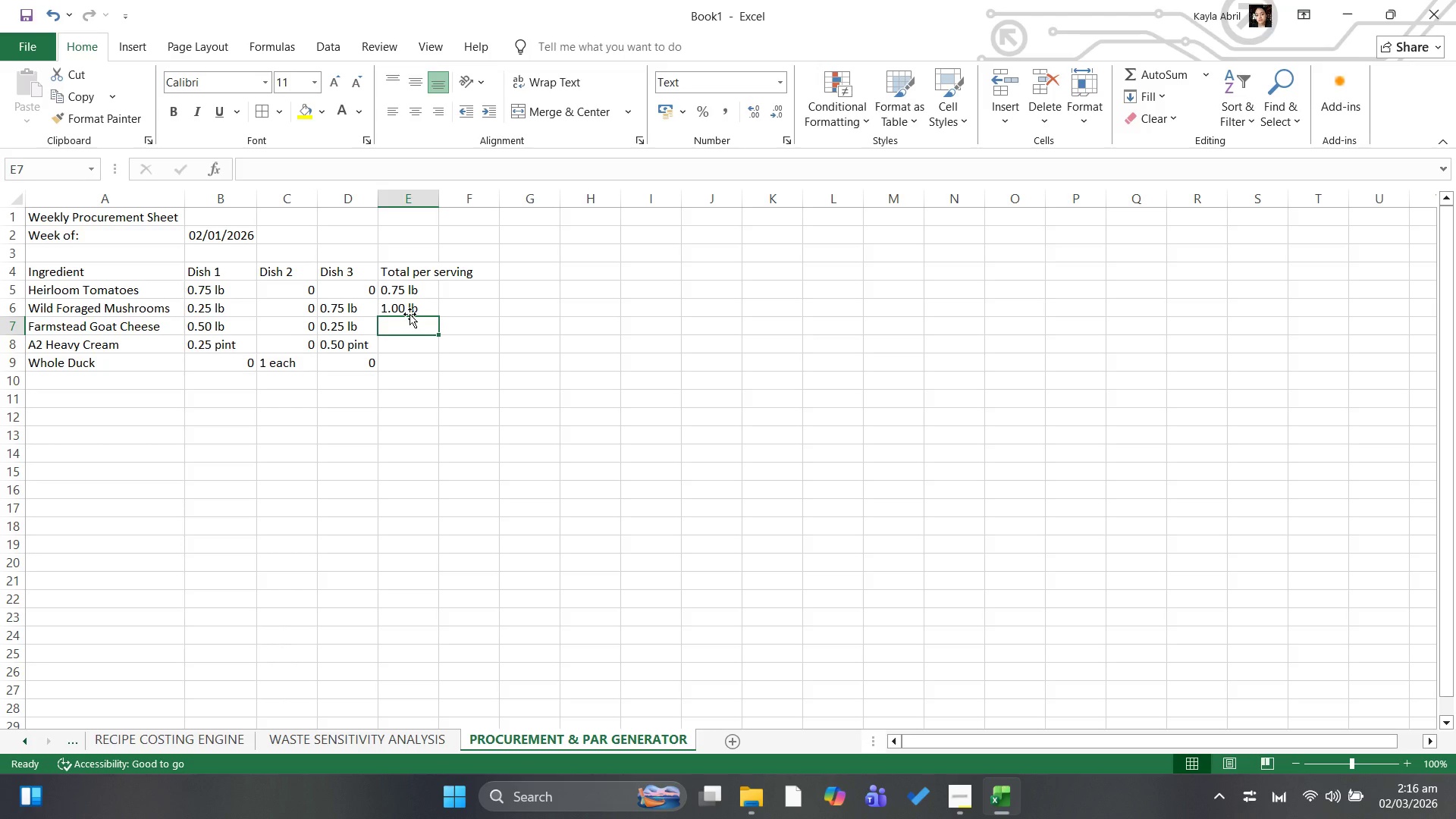 
type(0.75 lb)
 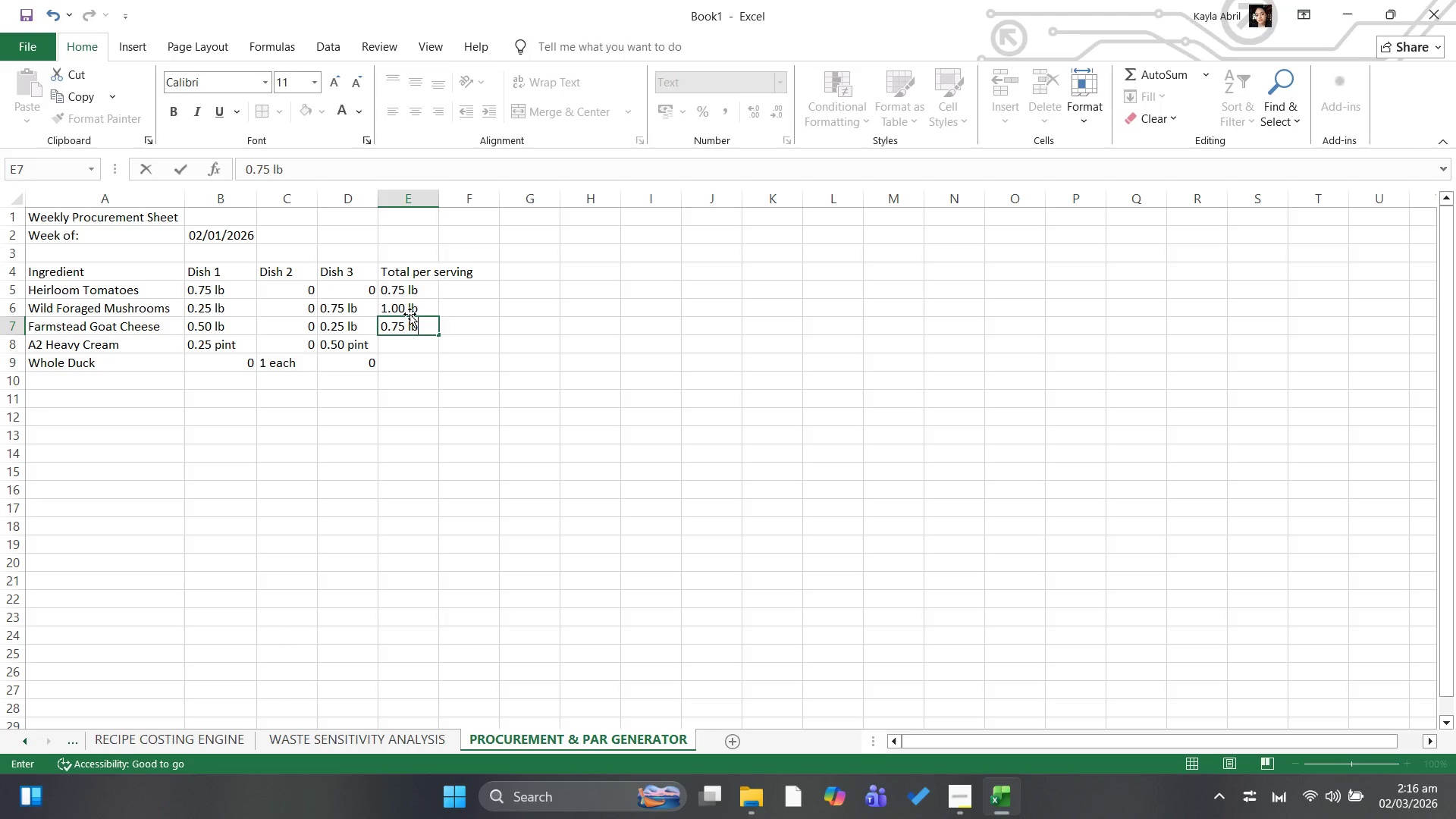 
key(ArrowDown)
 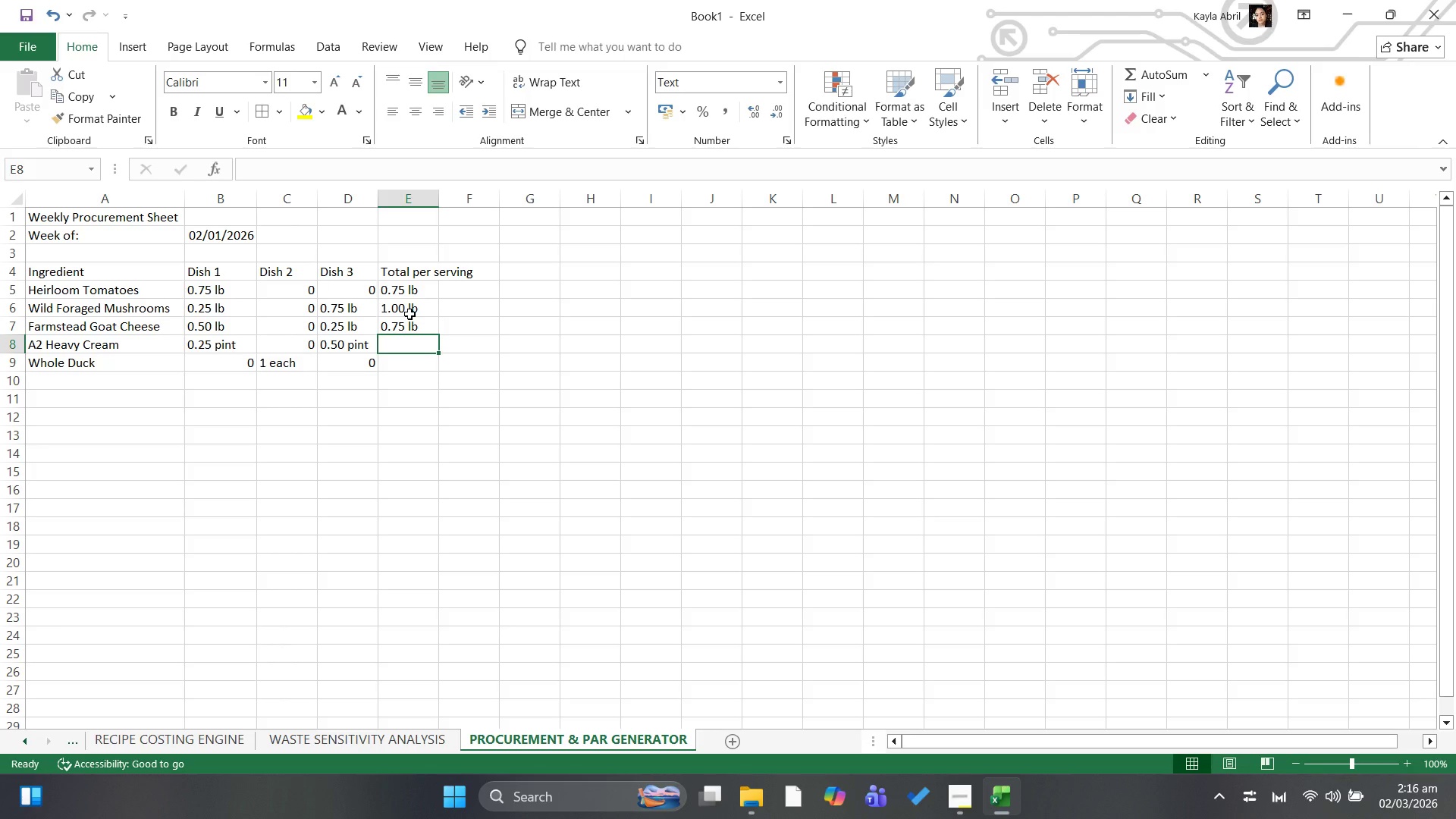 
type(0.75 pint)
 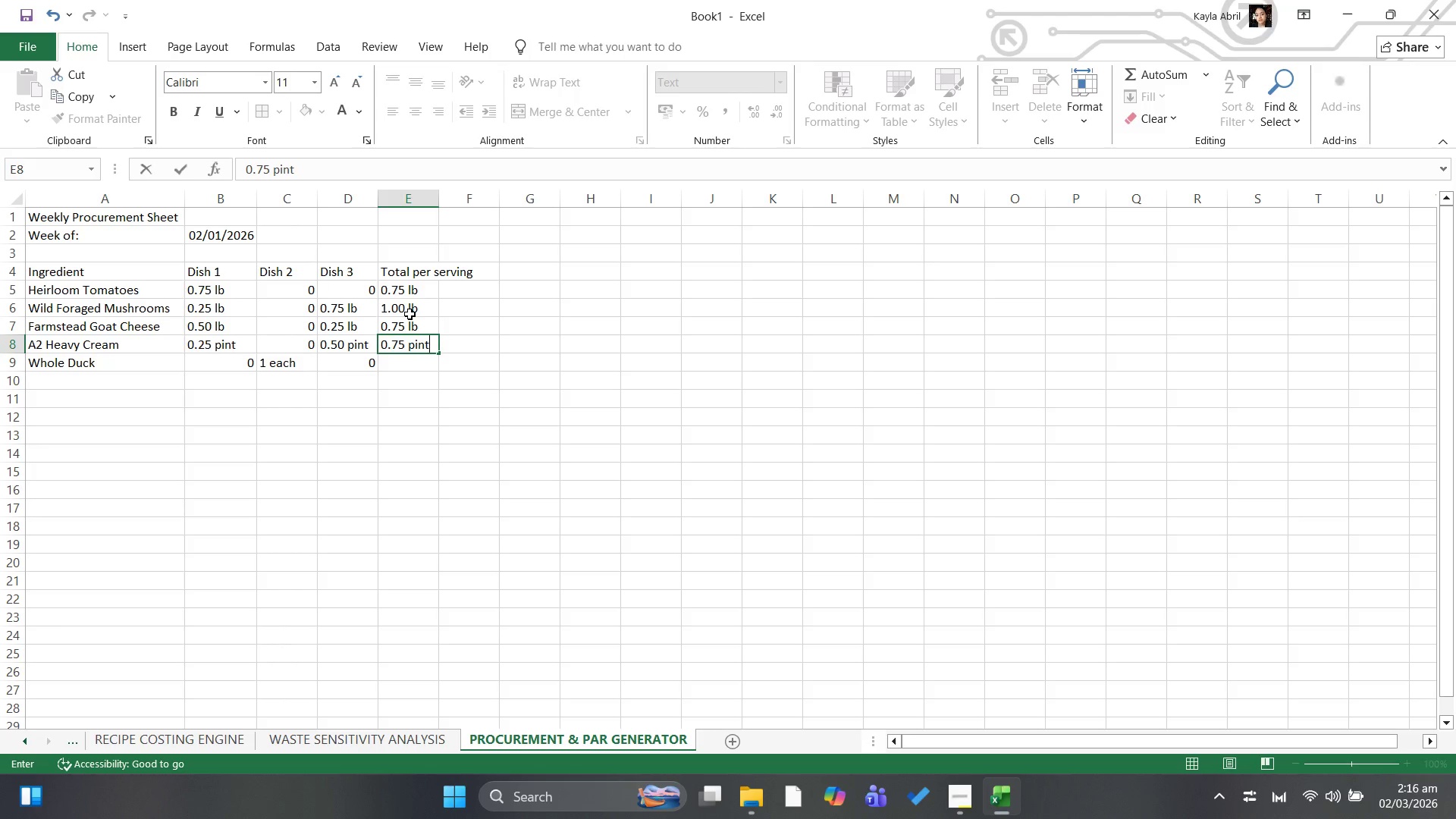 
key(ArrowDown)
 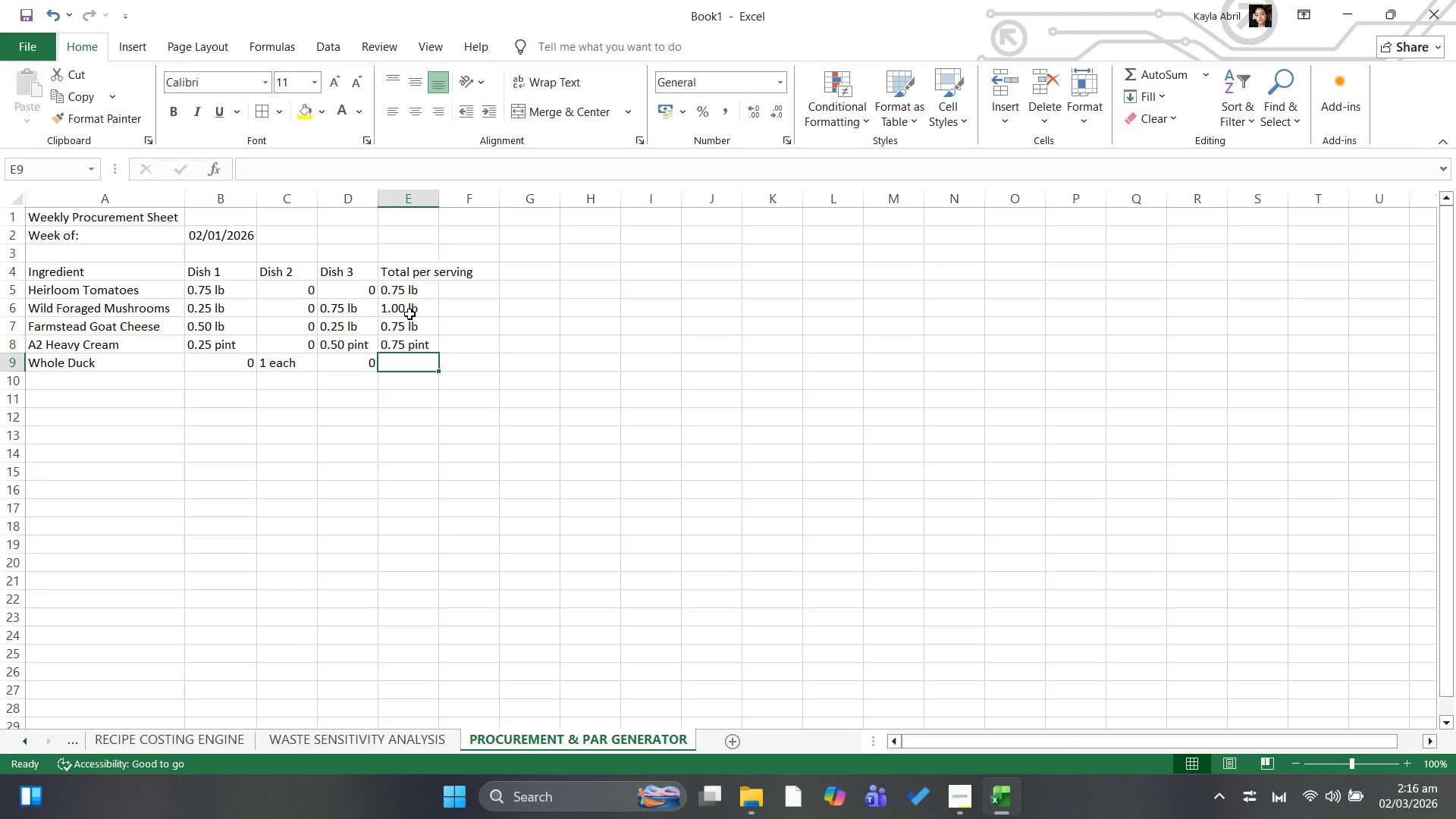 
type(1 each)
 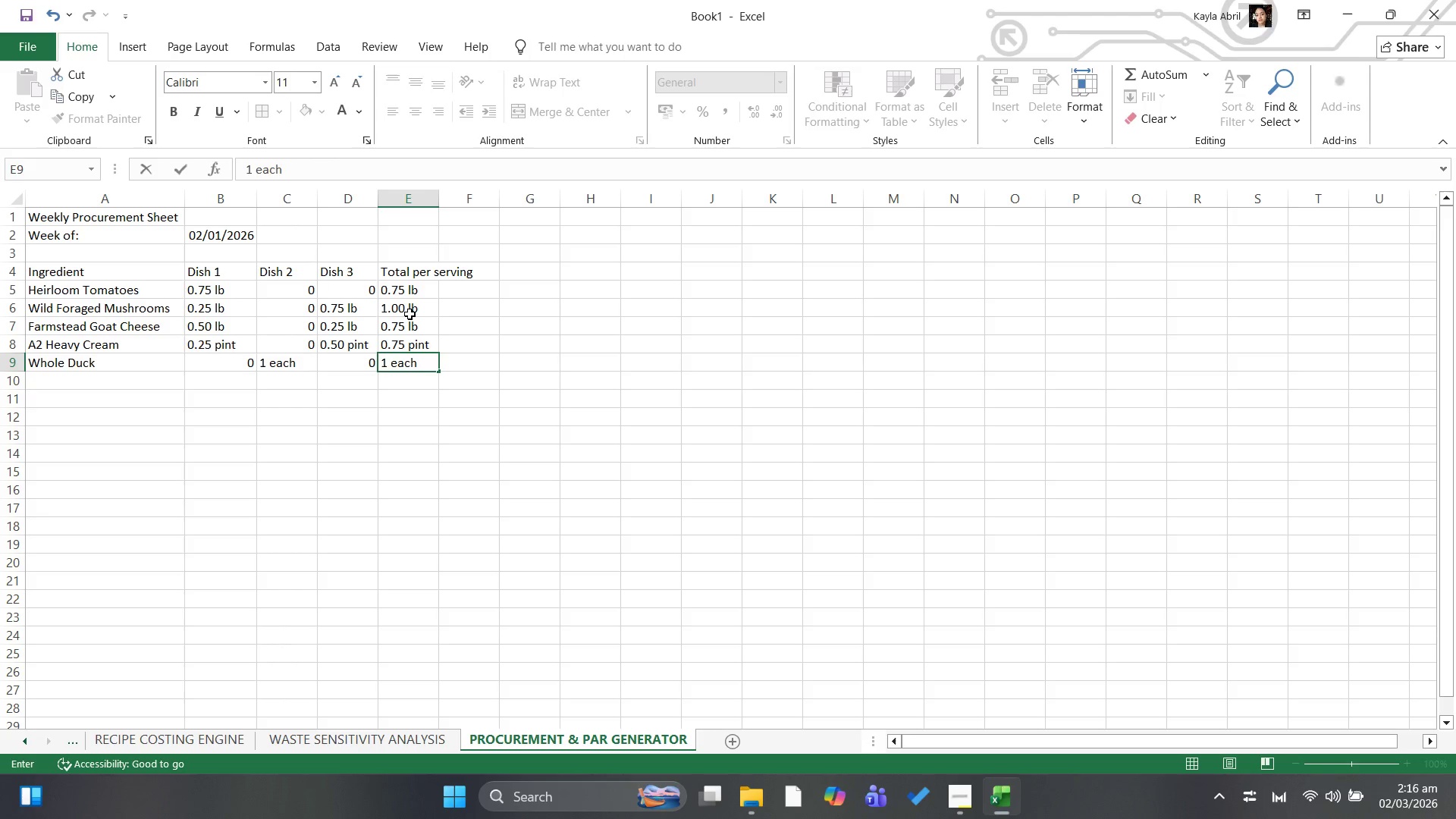 
key(ArrowRight)
 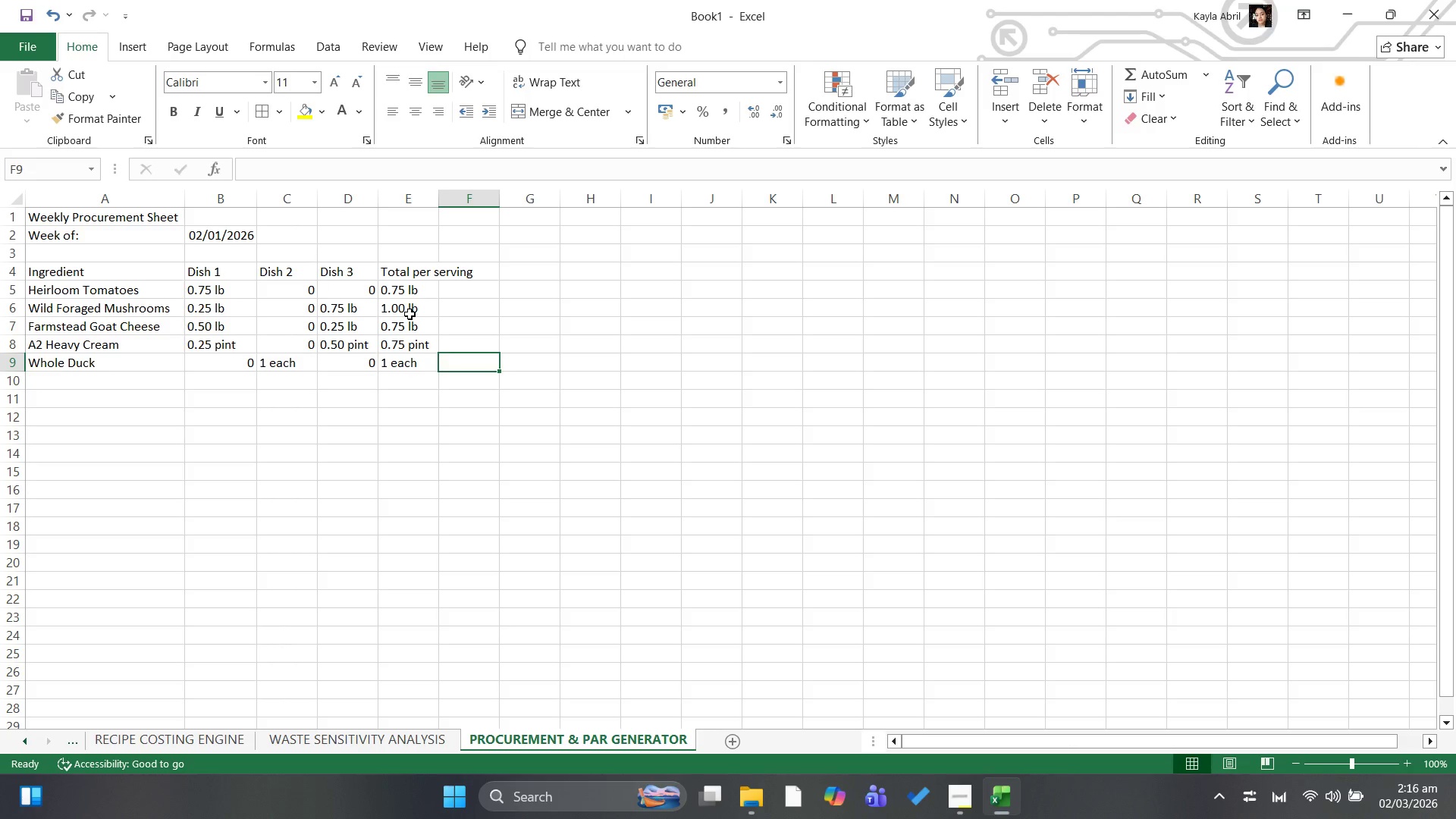 
key(ArrowUp)
 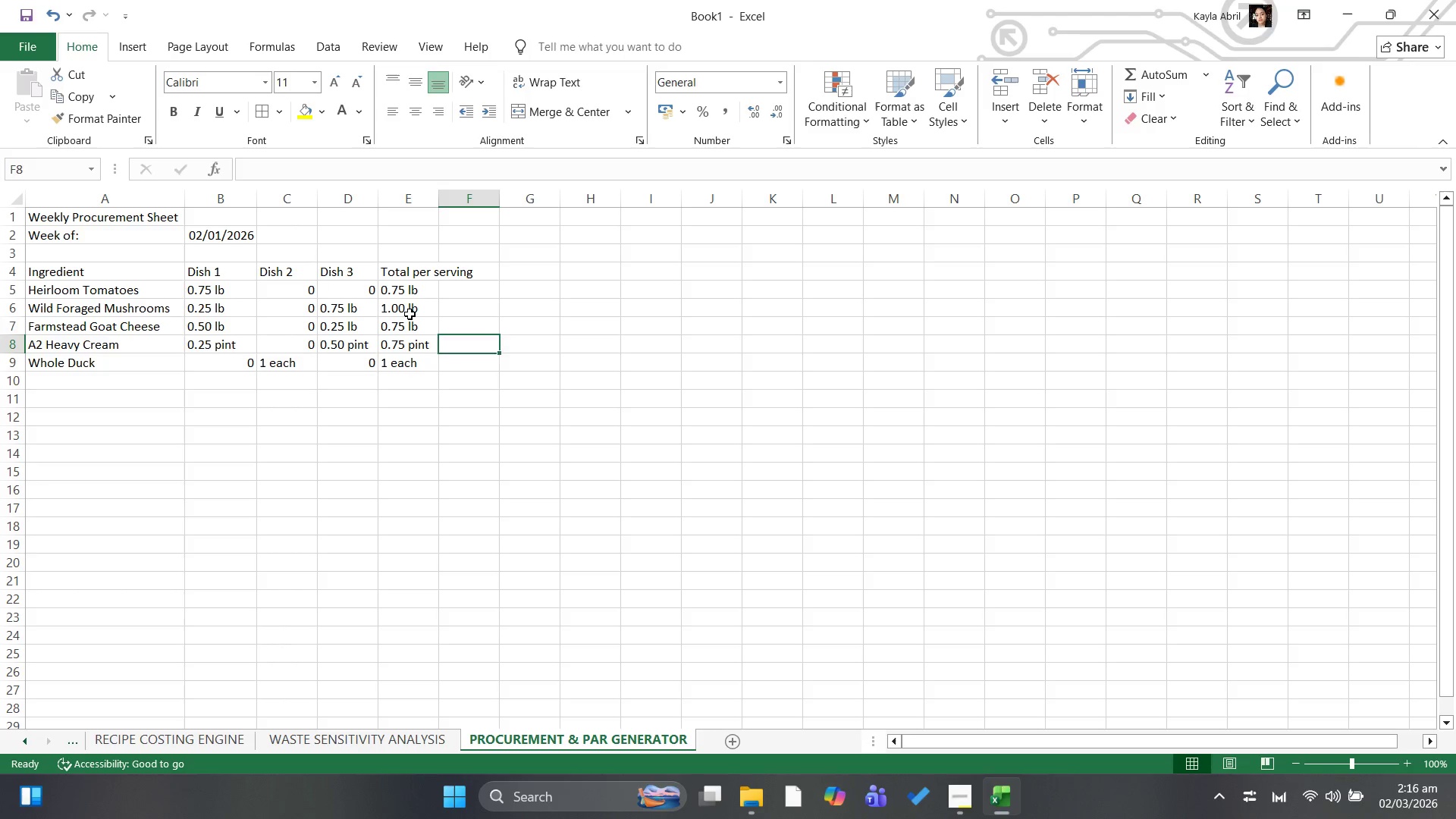 
key(ArrowUp)
 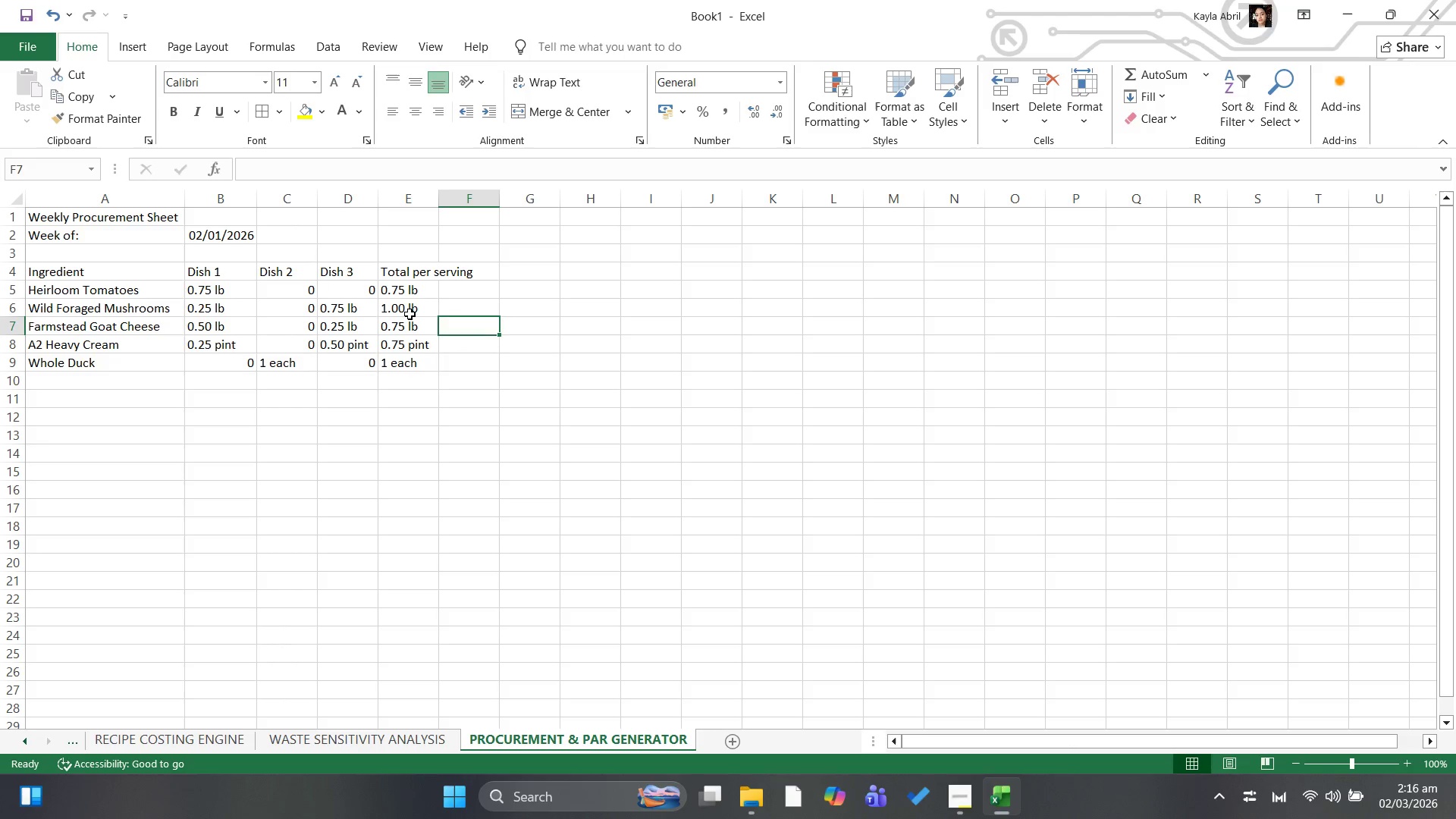 
key(ArrowUp)
 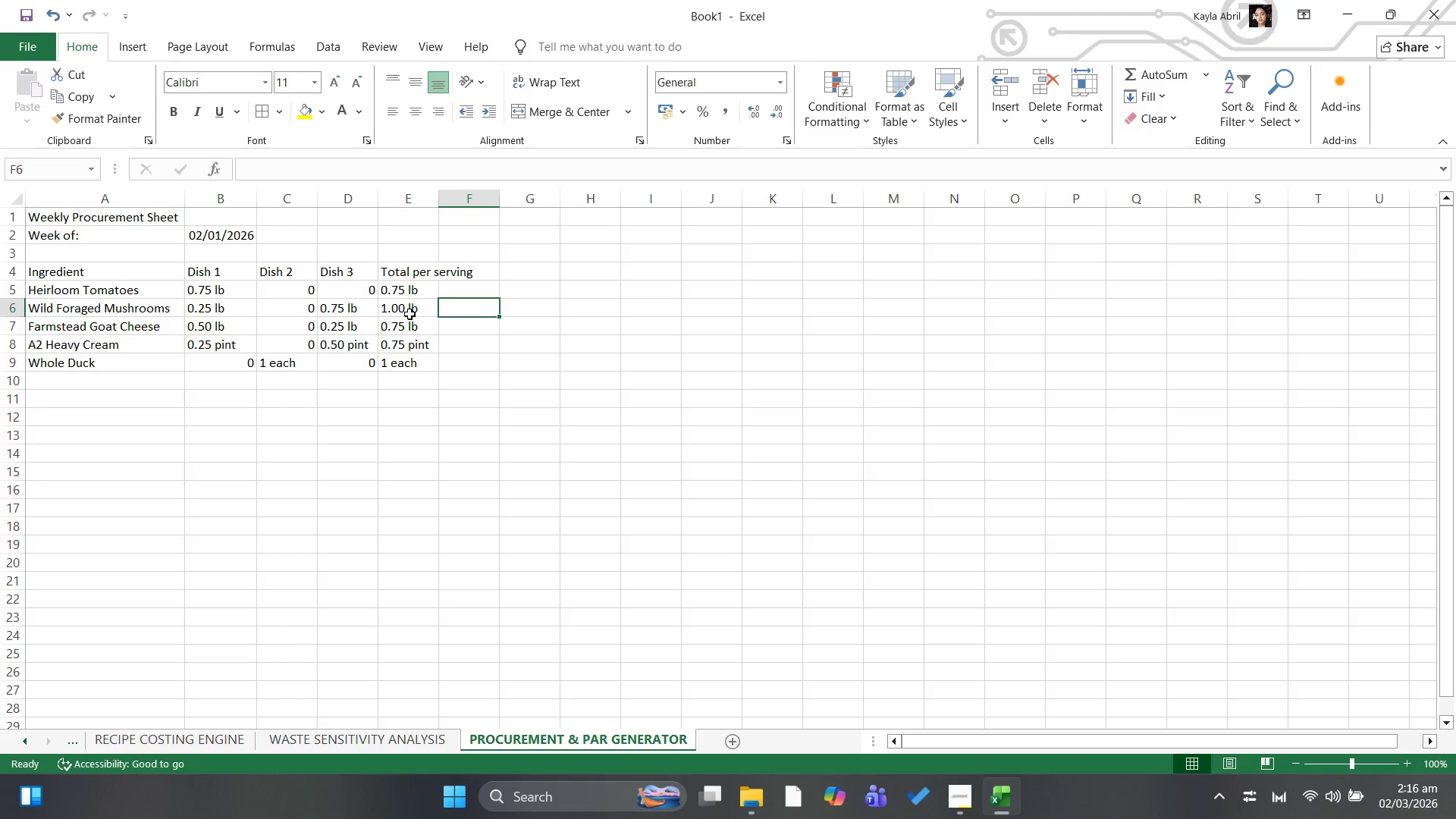 
key(ArrowUp)
 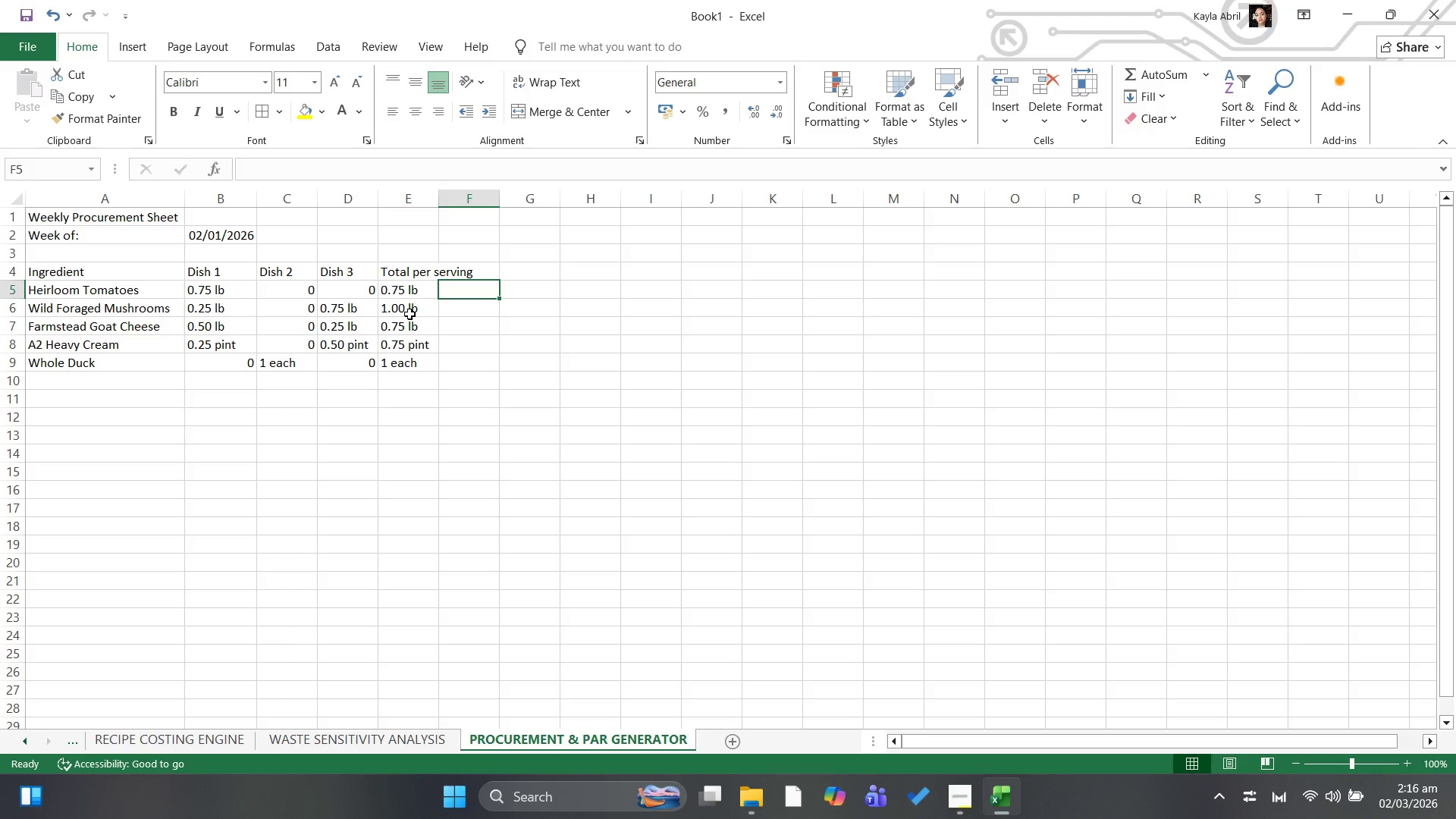 
key(ArrowUp)
 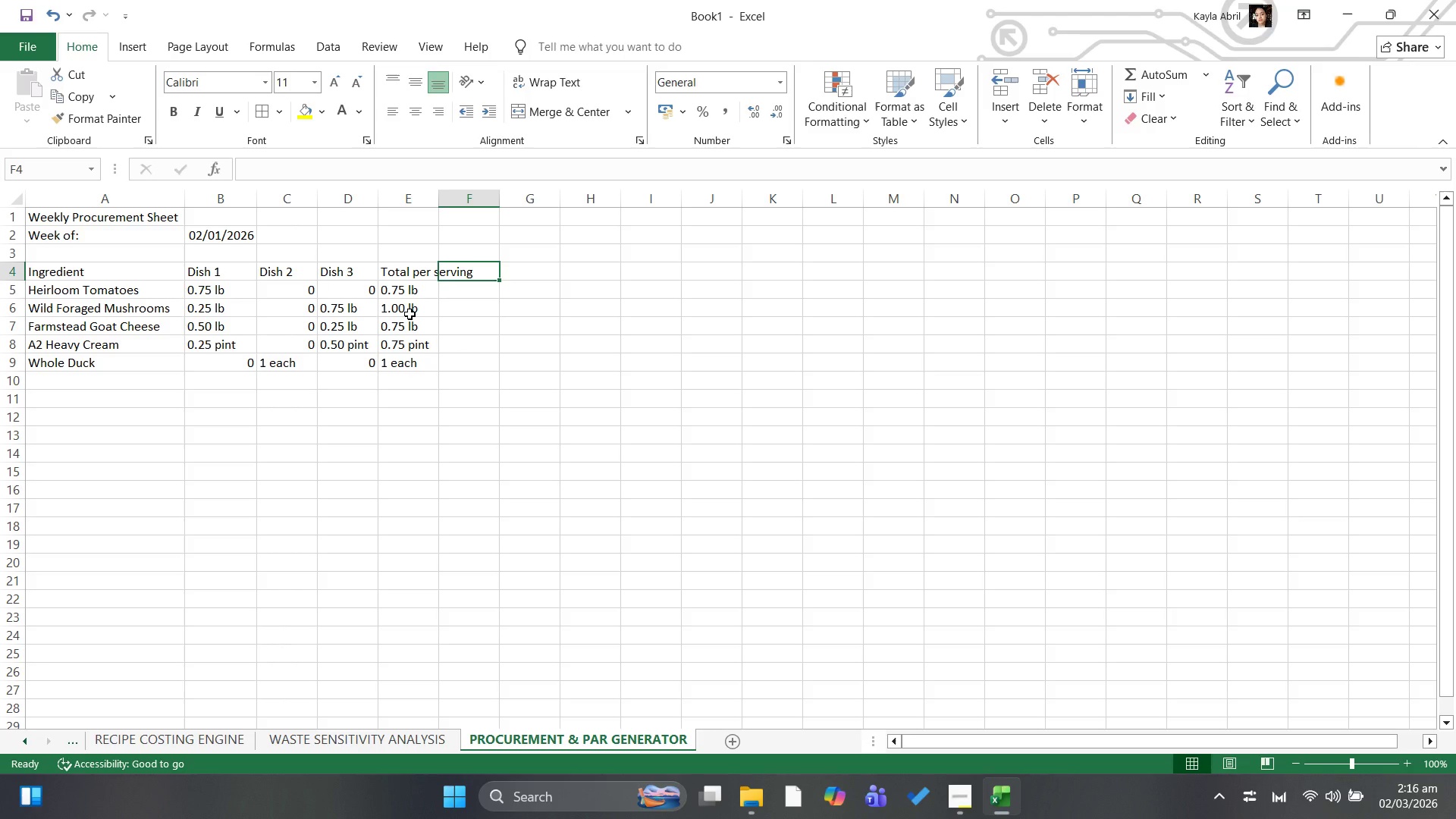 
wait(6.2)
 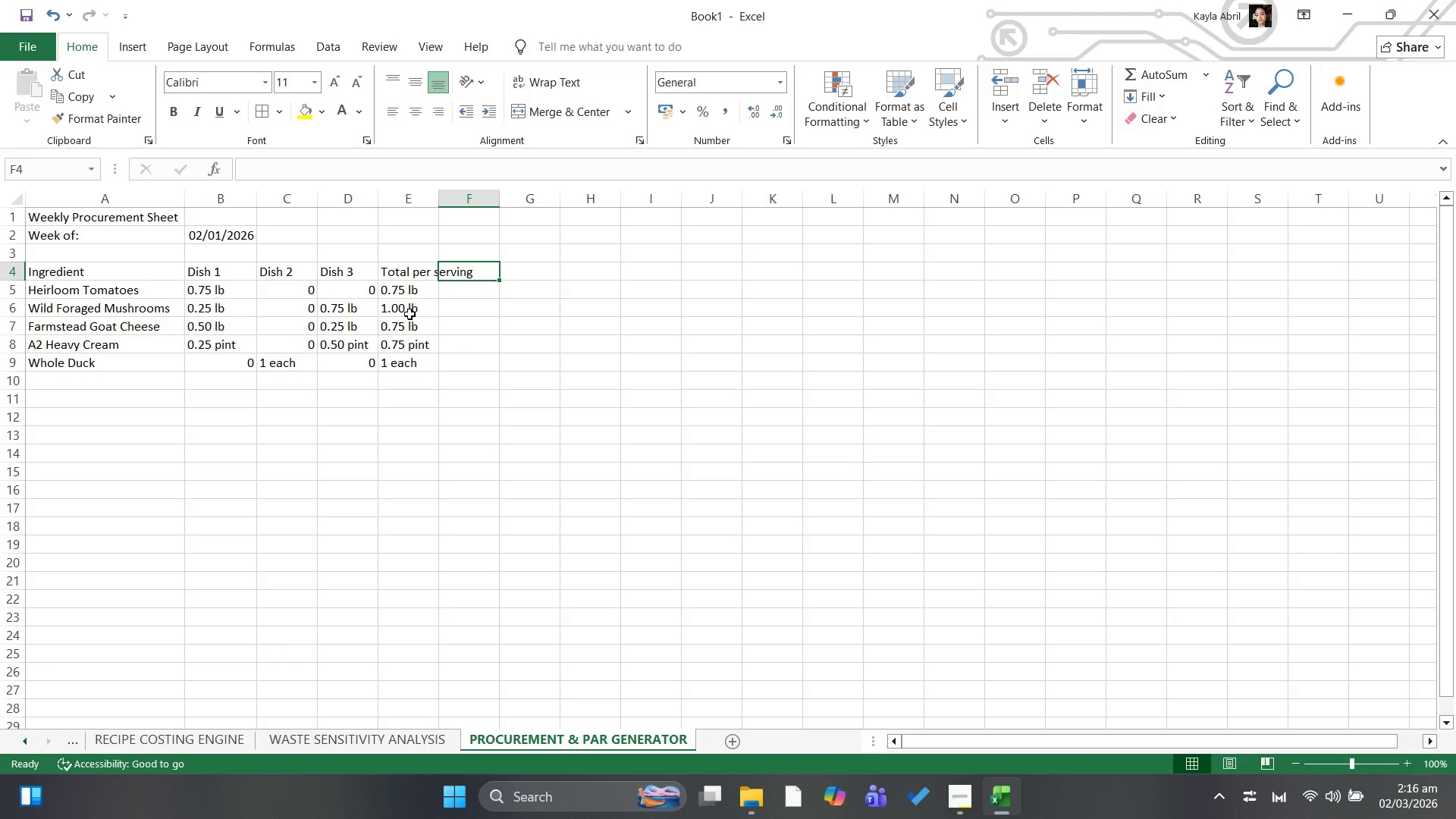 
type(x50 c0vers)
key(Backspace)
key(Backspace)
key(Backspace)
key(Backspace)
key(Backspace)
type(overs)
 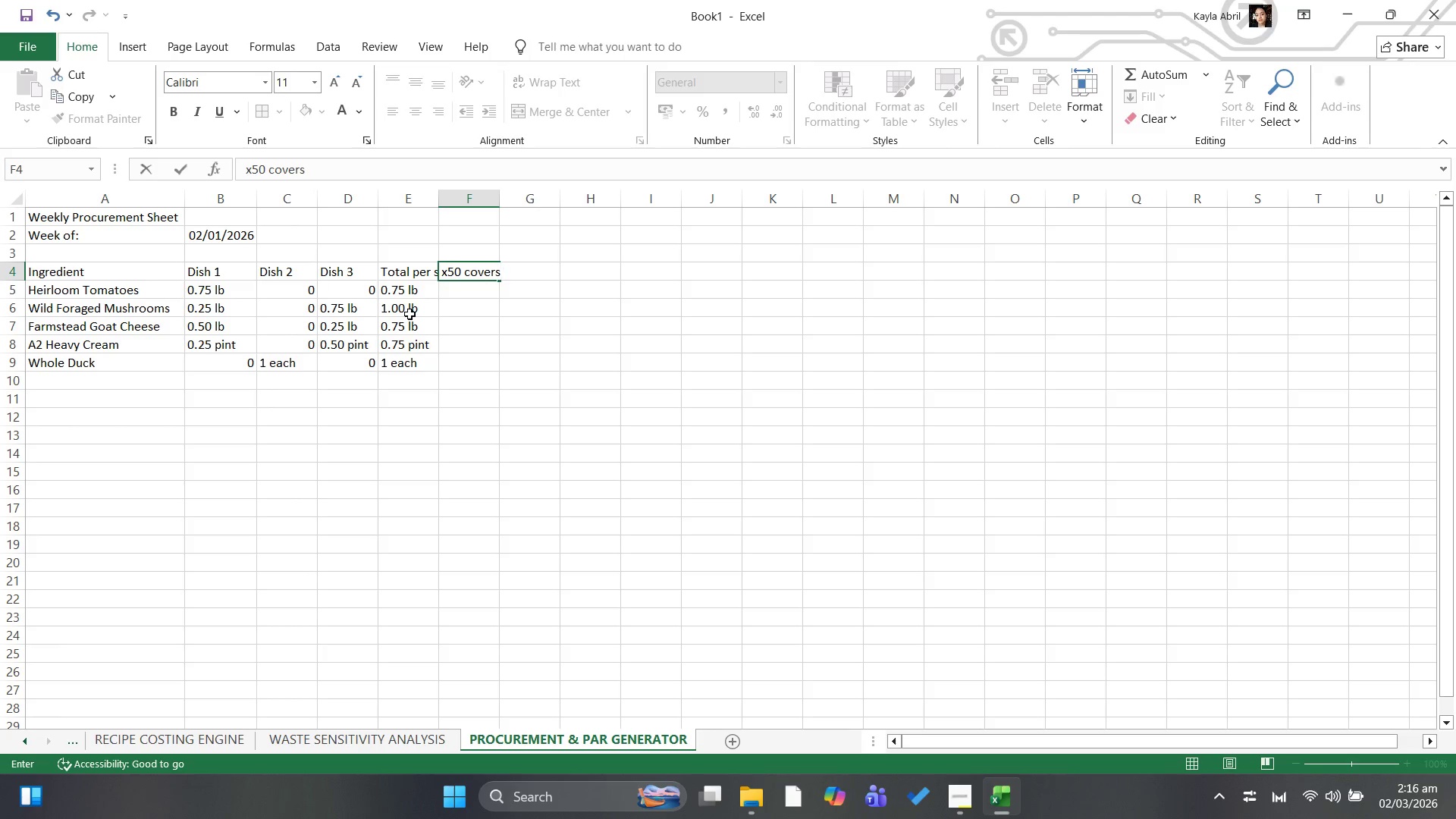 
key(ArrowDown)
 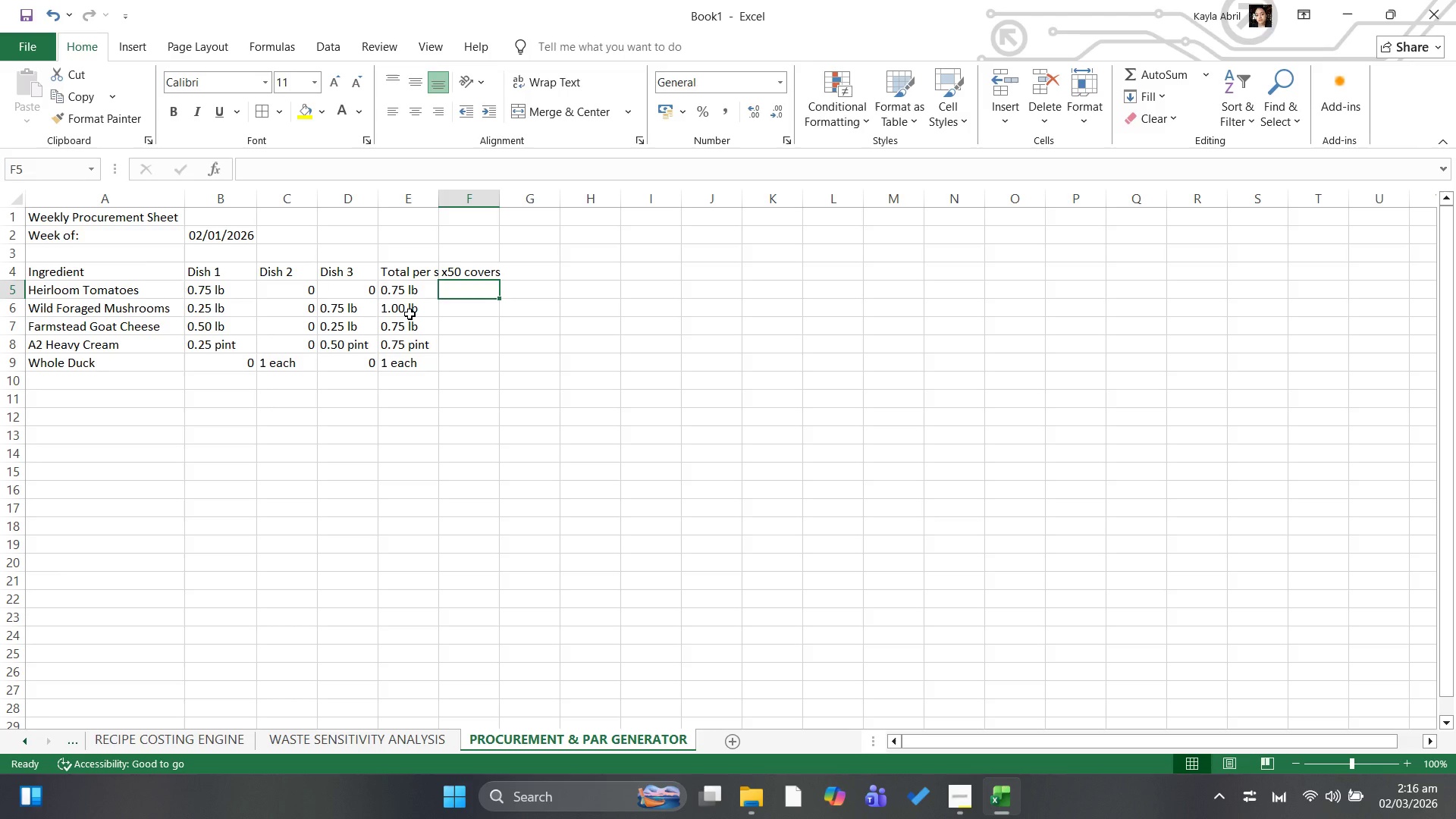 
wait(14.83)
 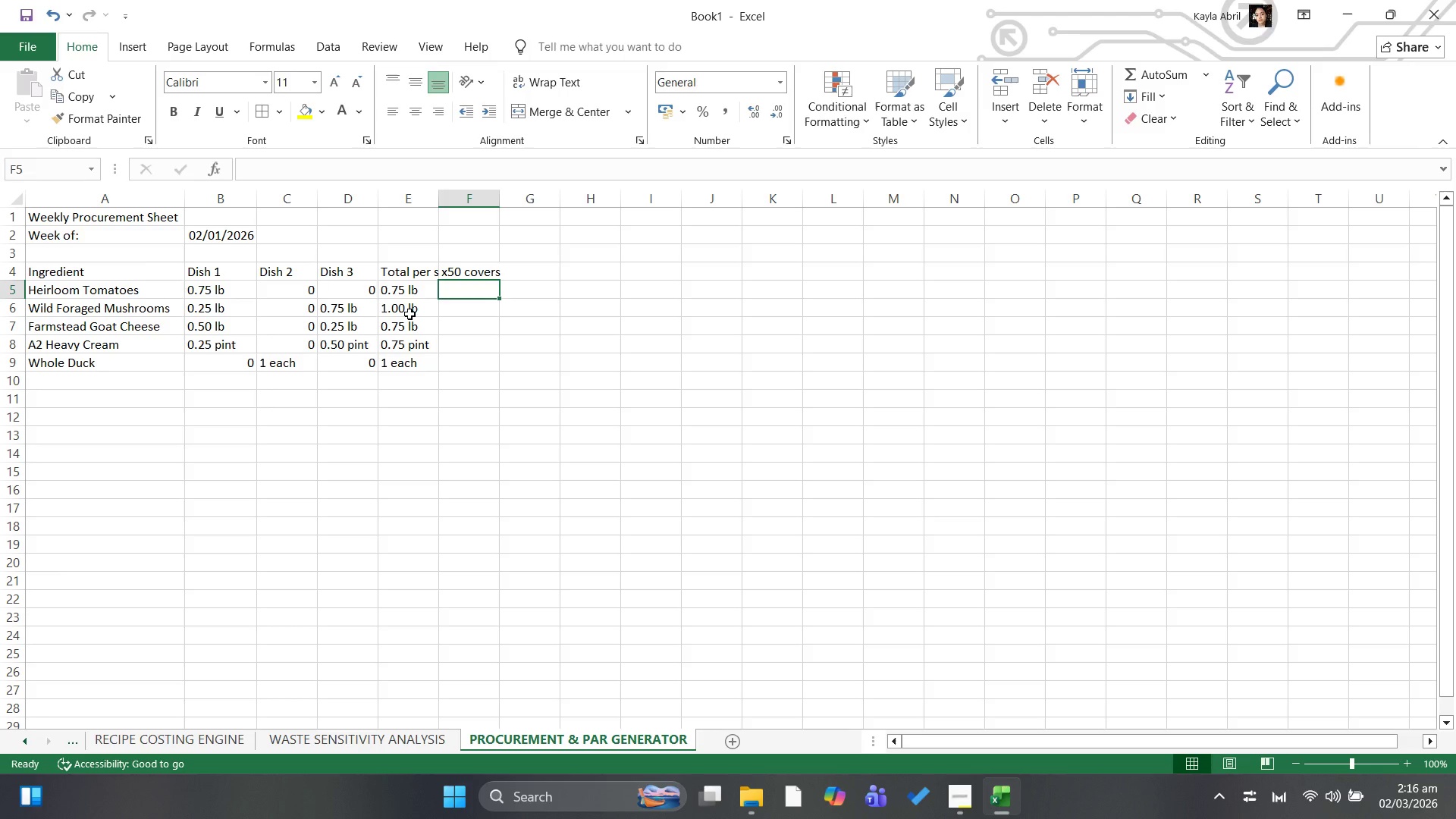 
type(37.5)
 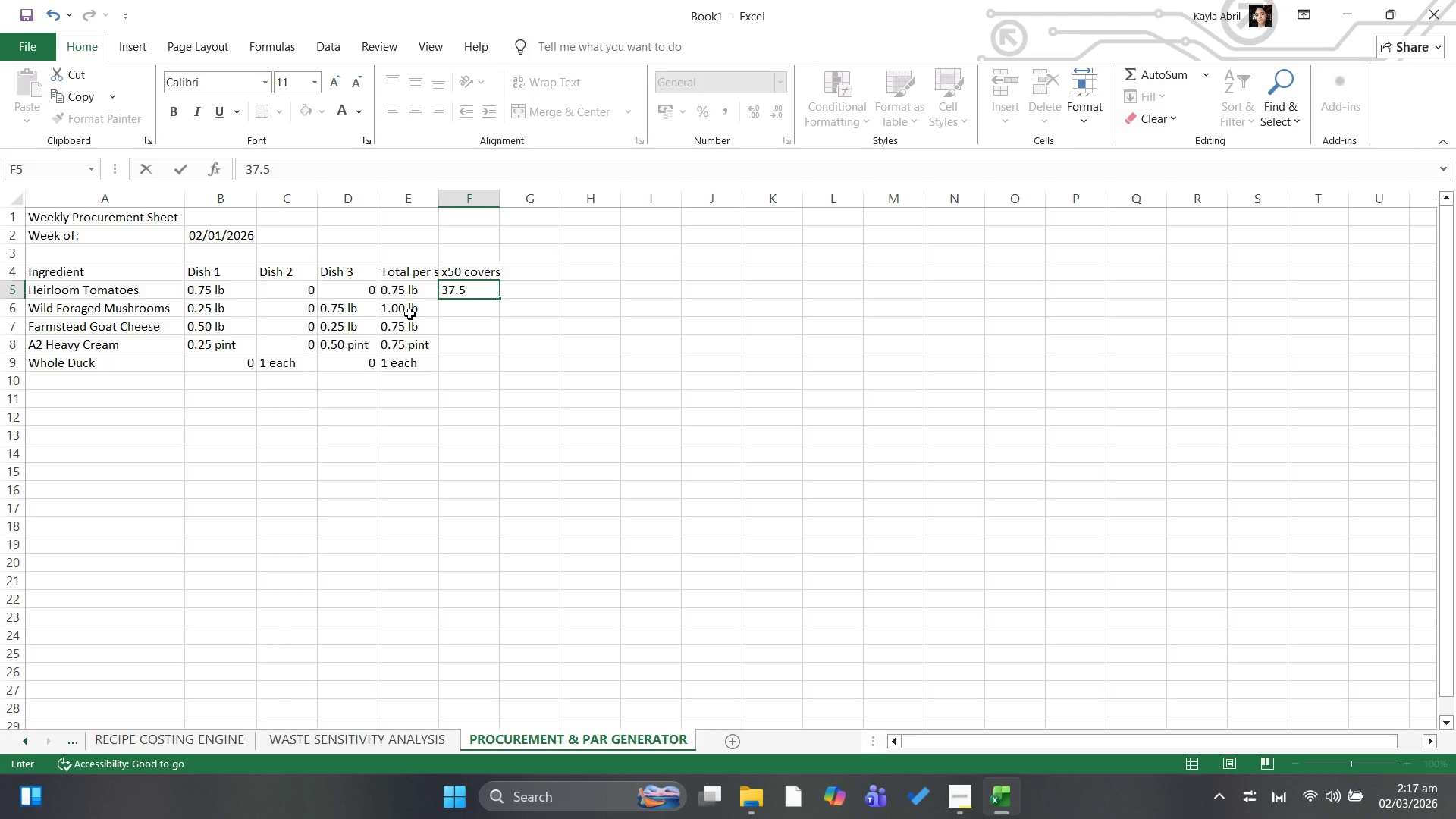 
wait(6.5)
 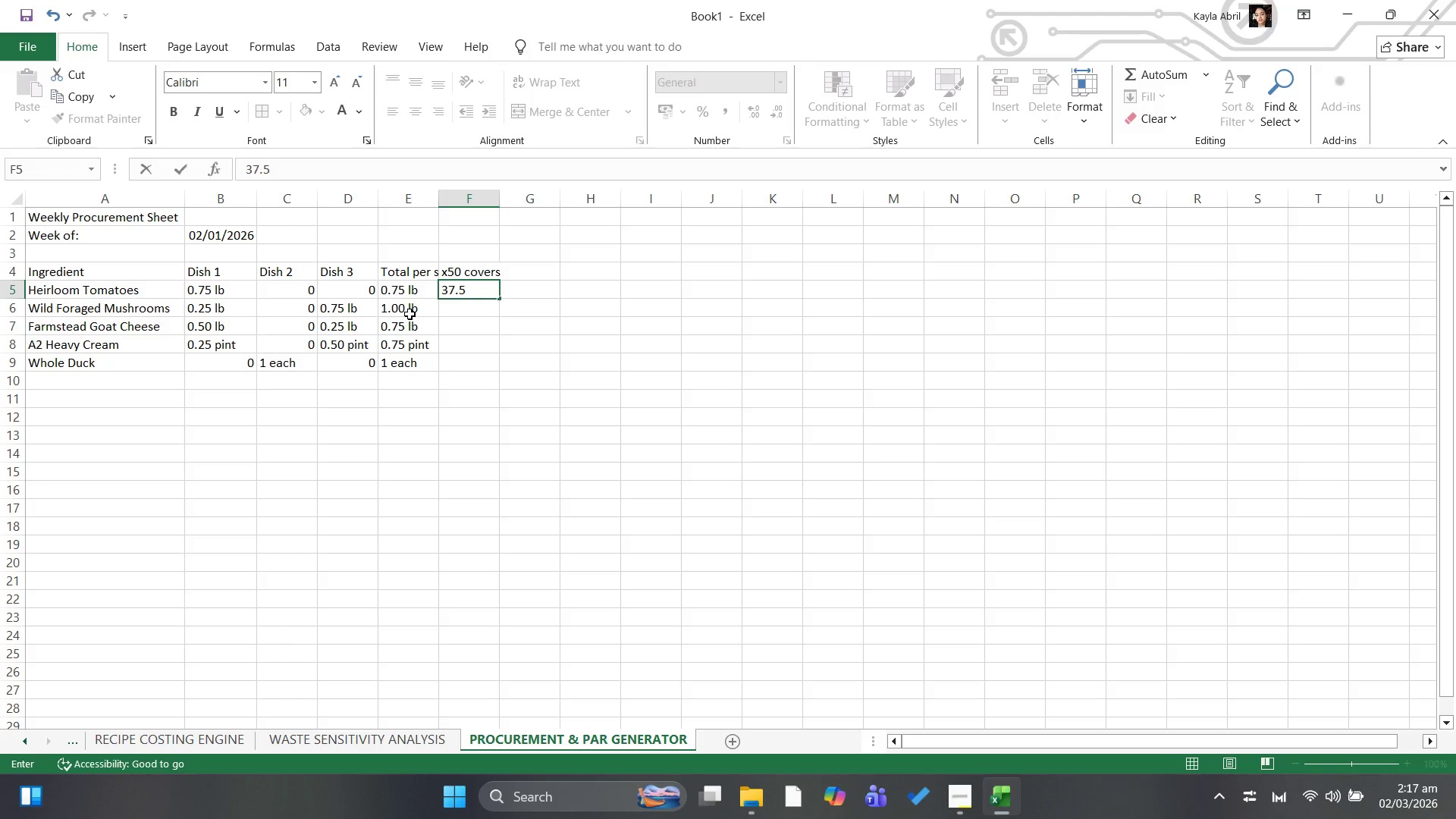 
type( lb)
 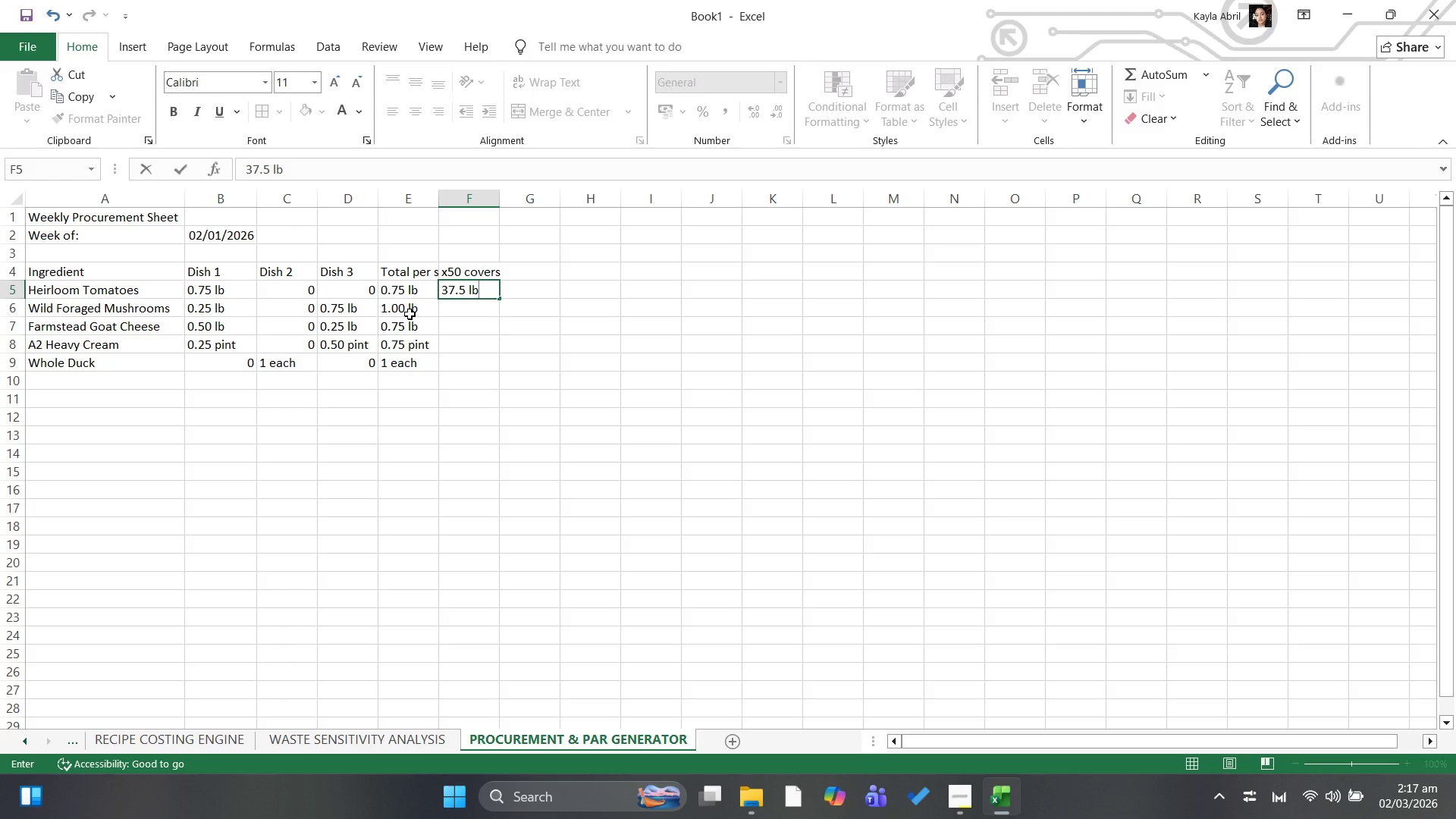 
key(ArrowDown)
 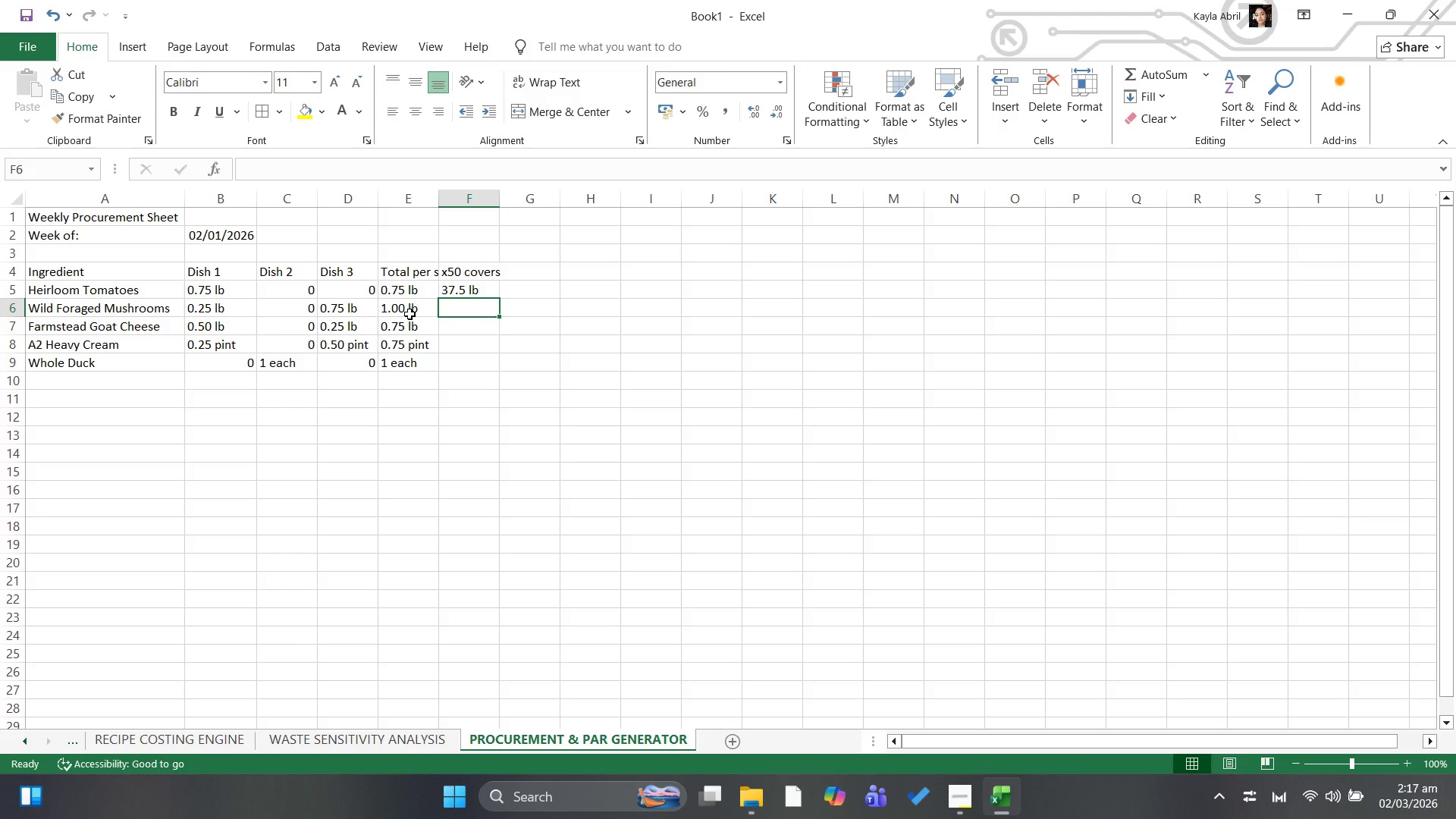 
wait(7.49)
 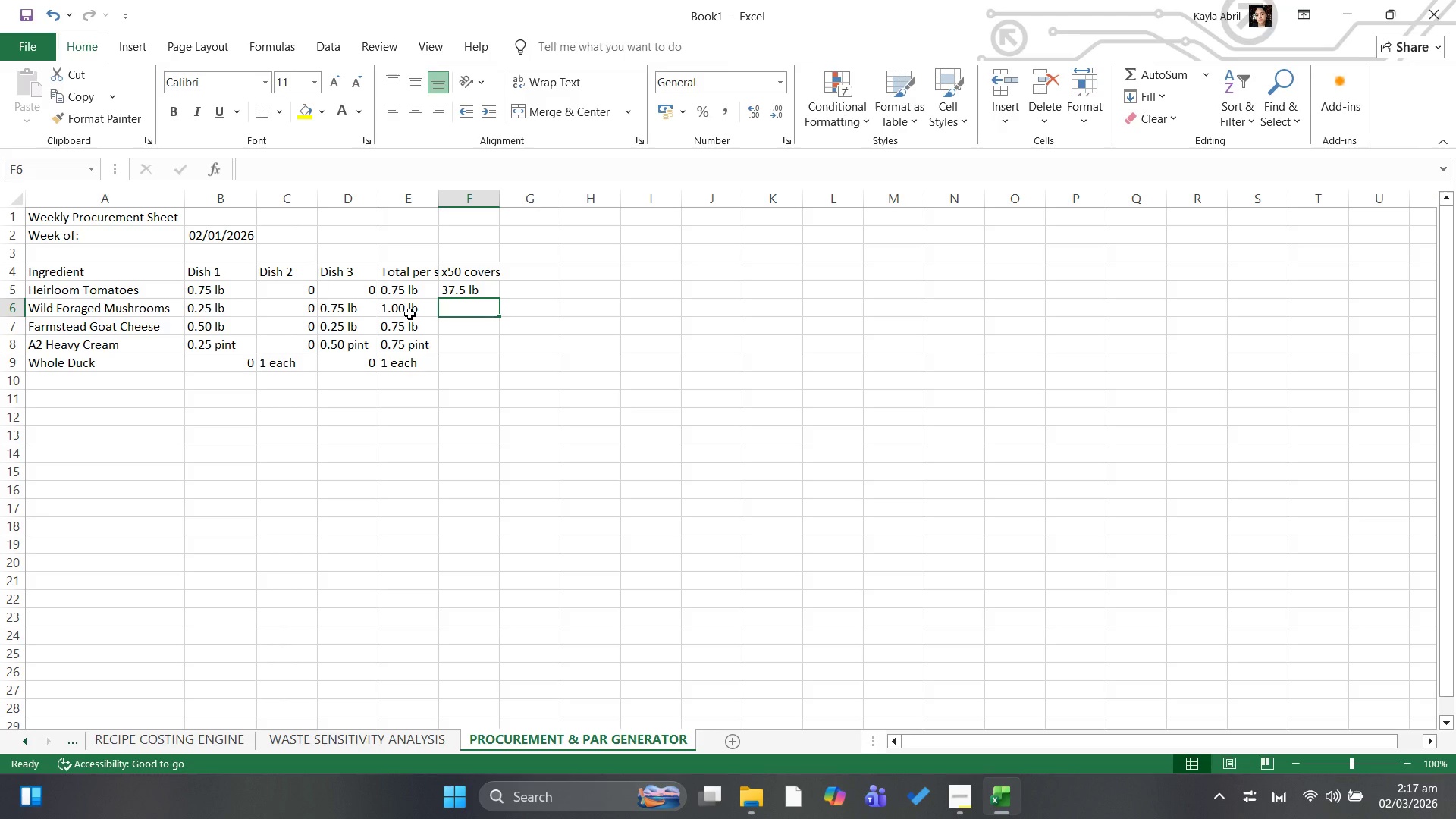 
type(50 lb)
 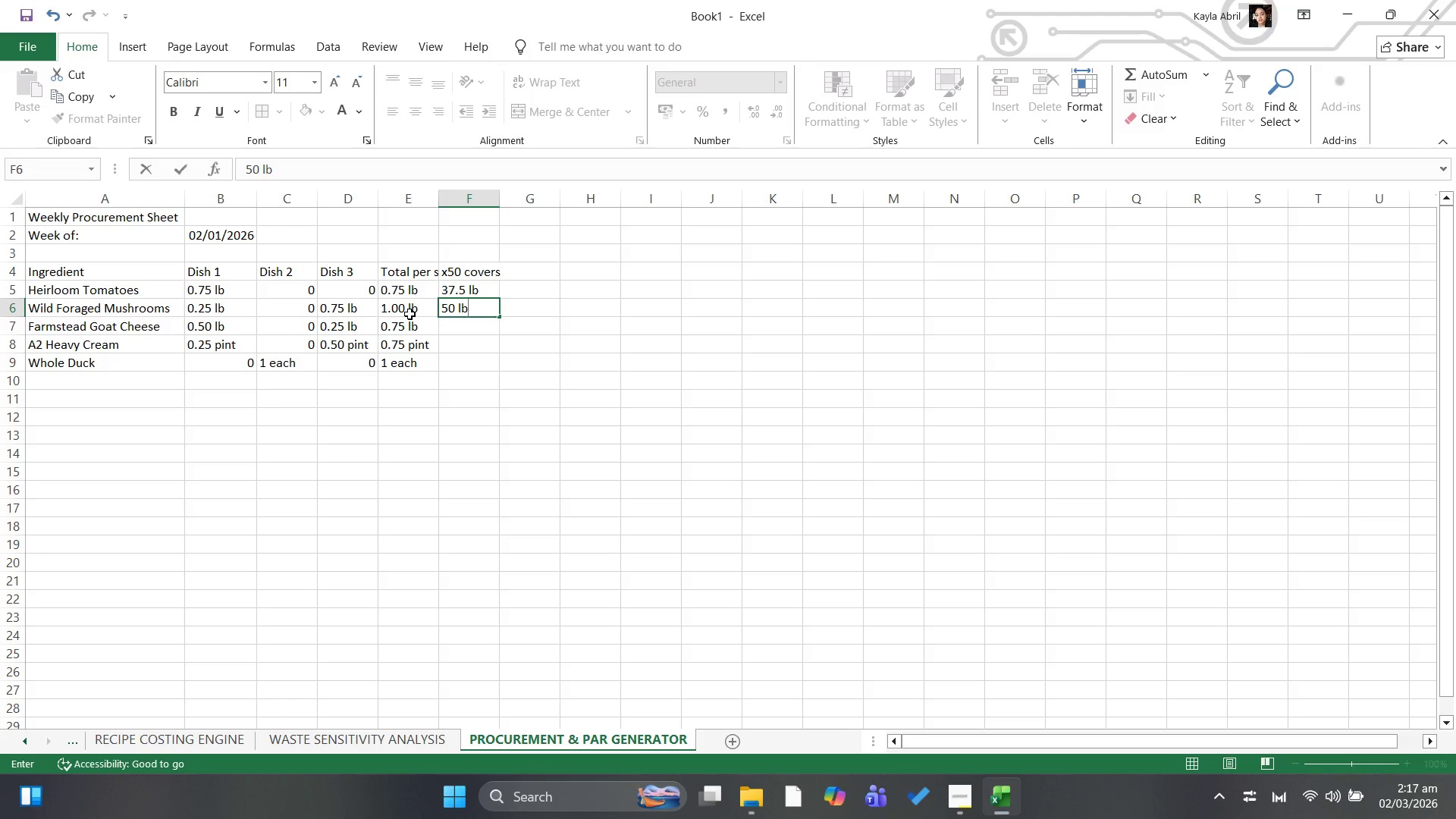 
key(ArrowDown)
 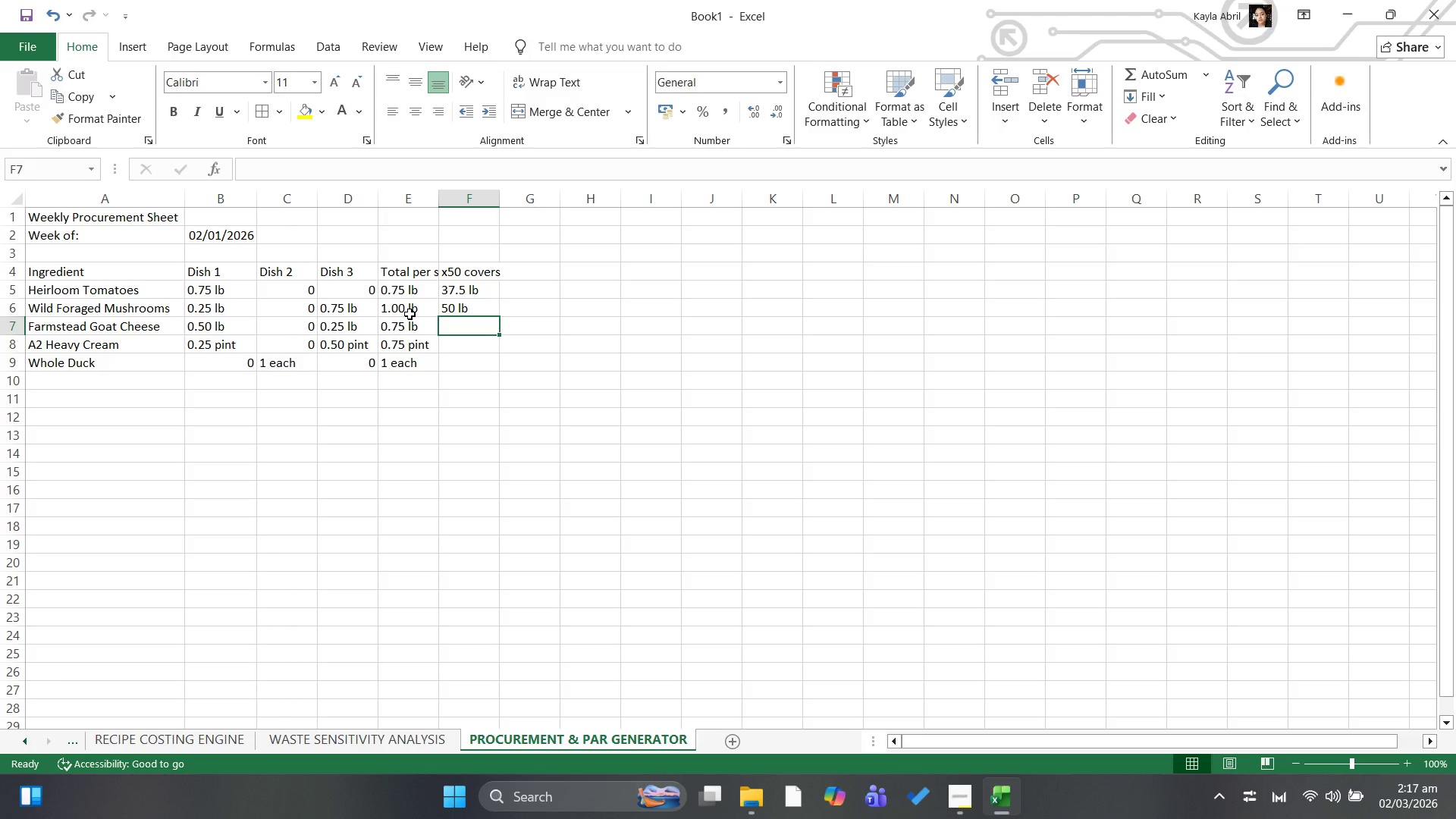 
wait(35.3)
 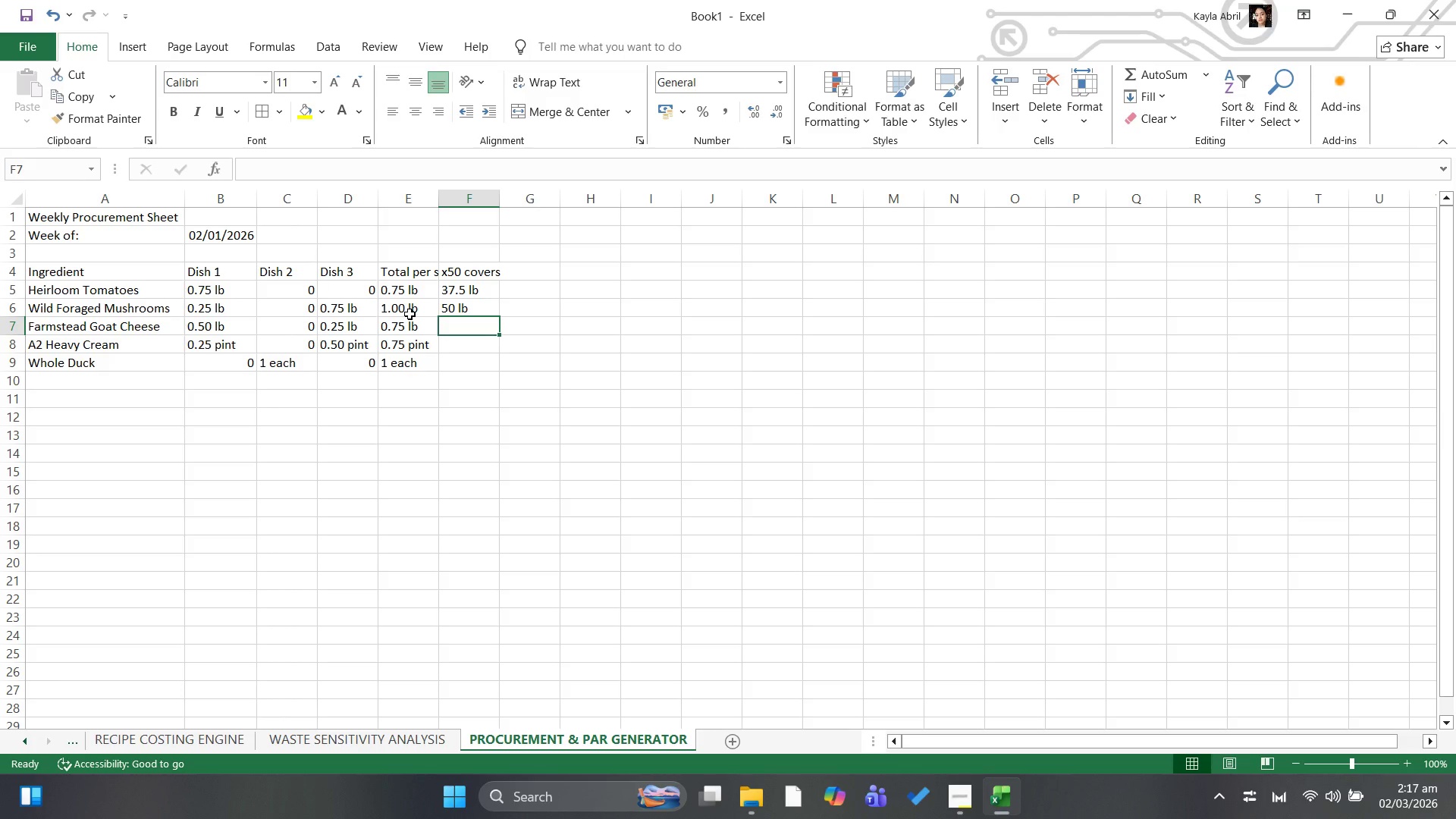 
type(37.5 lb)
 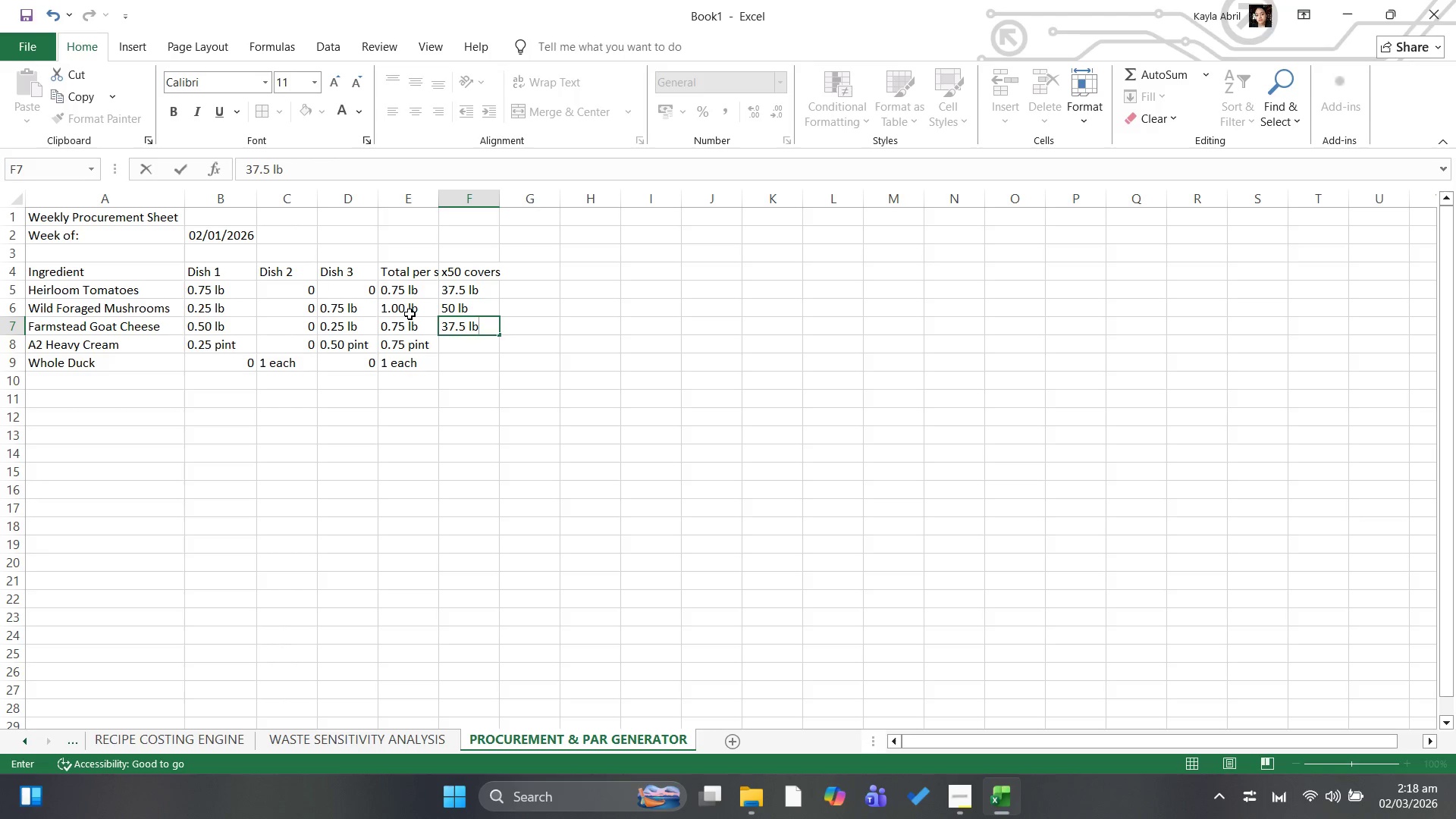 
key(ArrowDown)
 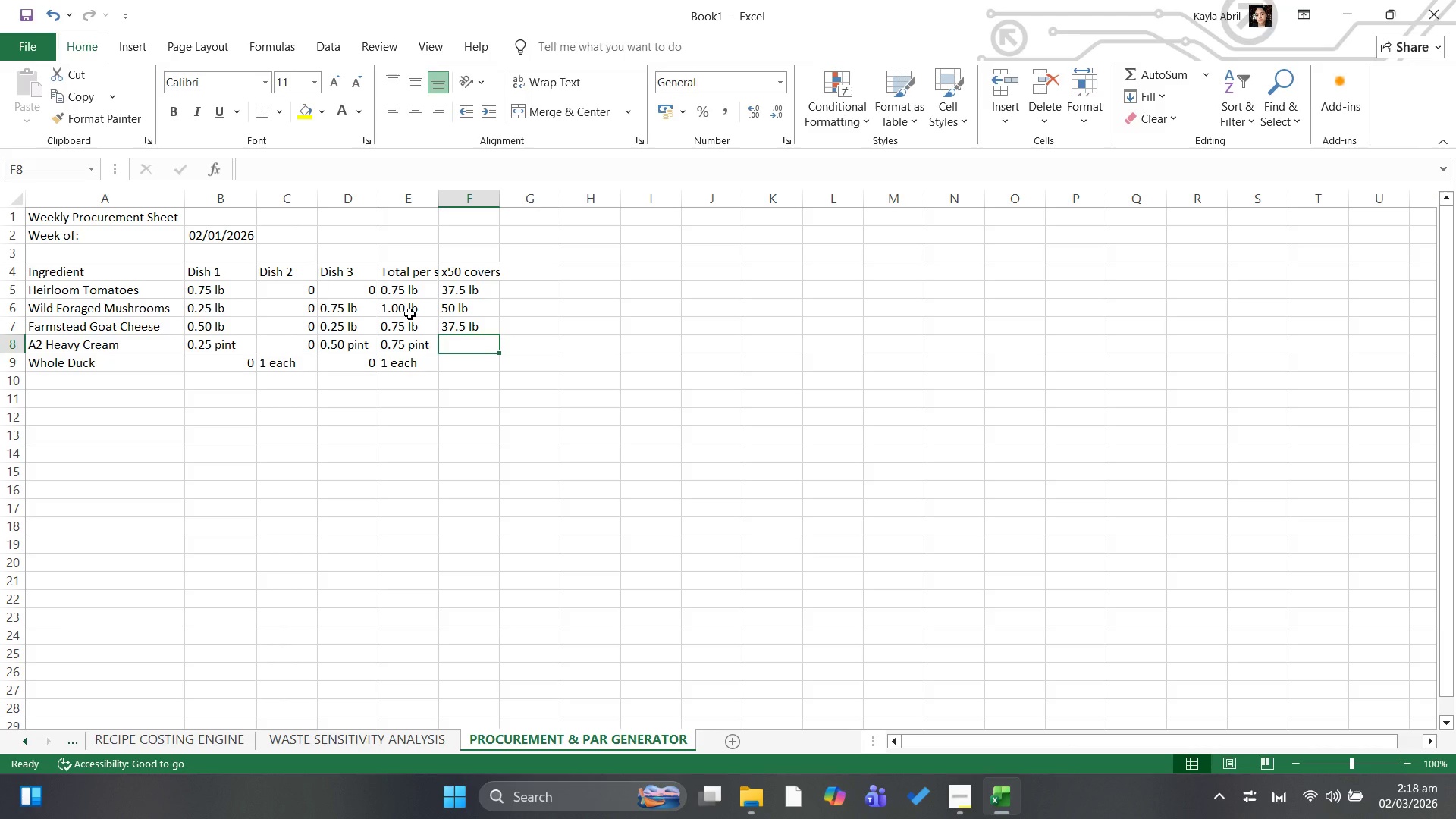 
type(37.5 pint)
 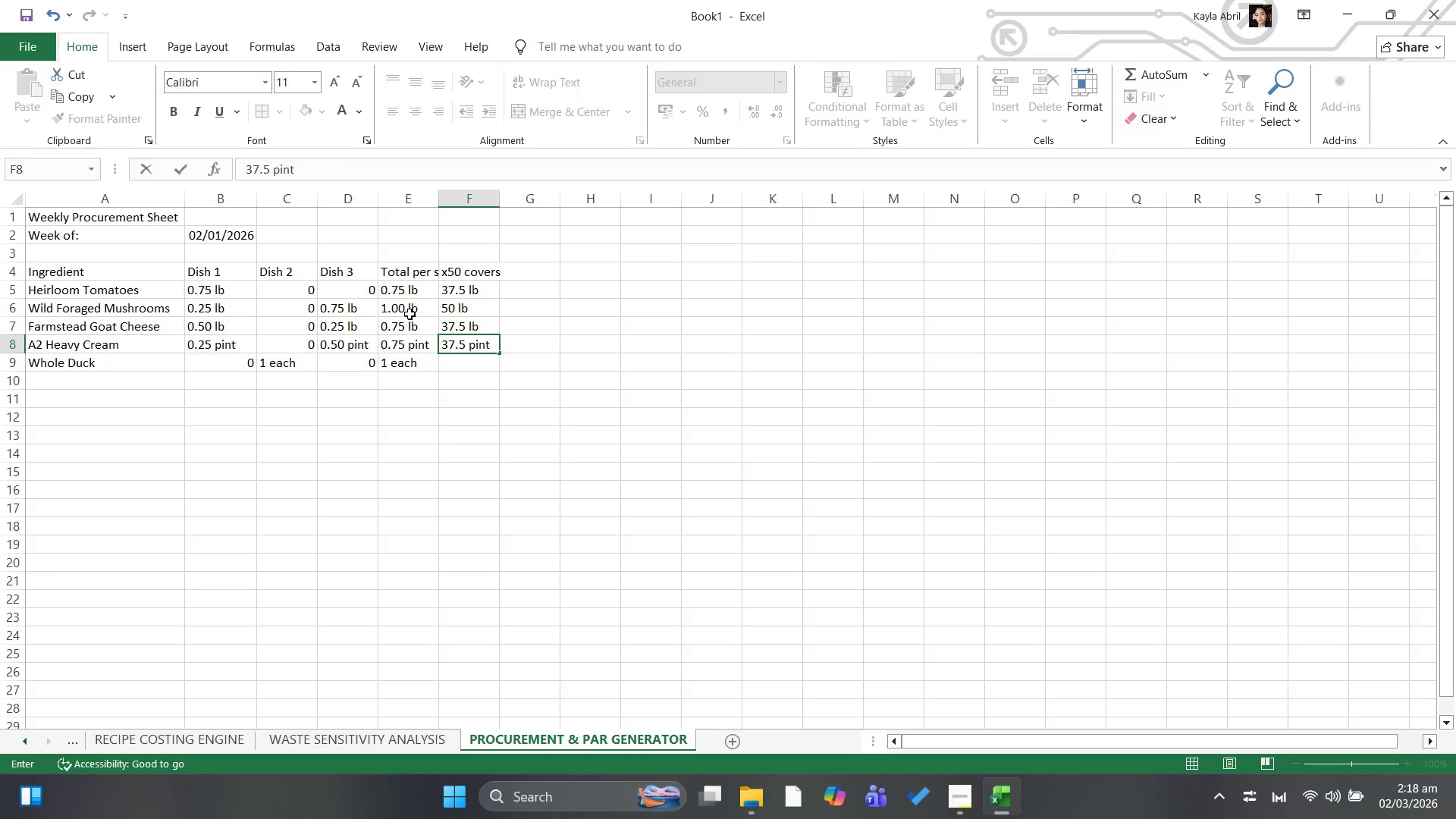 
key(ArrowDown)
 